 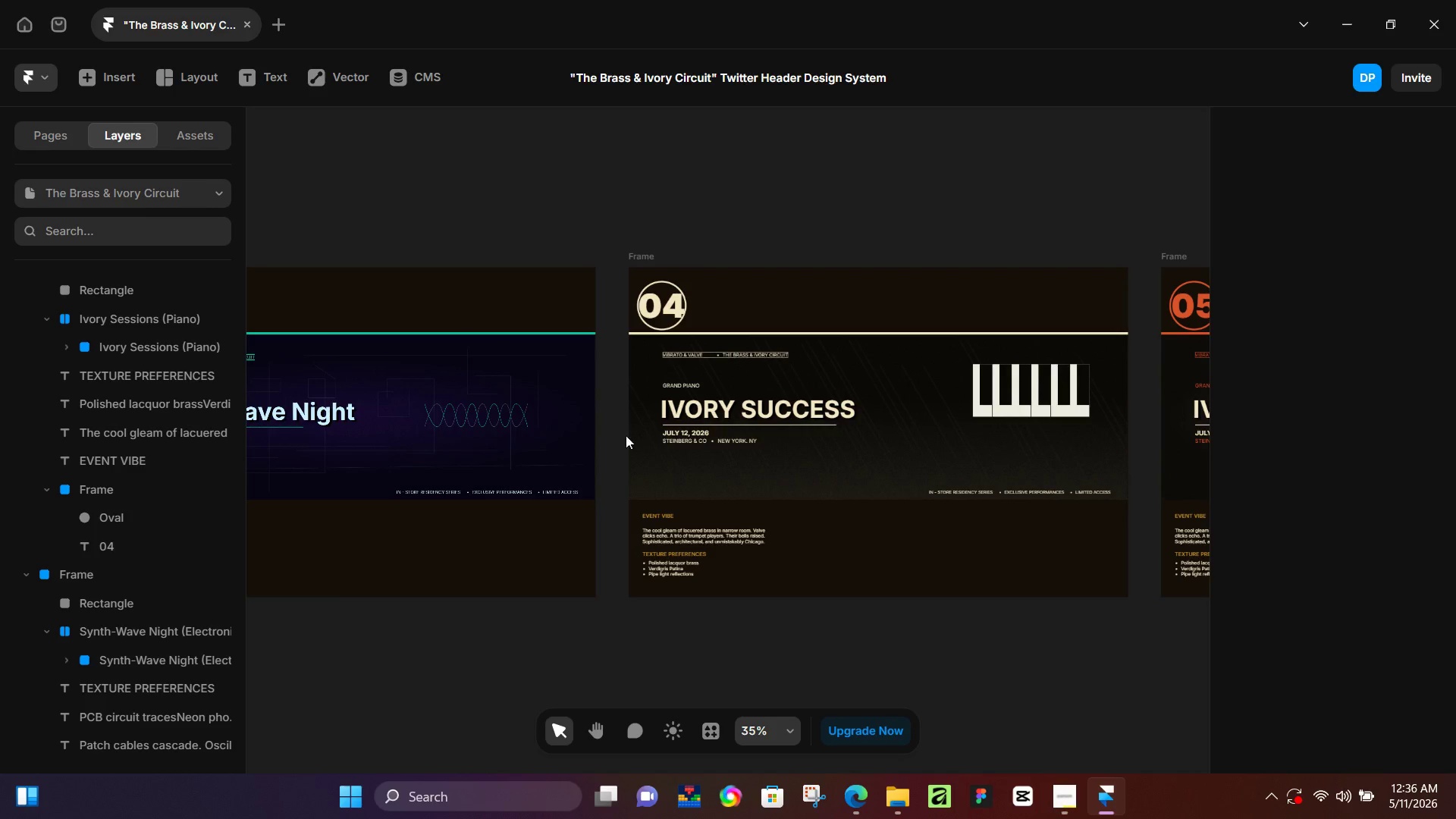 
scroll: coordinate [492, 457], scroll_direction: up, amount: 13.0
 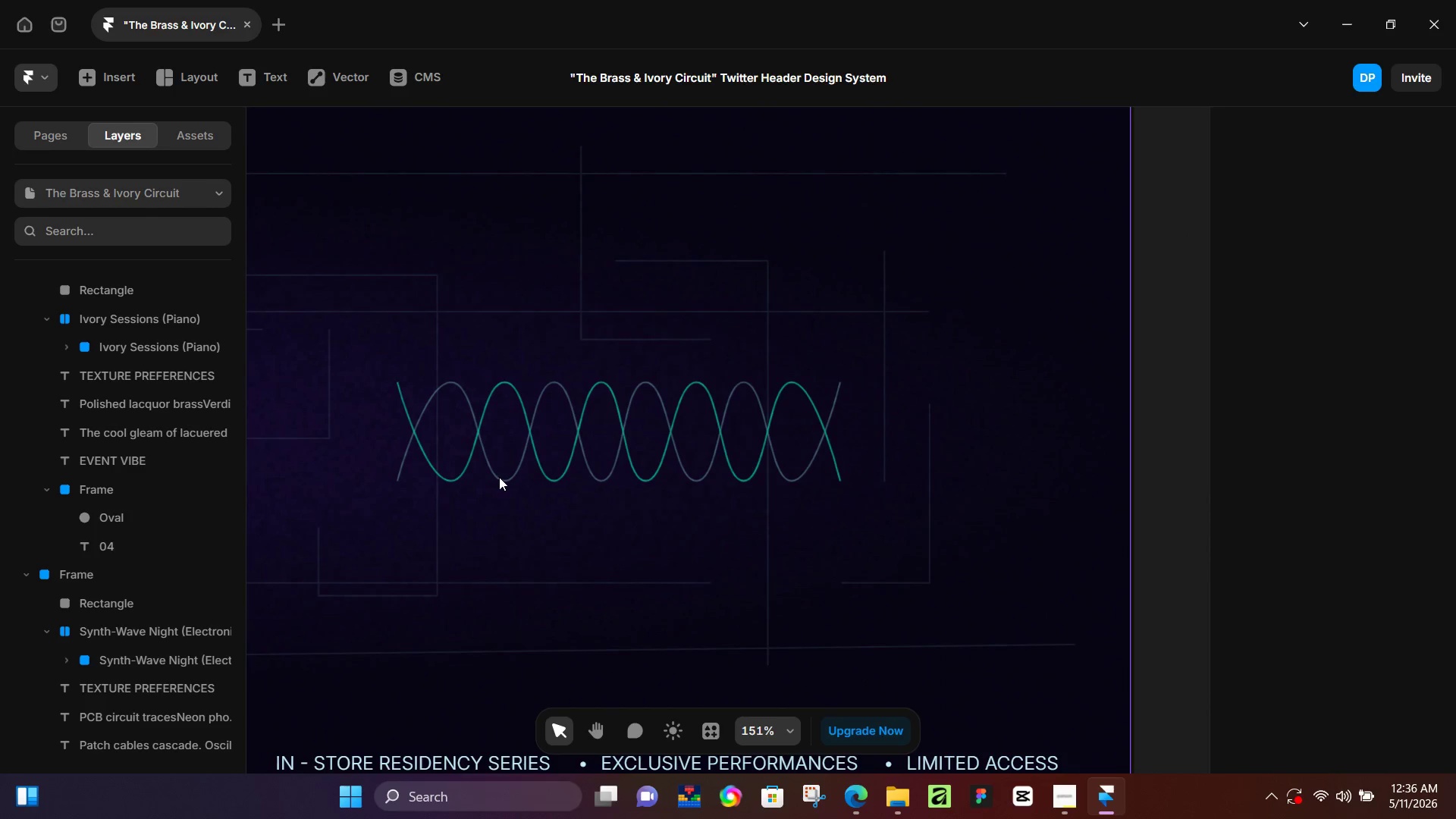 
left_click([499, 477])
 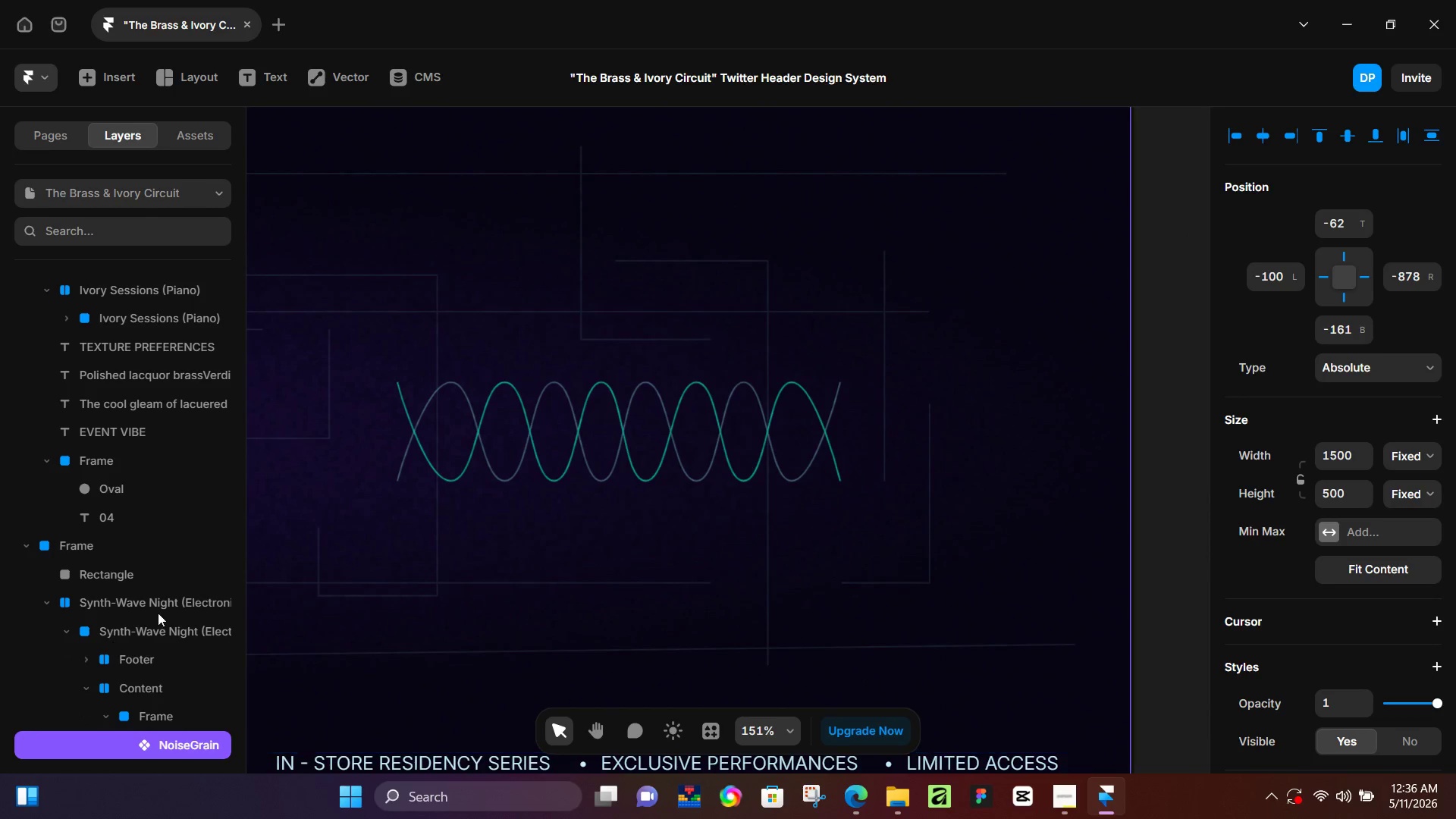 
left_click([609, 391])
 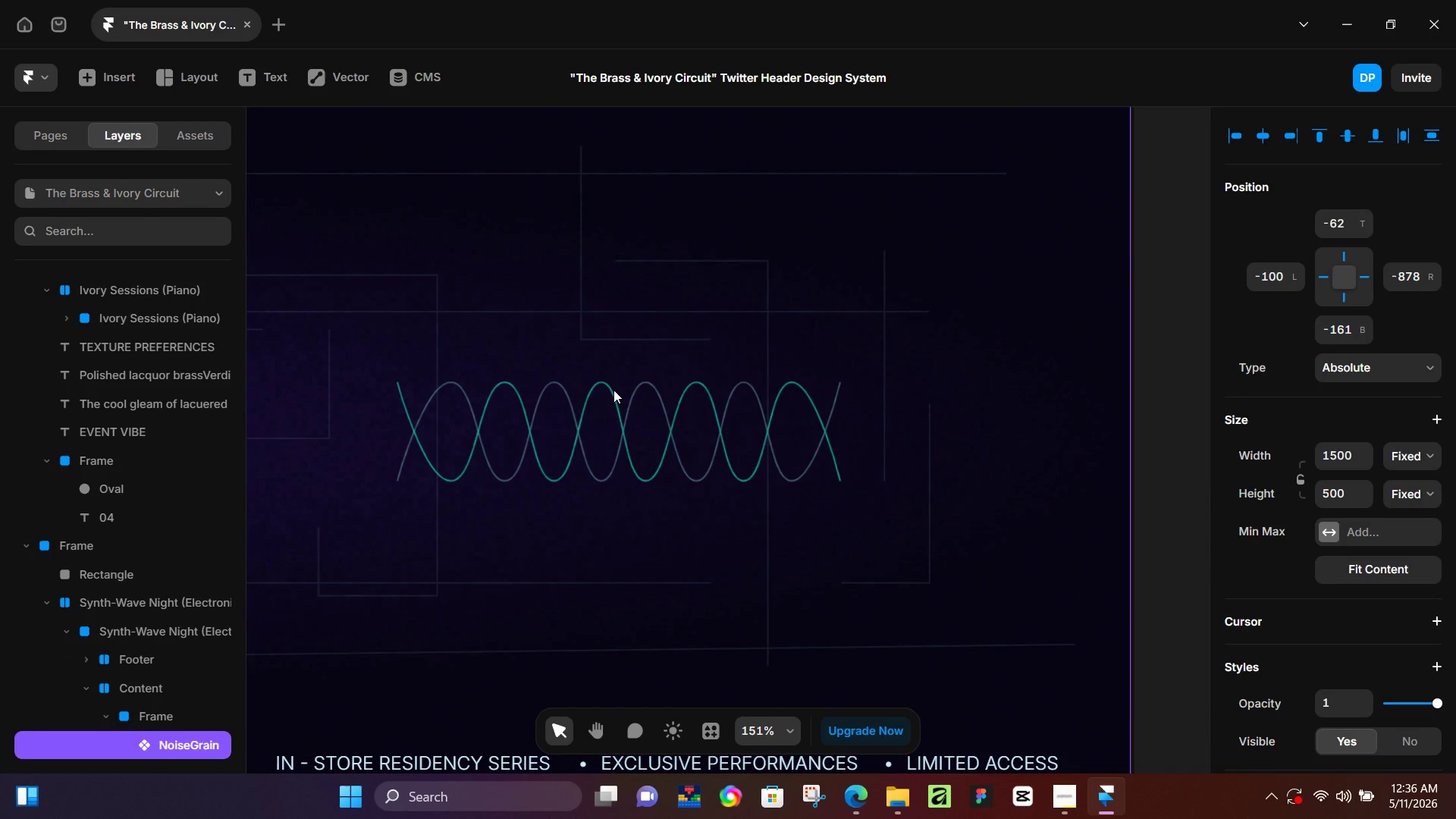 
left_click([613, 390])
 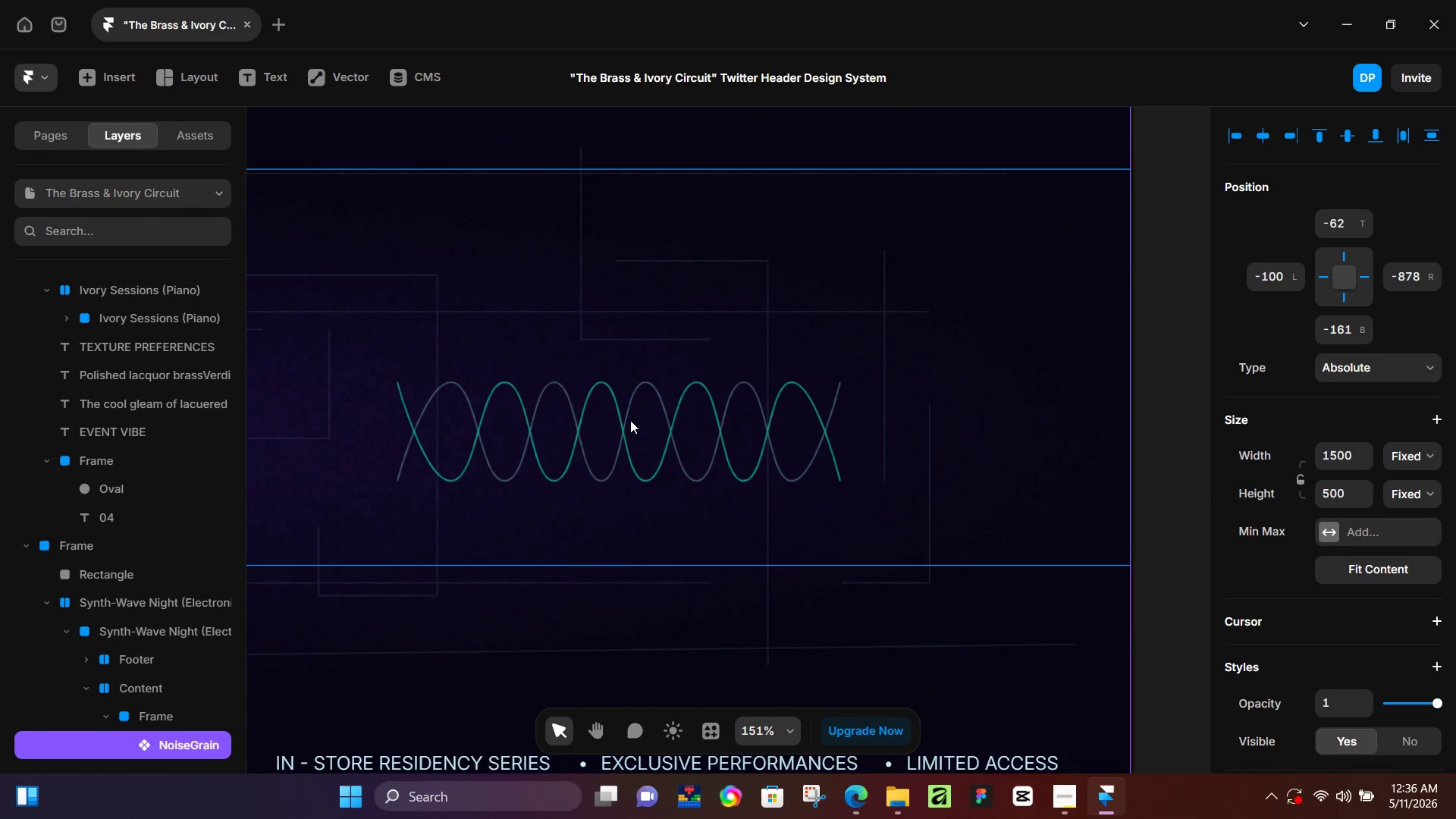 
hold_key(key=ControlLeft, duration=0.39)
 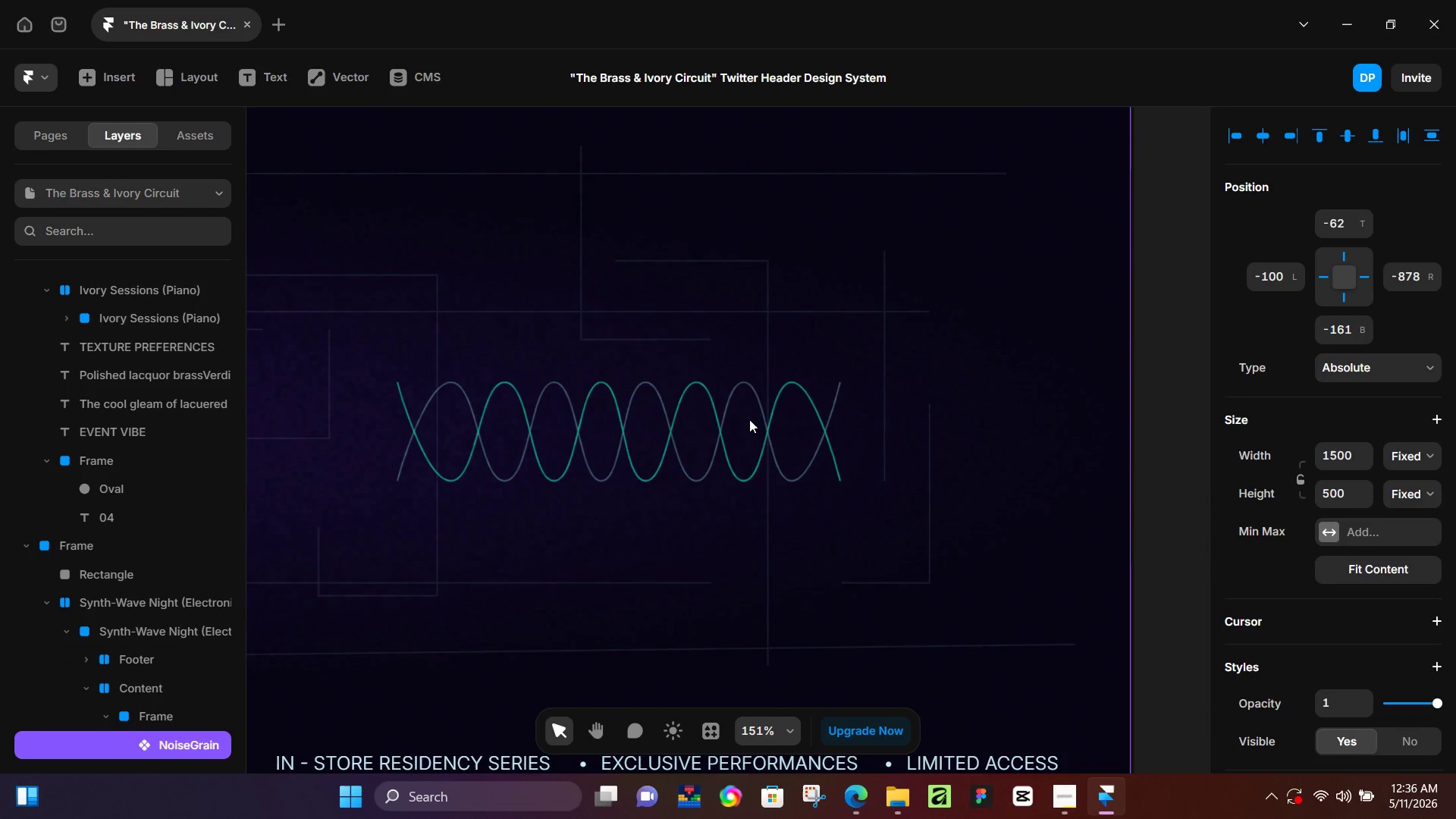 
double_click([749, 419])
 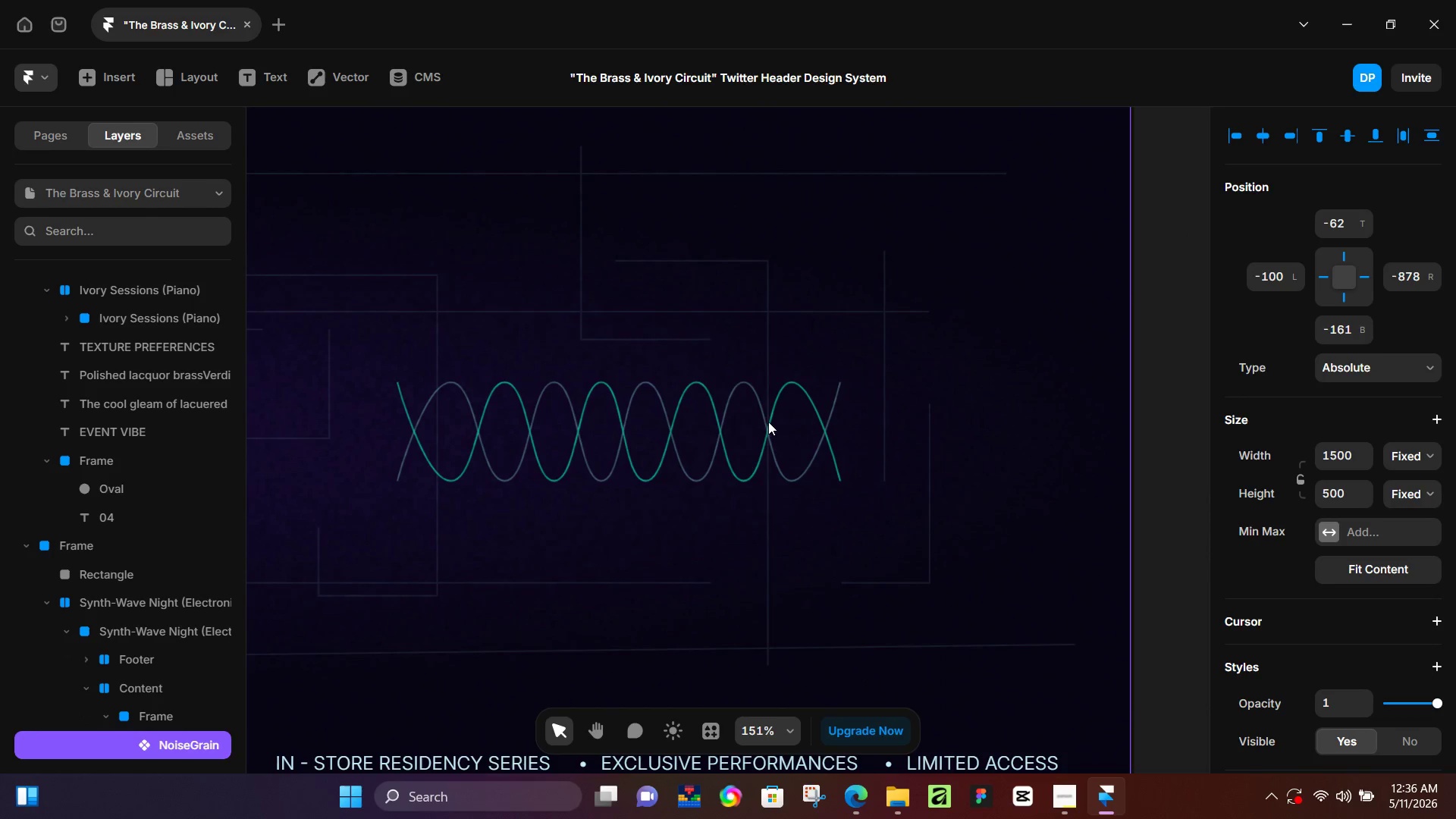 
triple_click([768, 422])
 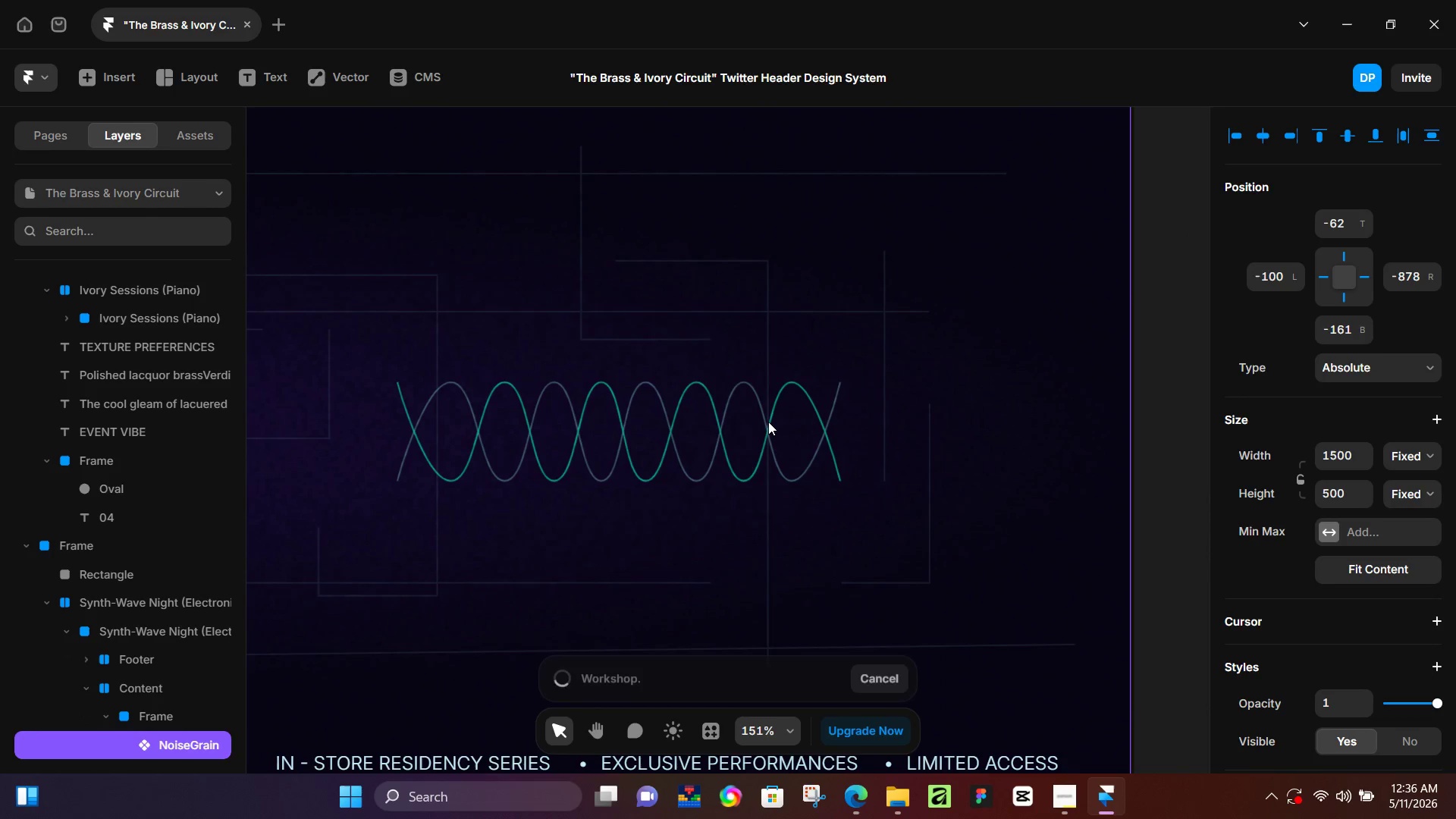 
triple_click([768, 422])
 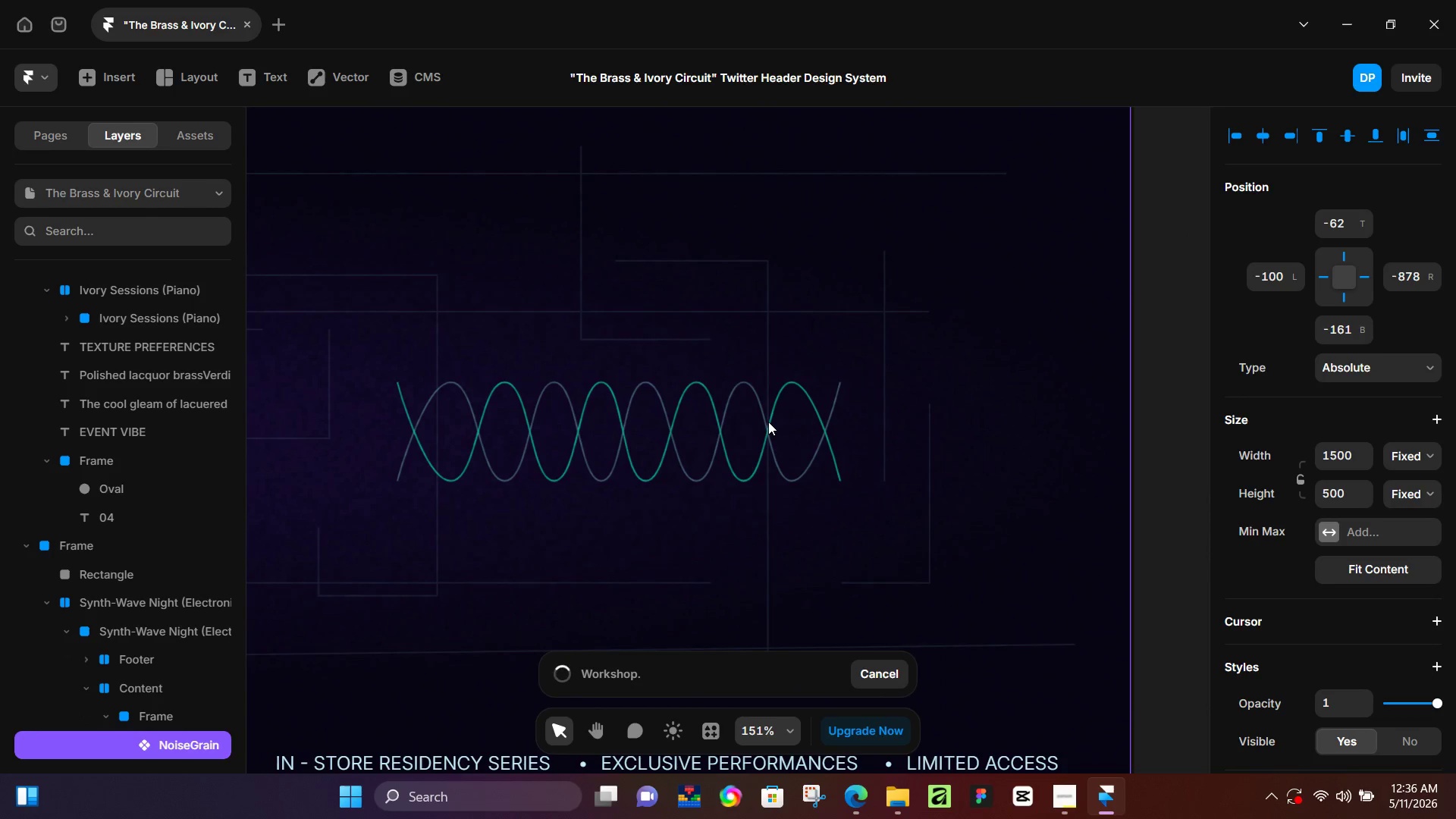 
triple_click([768, 422])
 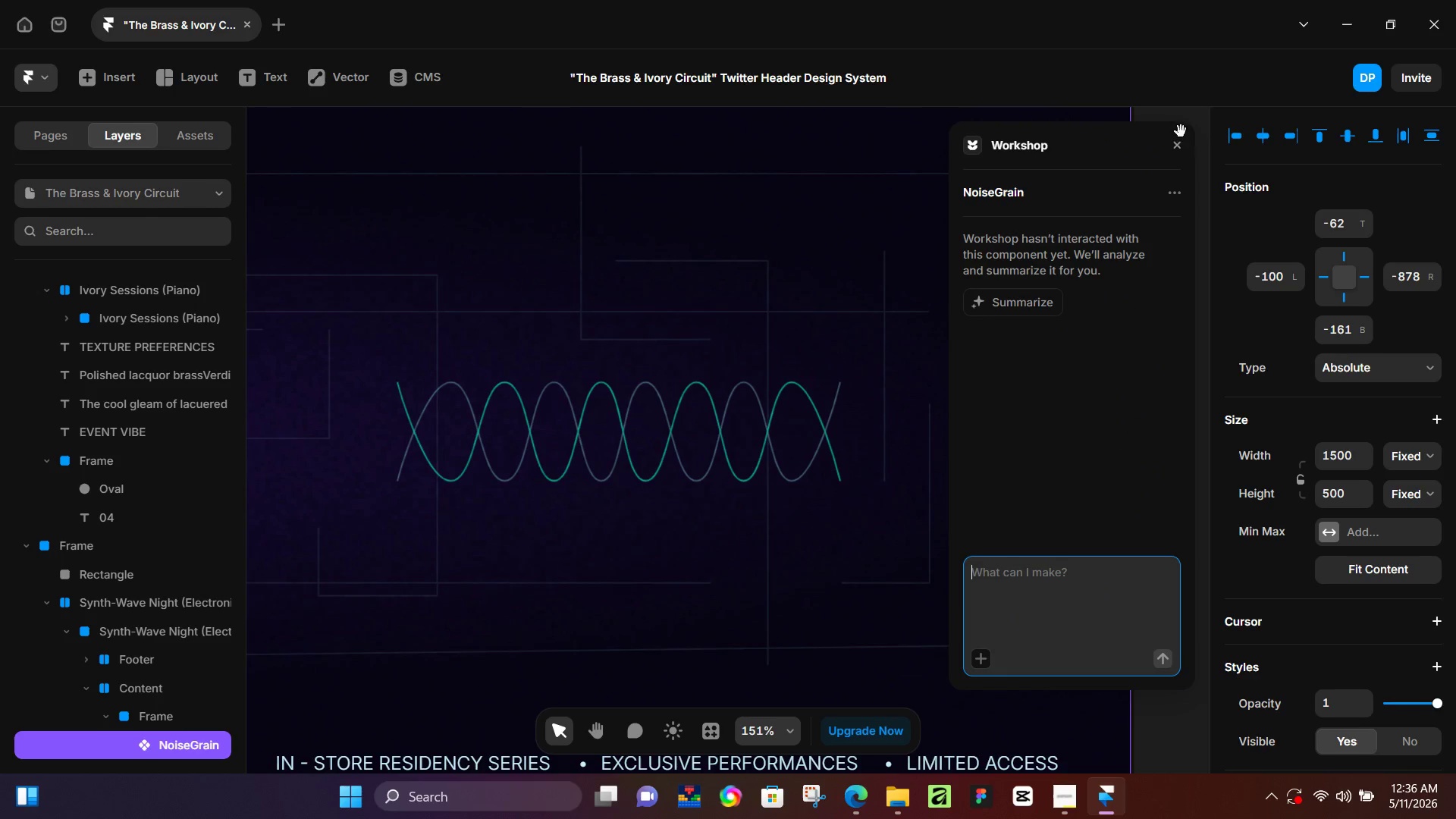 
left_click([1174, 143])
 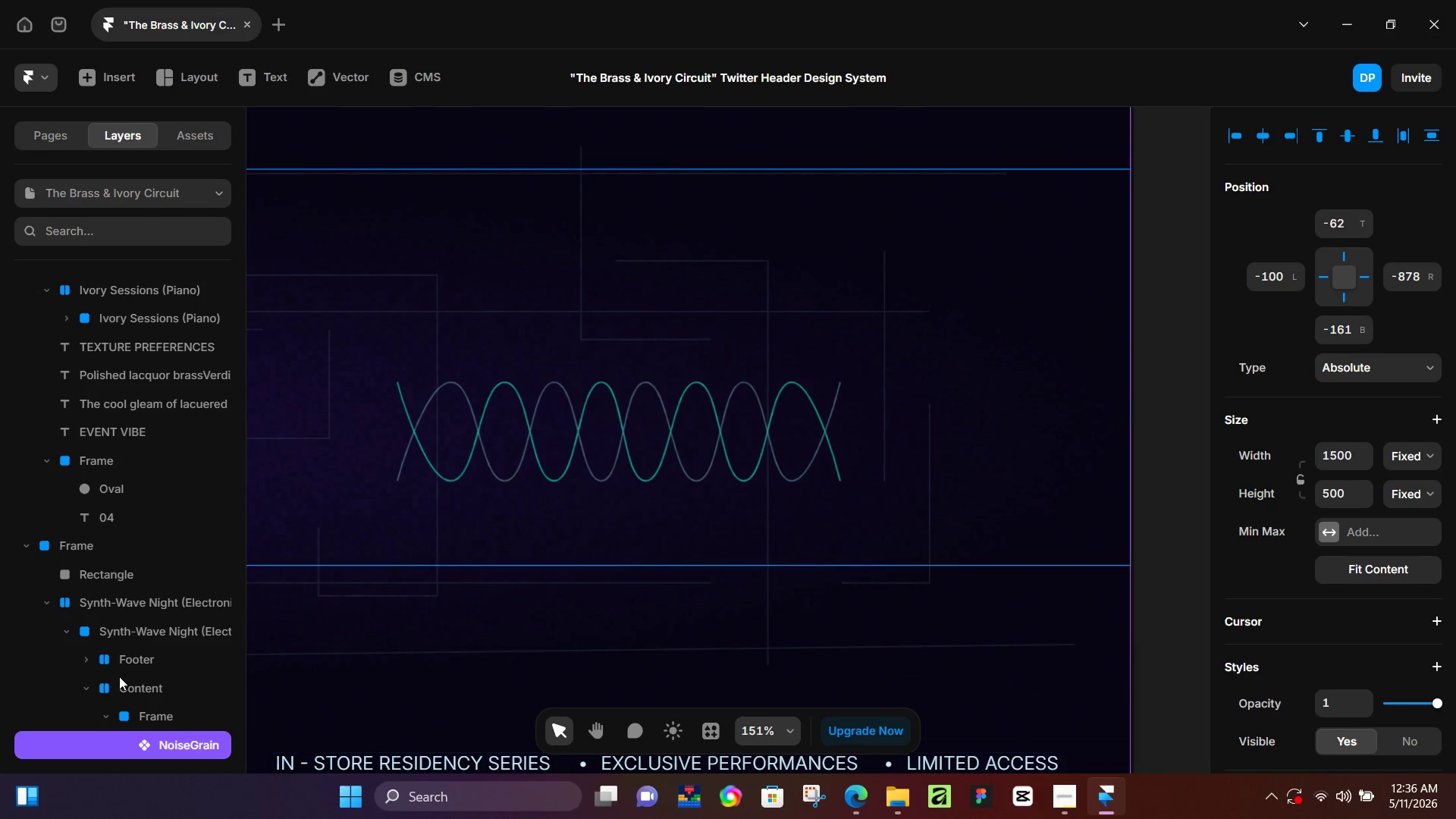 
scroll: coordinate [119, 676], scroll_direction: down, amount: 2.0
 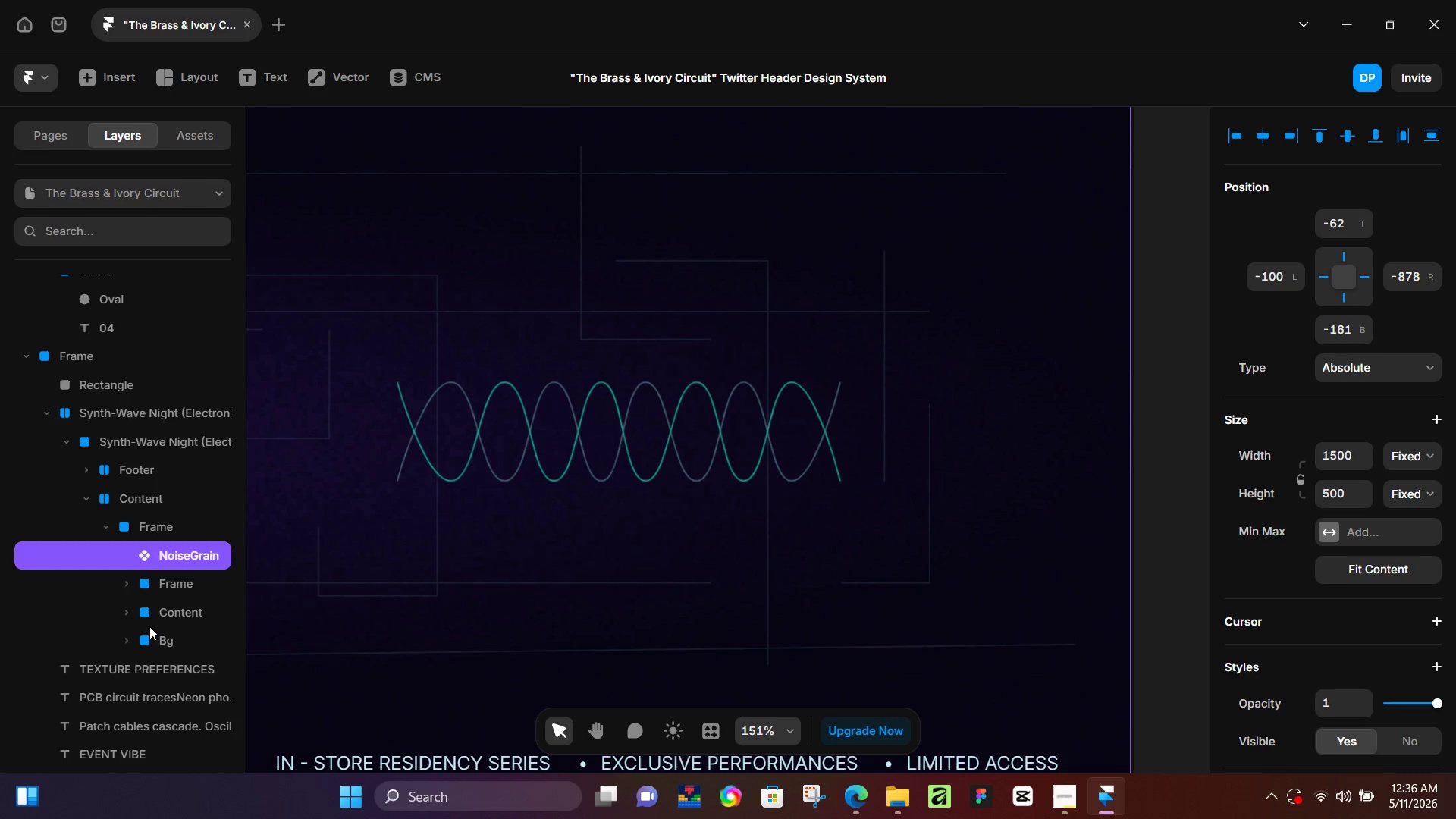 
left_click([149, 628])
 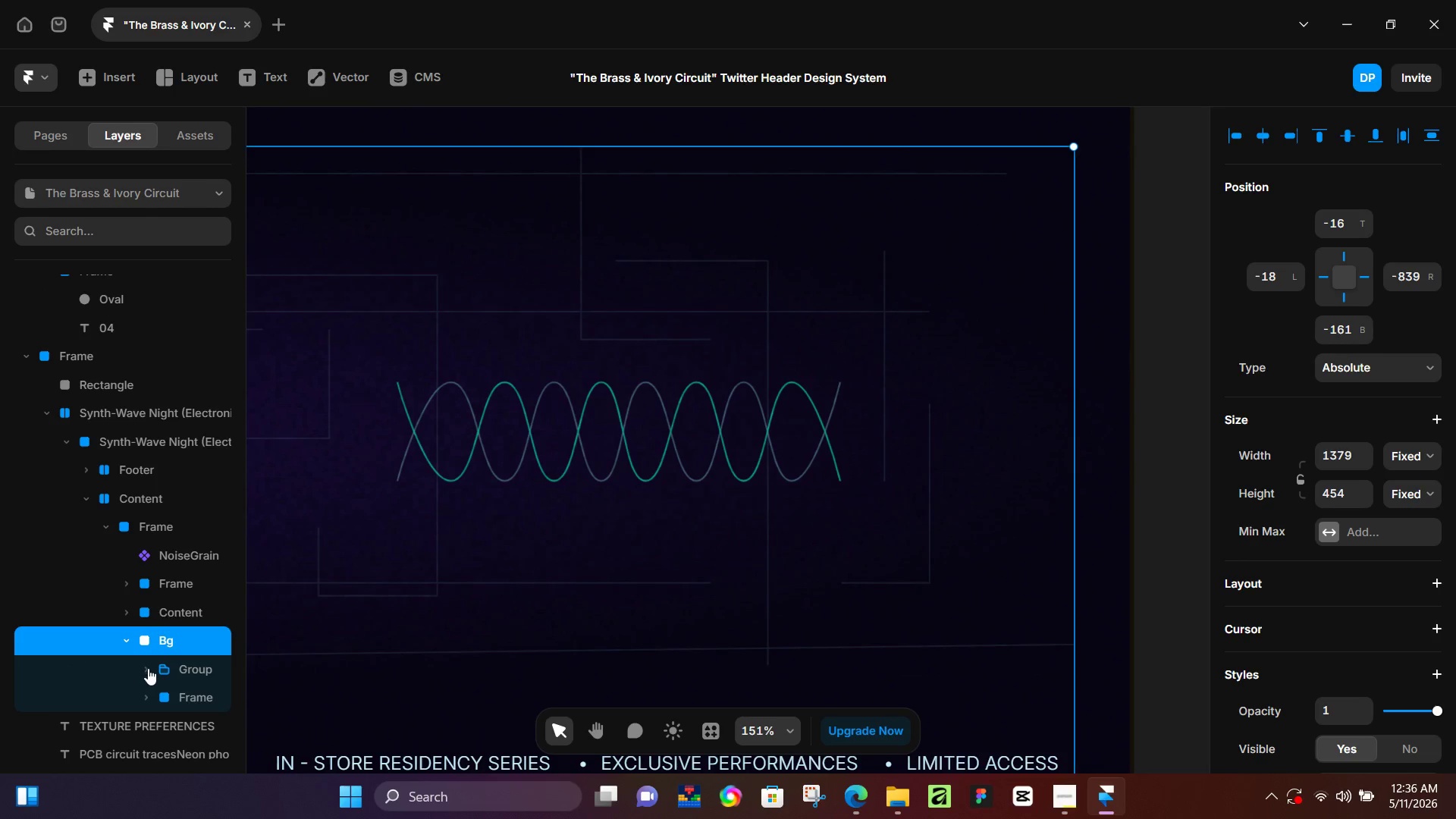 
left_click([148, 669])
 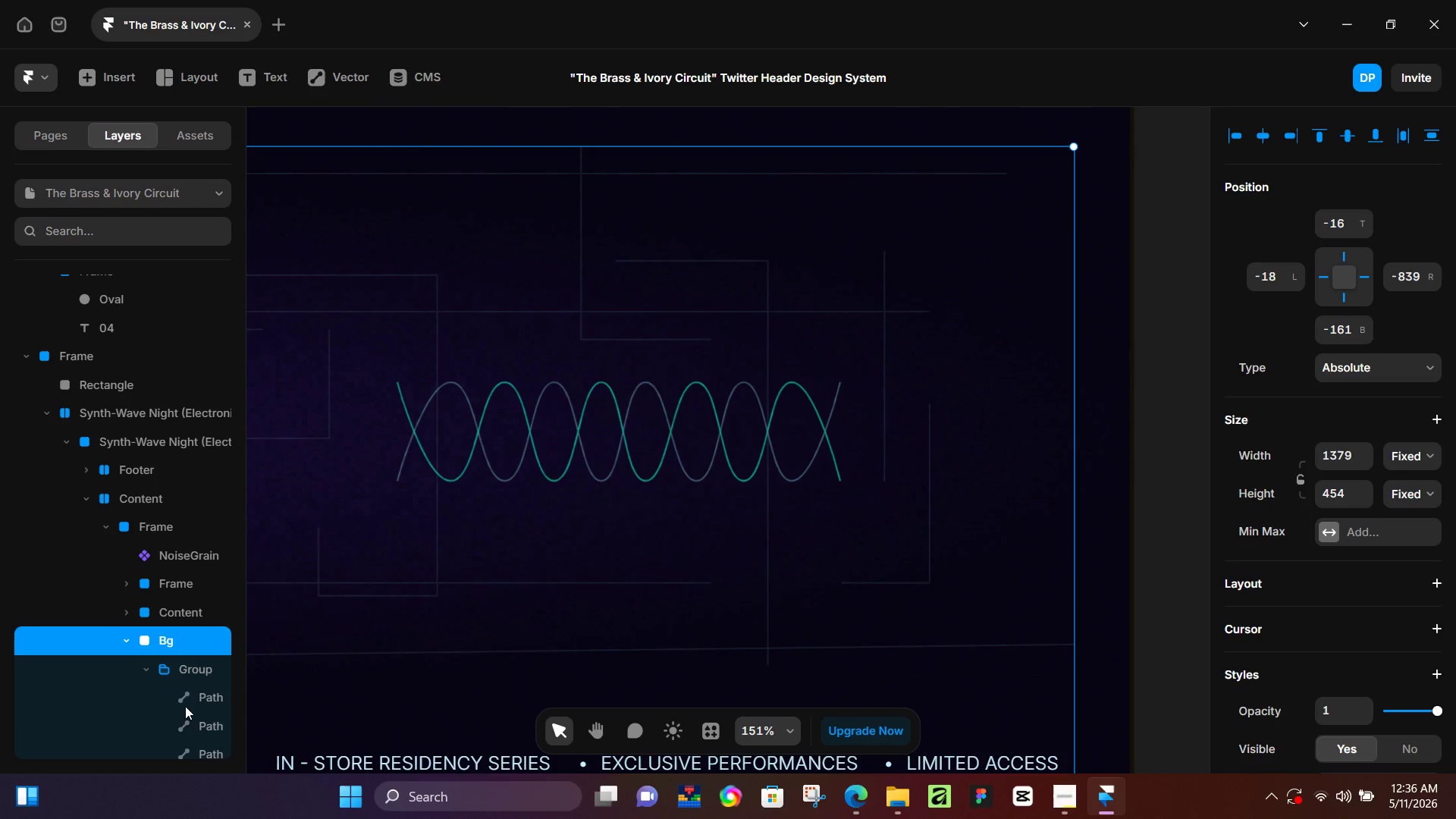 
left_click([185, 702])
 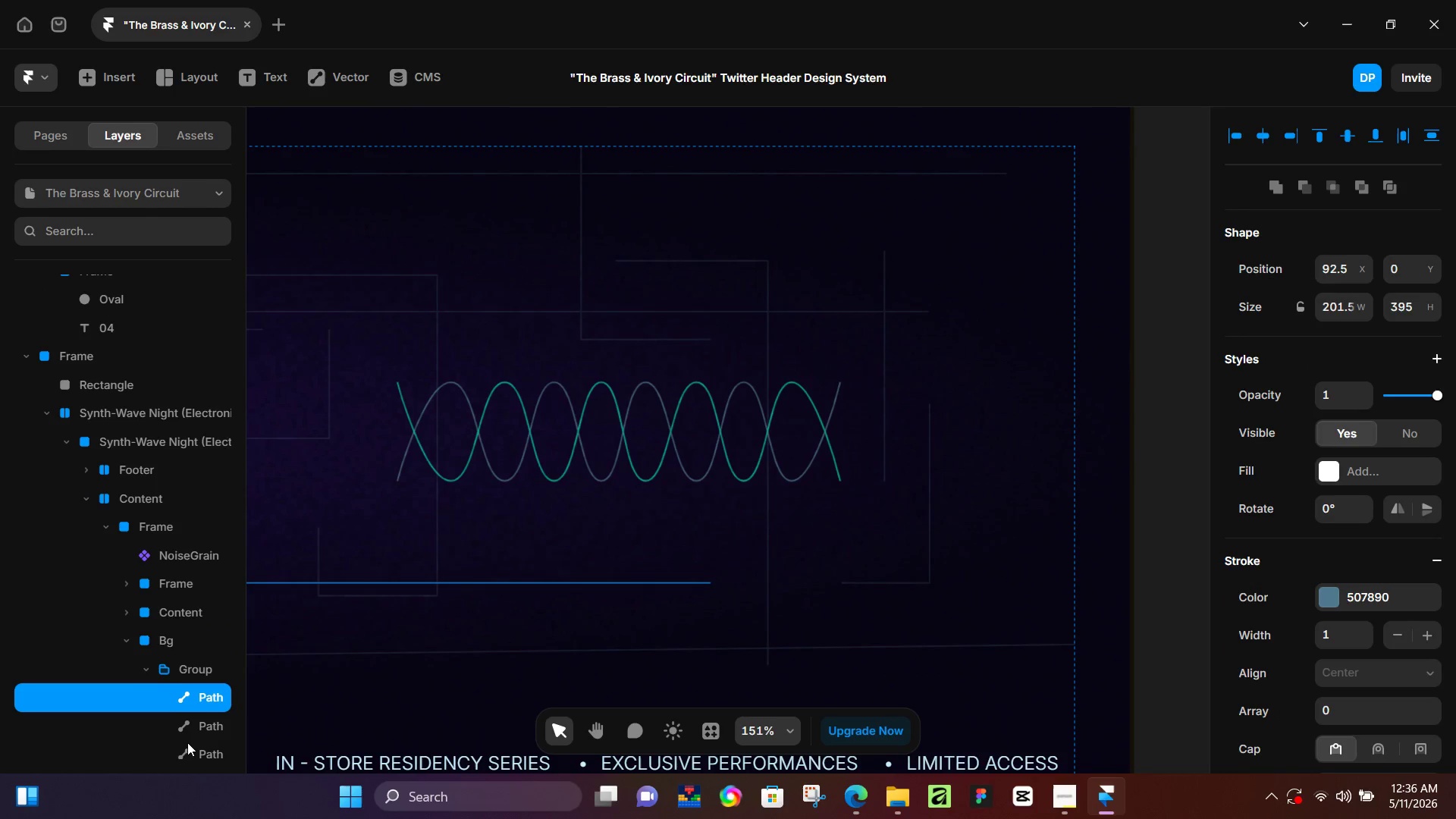 
scroll: coordinate [187, 739], scroll_direction: down, amount: 2.0
 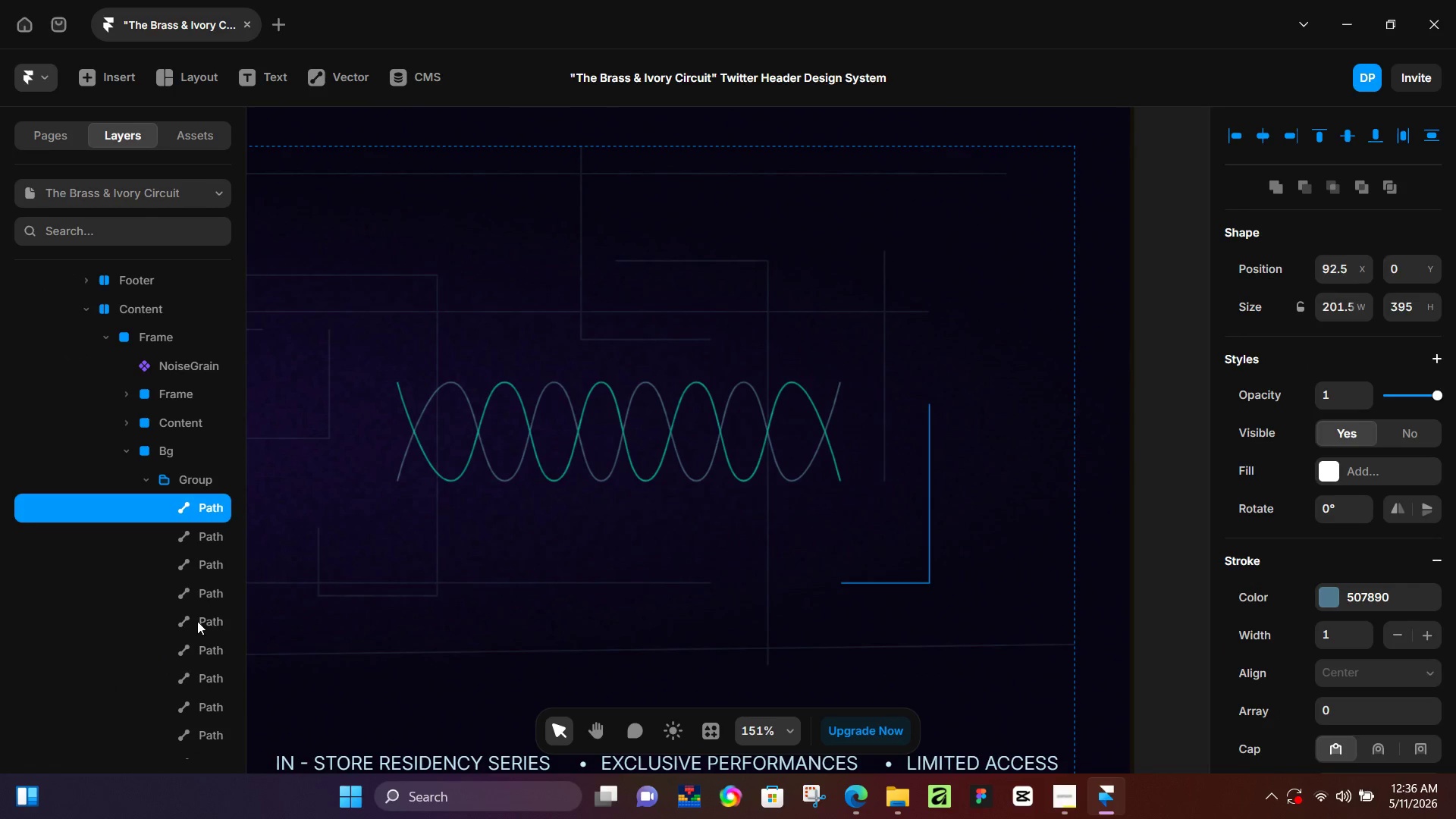 
left_click([197, 621])
 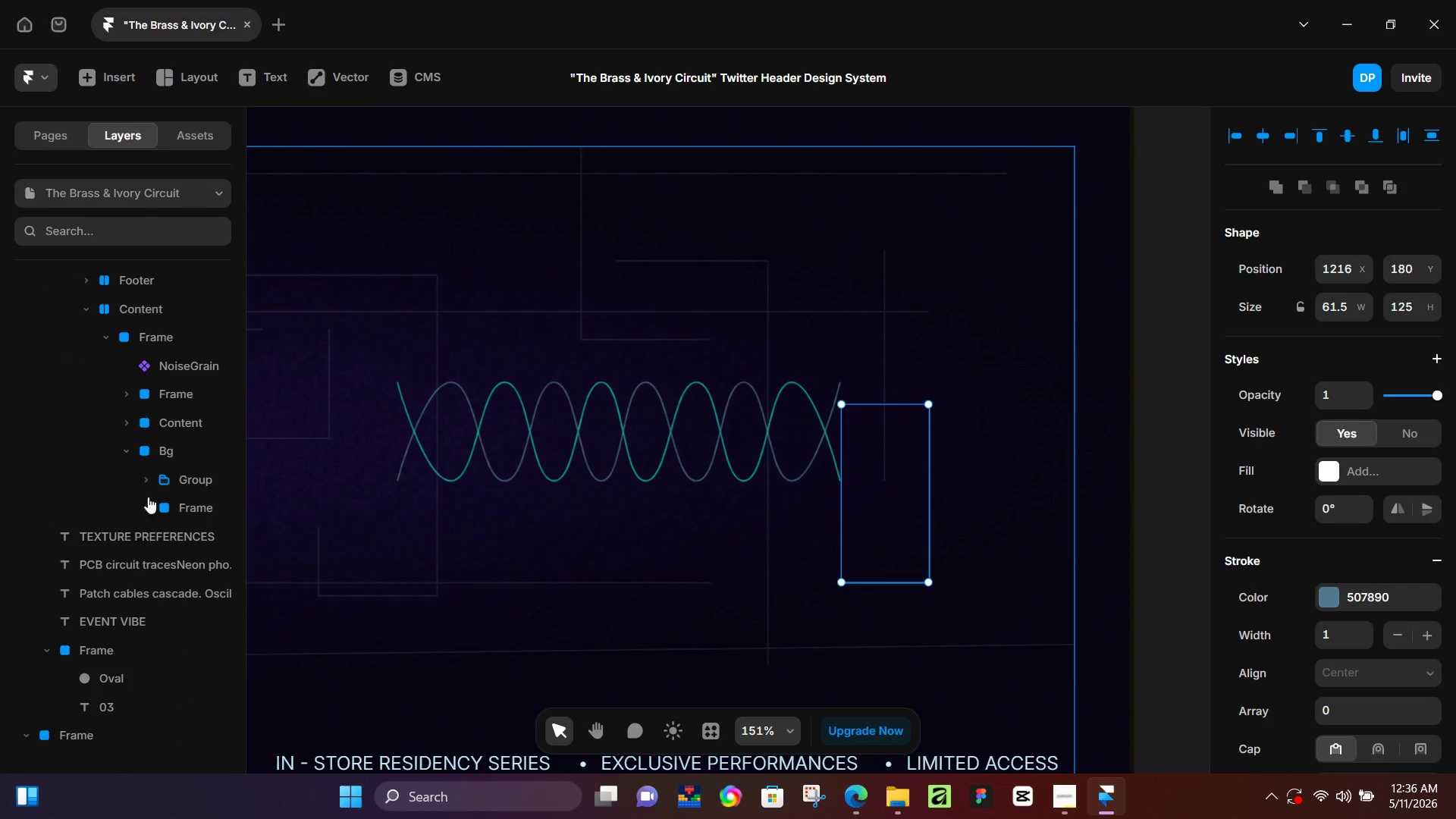 
left_click([177, 510])
 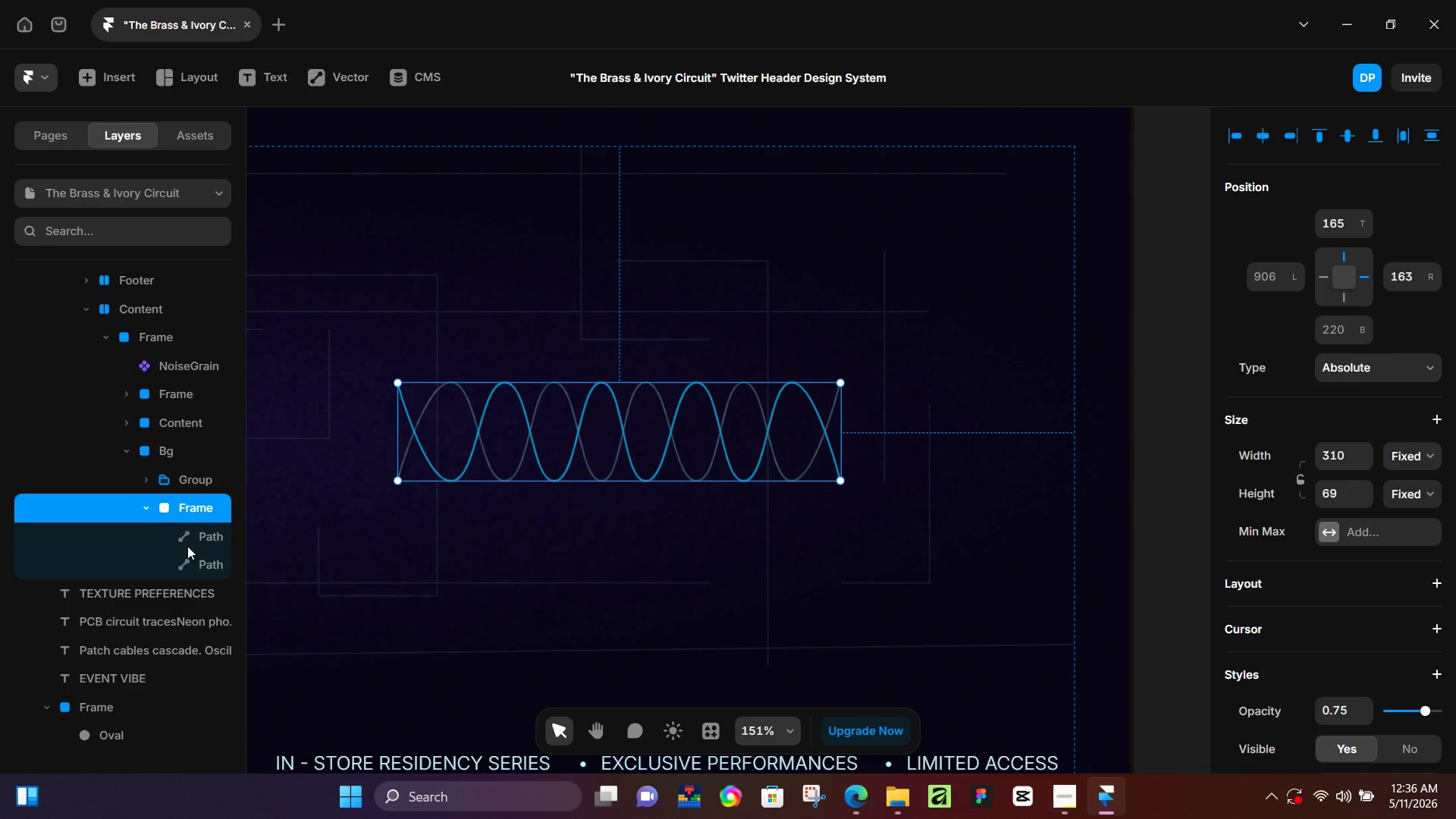 
left_click([190, 546])
 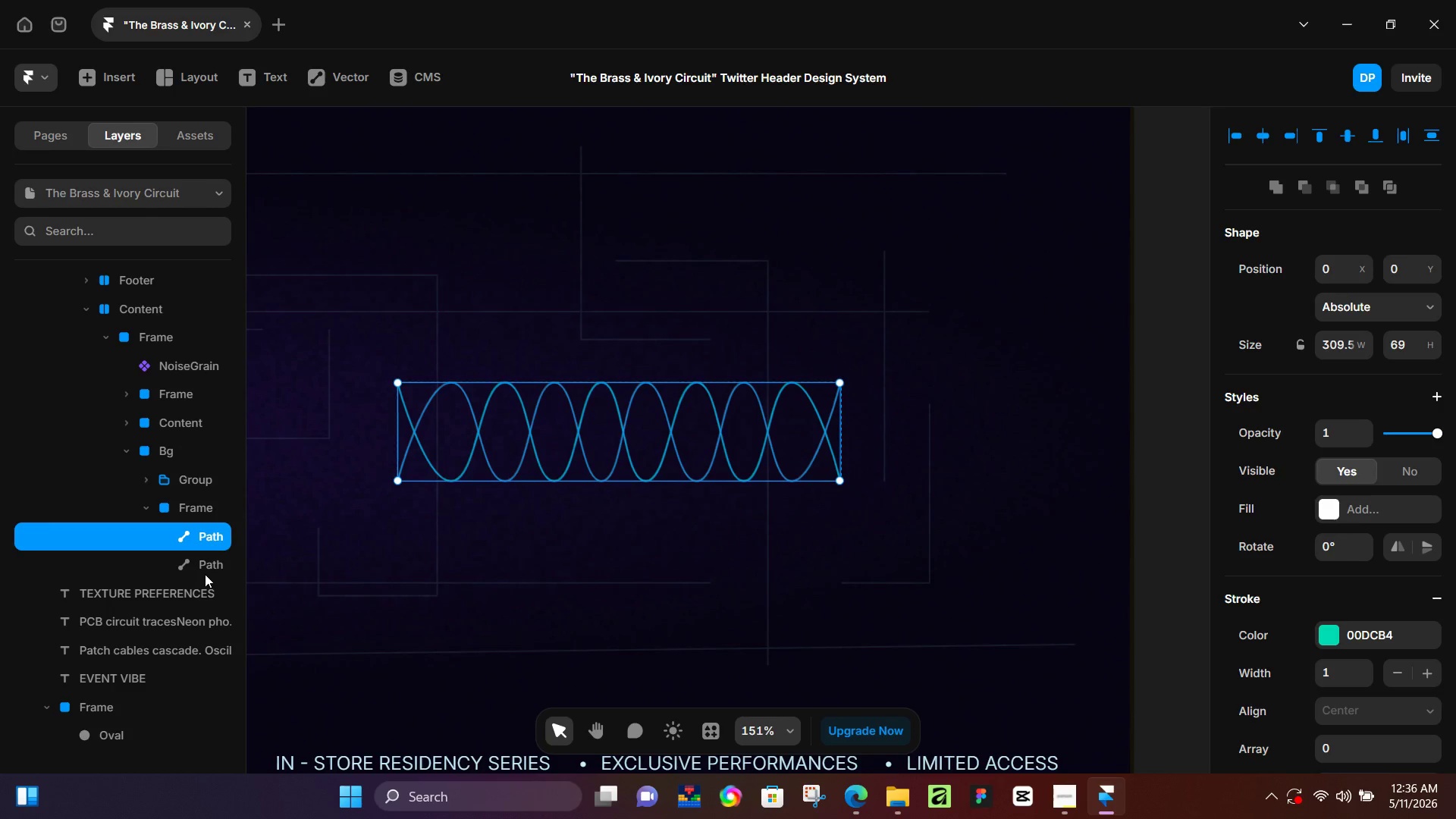 
left_click([205, 566])
 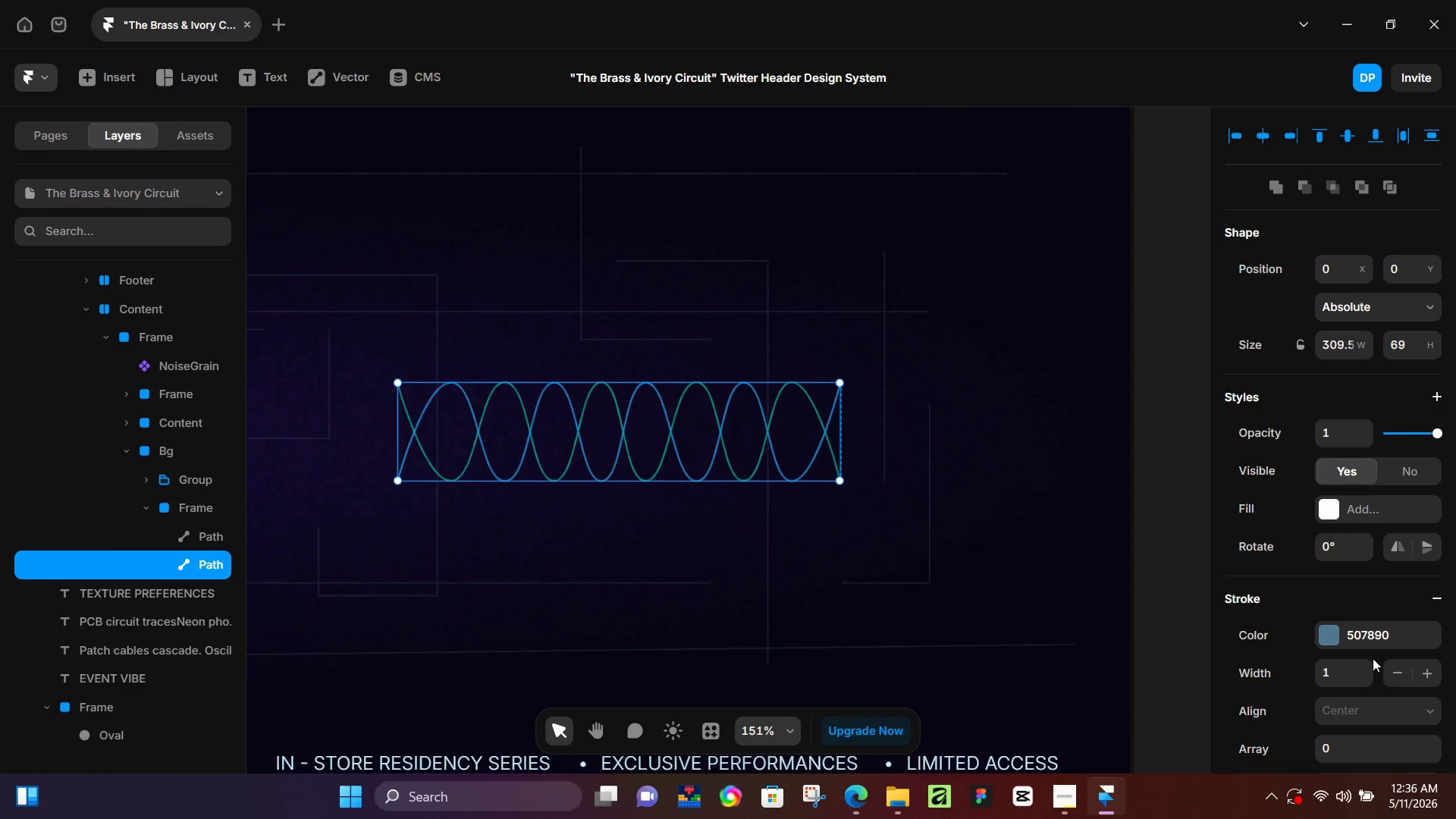 
left_click([1359, 639])
 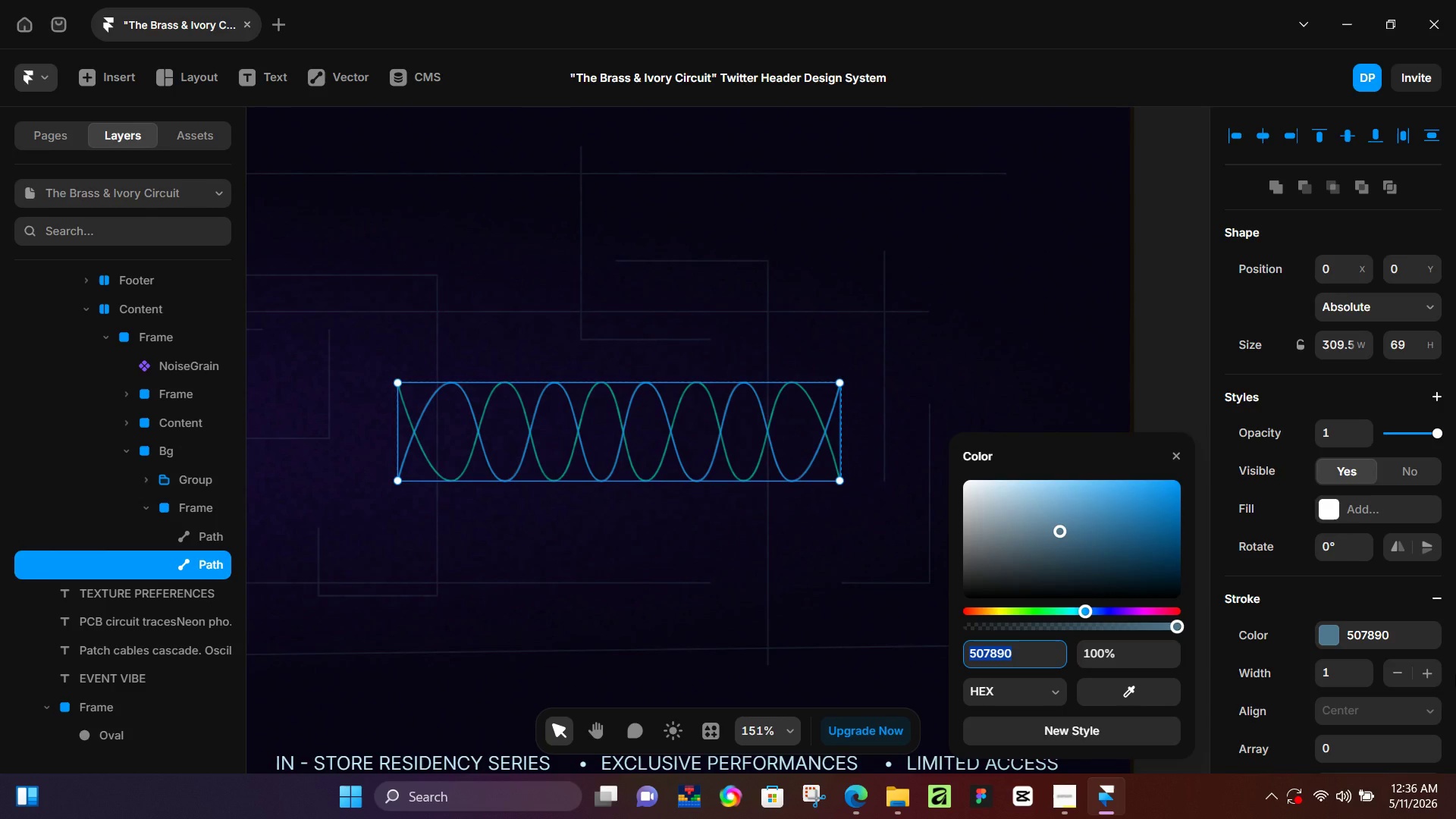 
wait(10.69)
 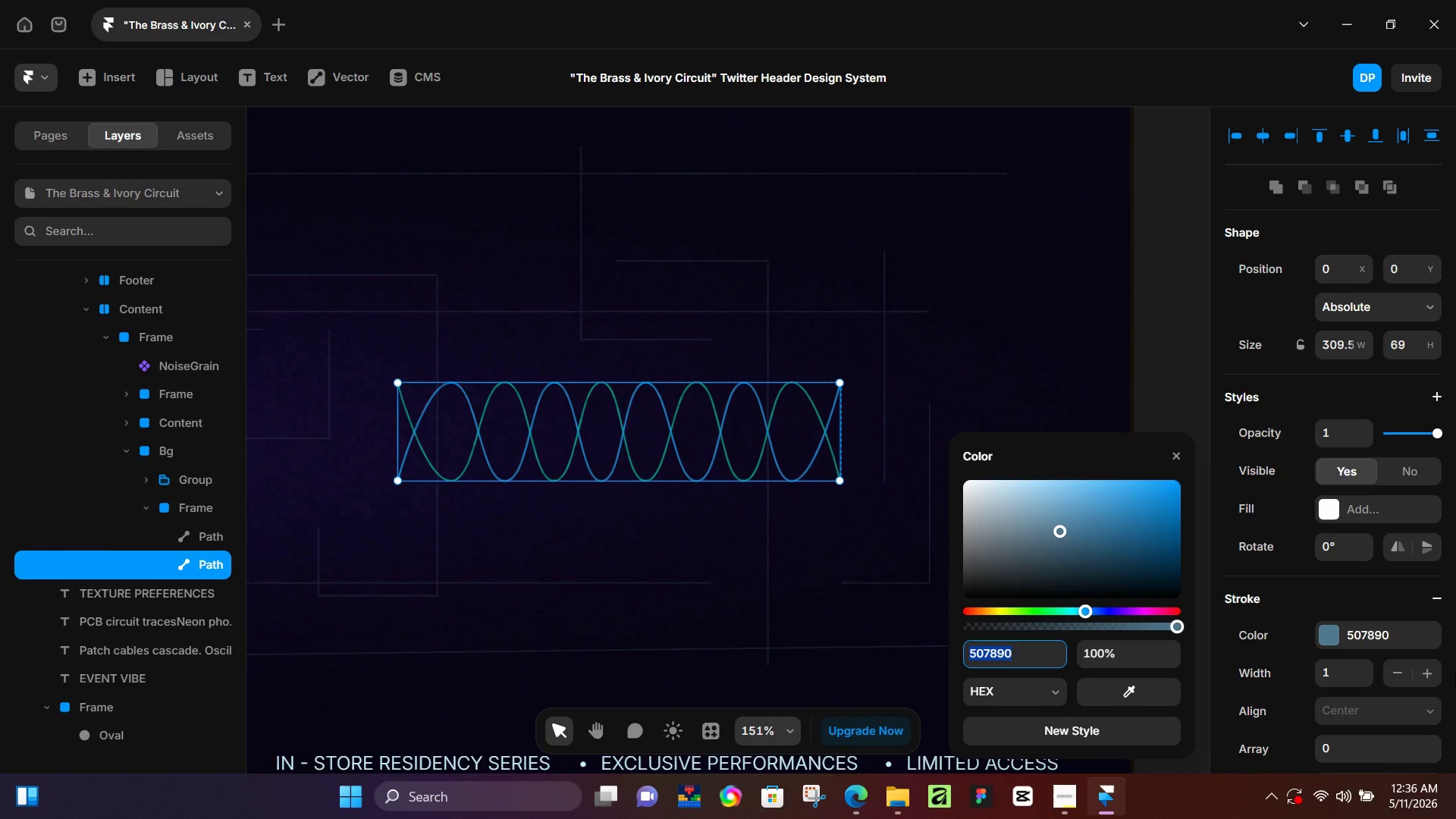 
type(507890)
 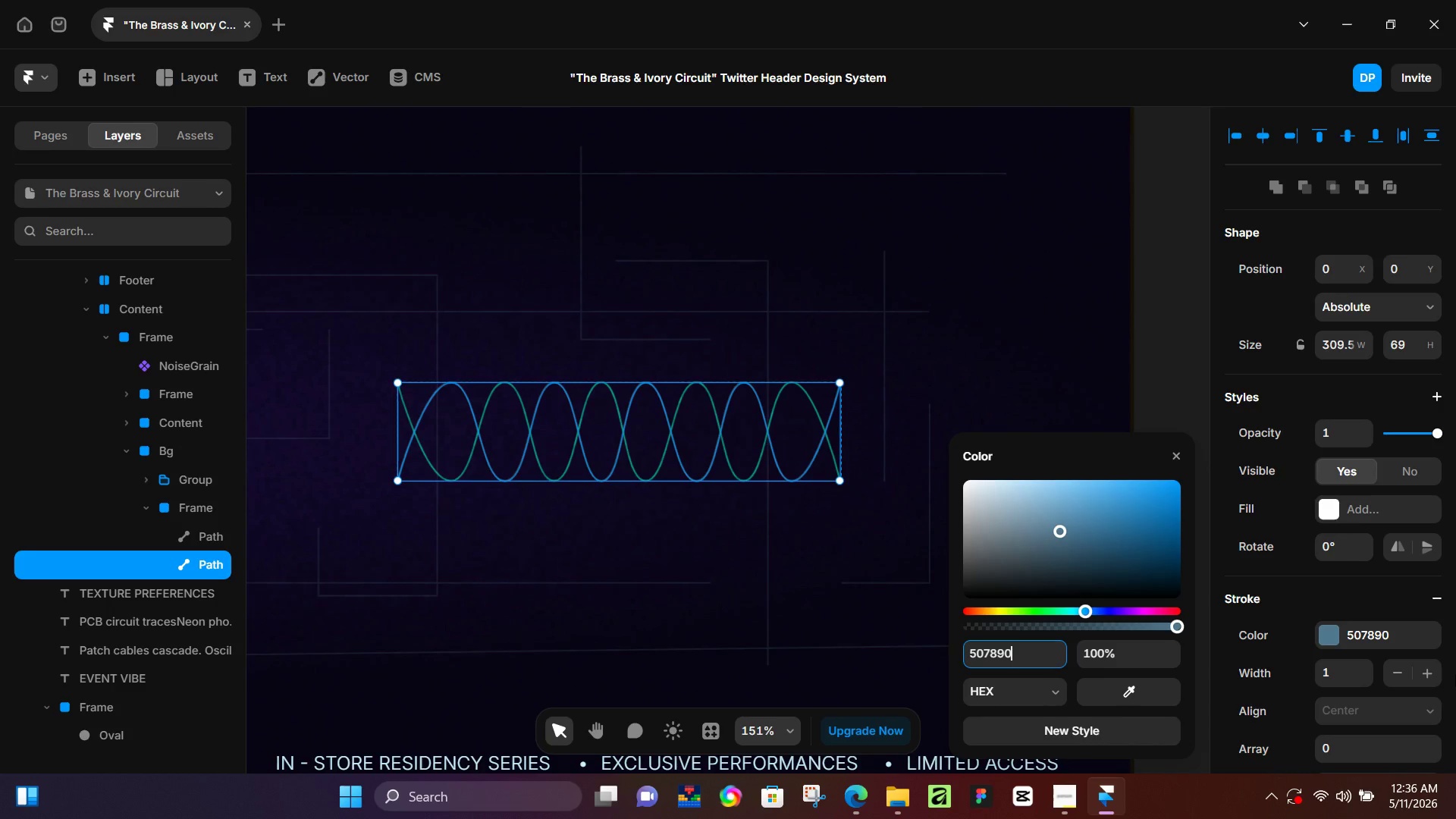 
key(Enter)
 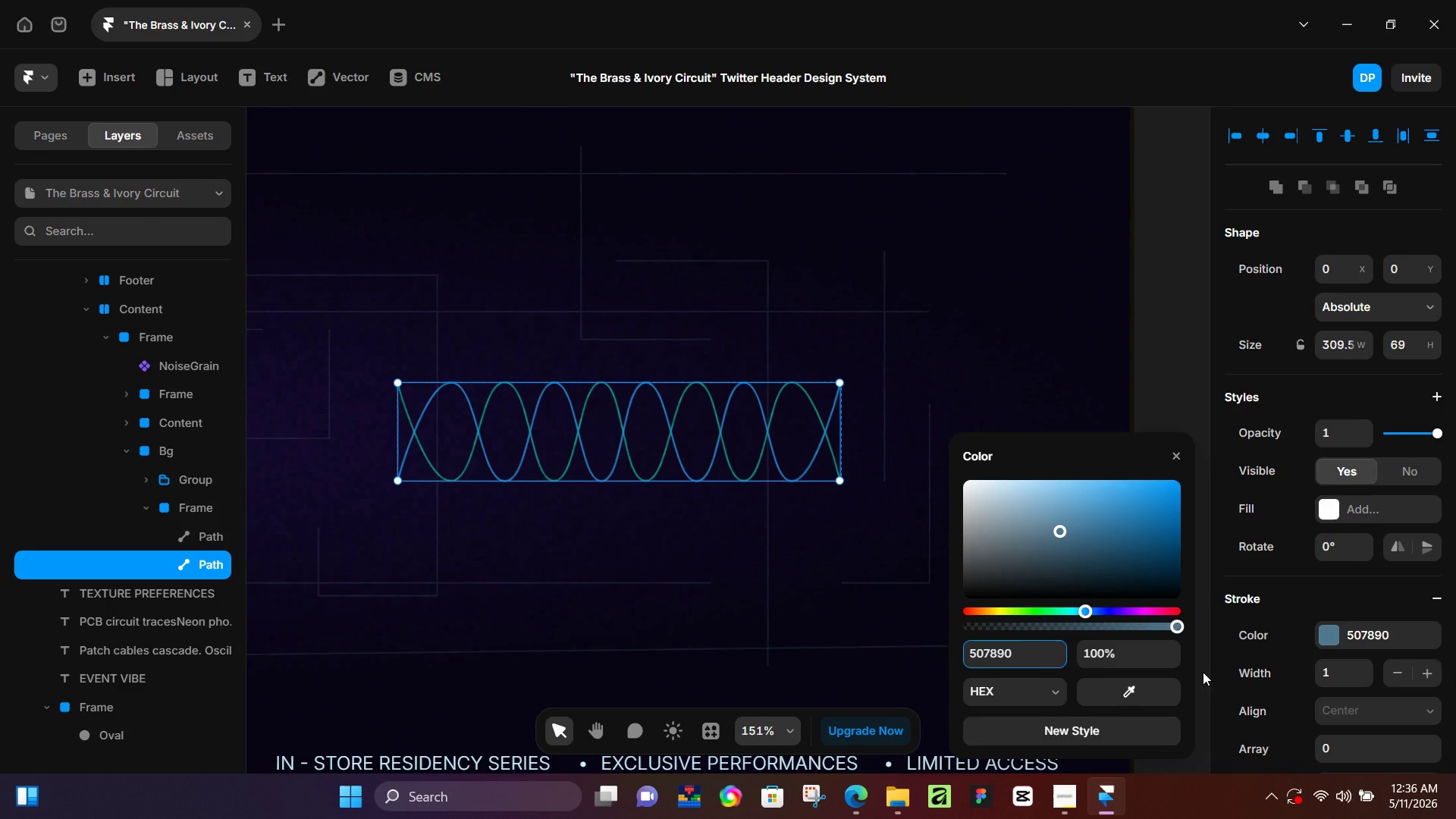 
key(Control+Z)
 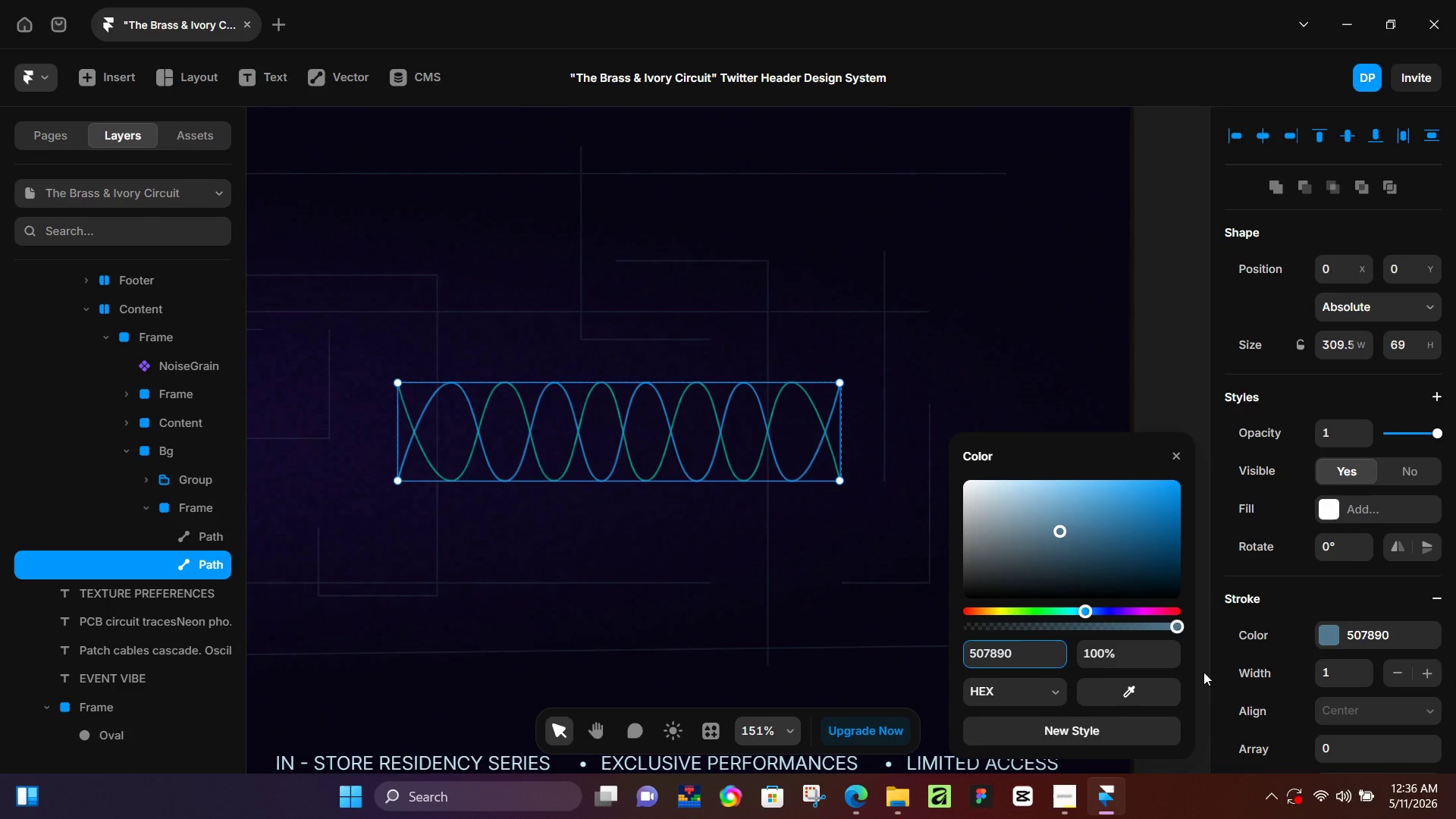 
key(Control+Z)
 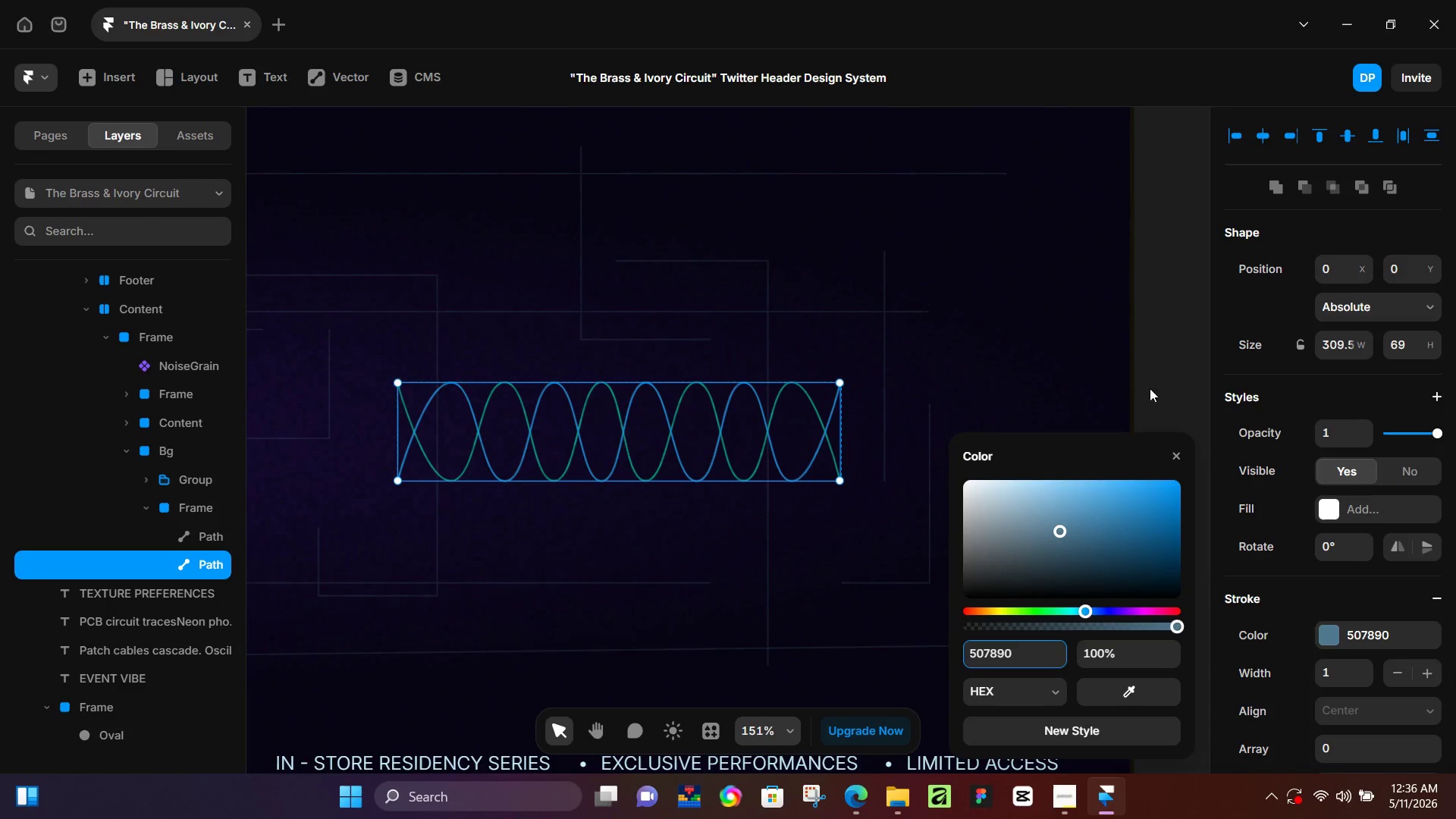 
left_click([1163, 386])
 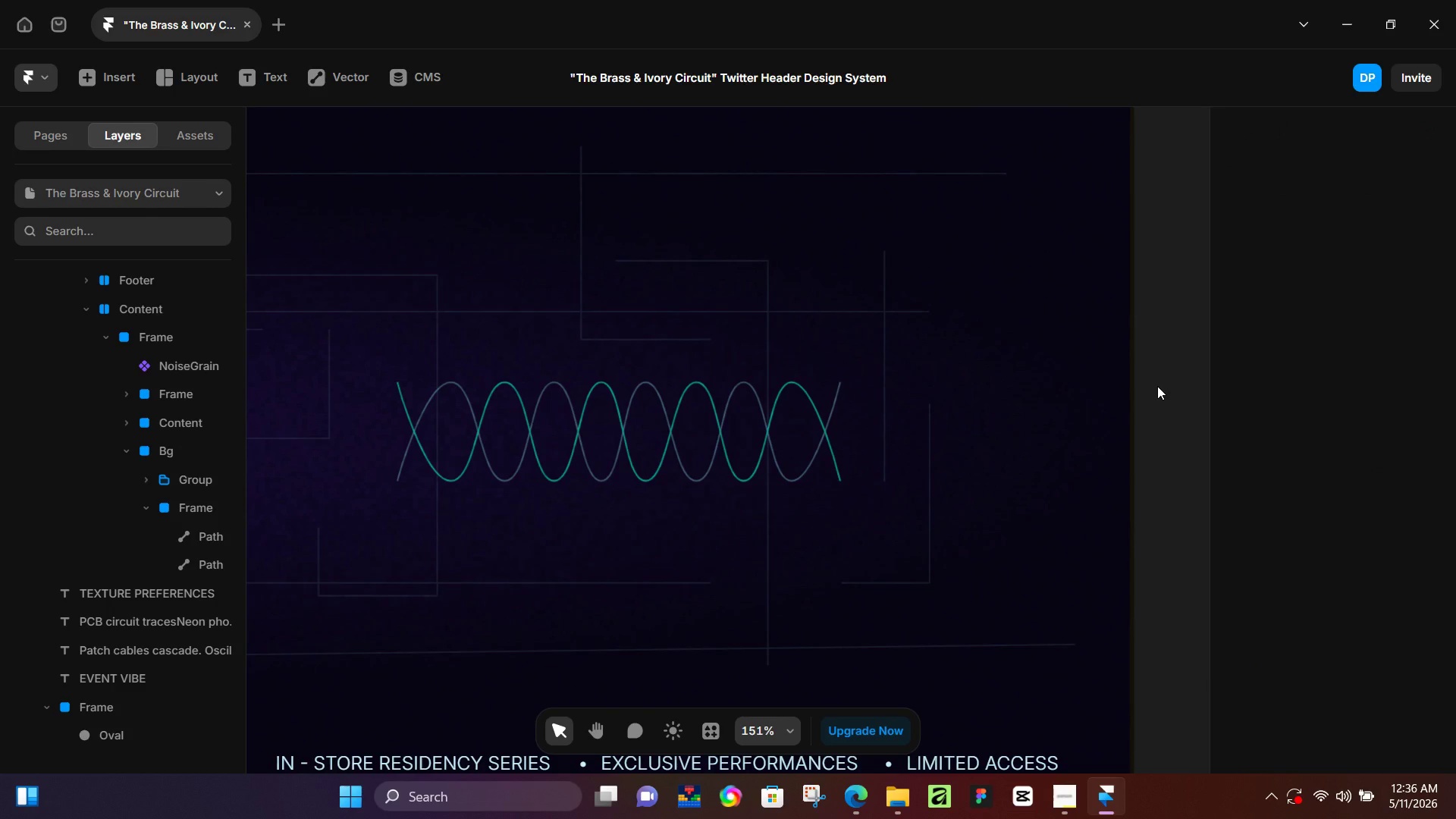 
key(Control+Z)
 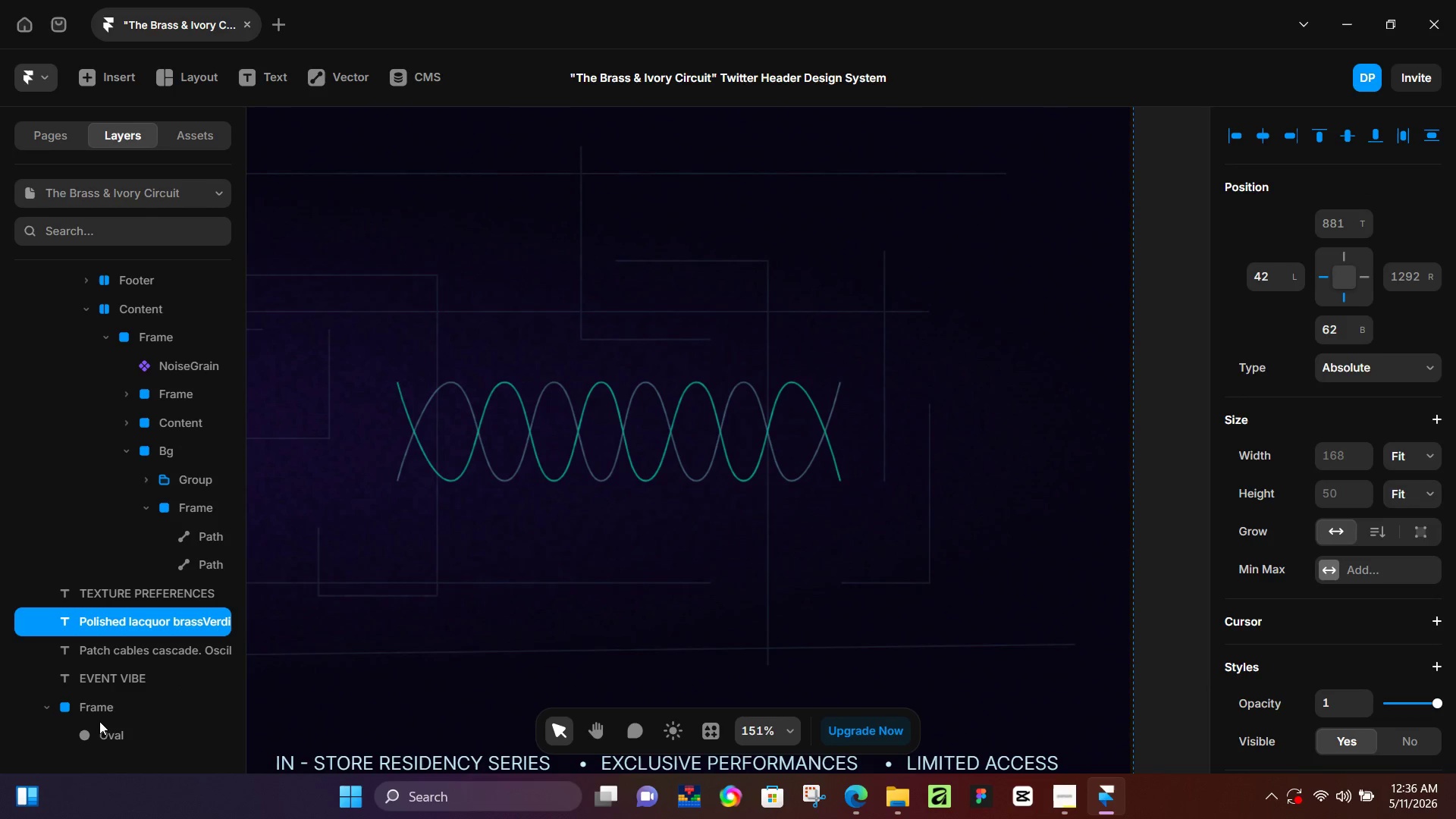 
left_click([192, 560])
 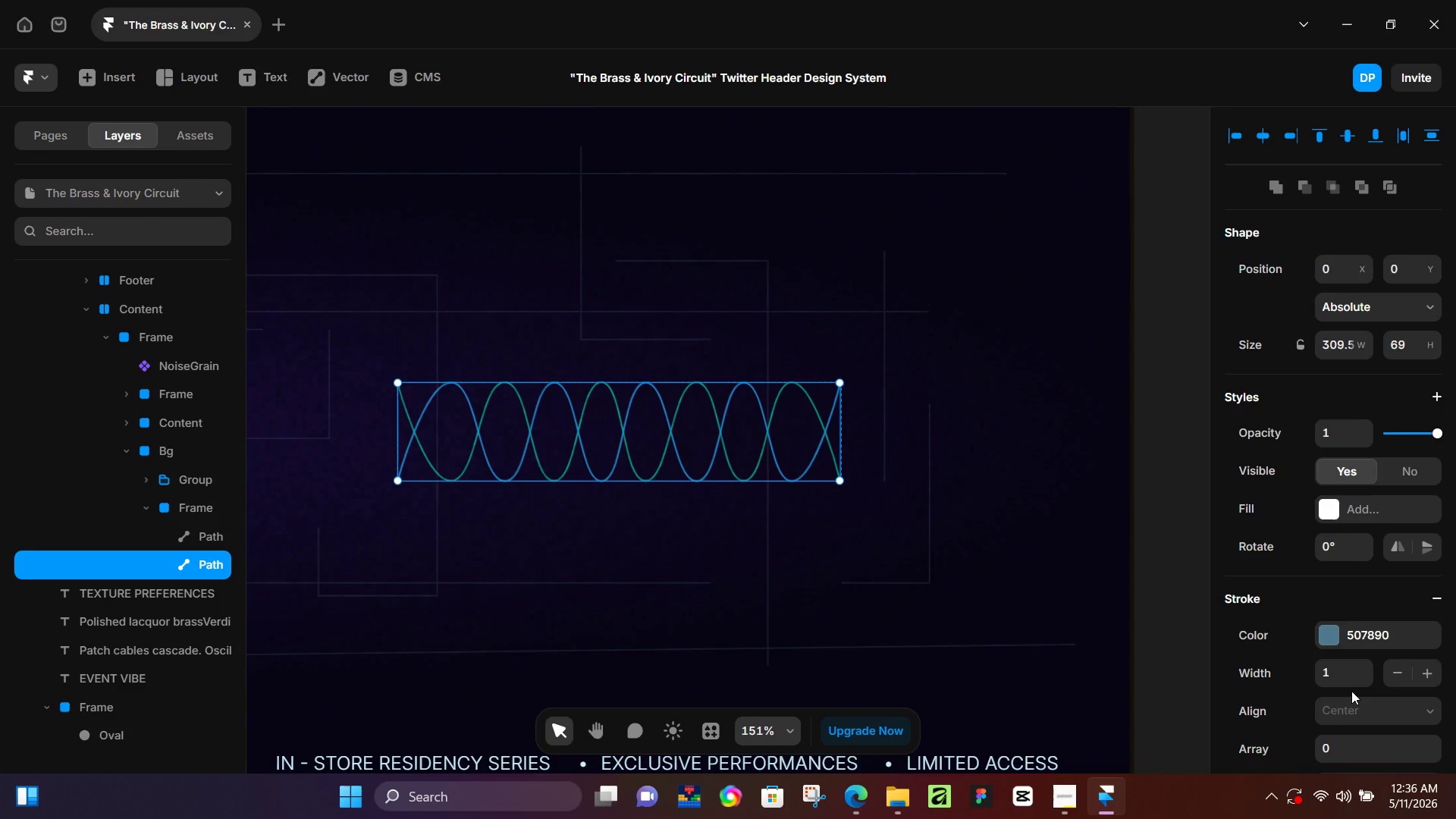 
left_click([1331, 642])
 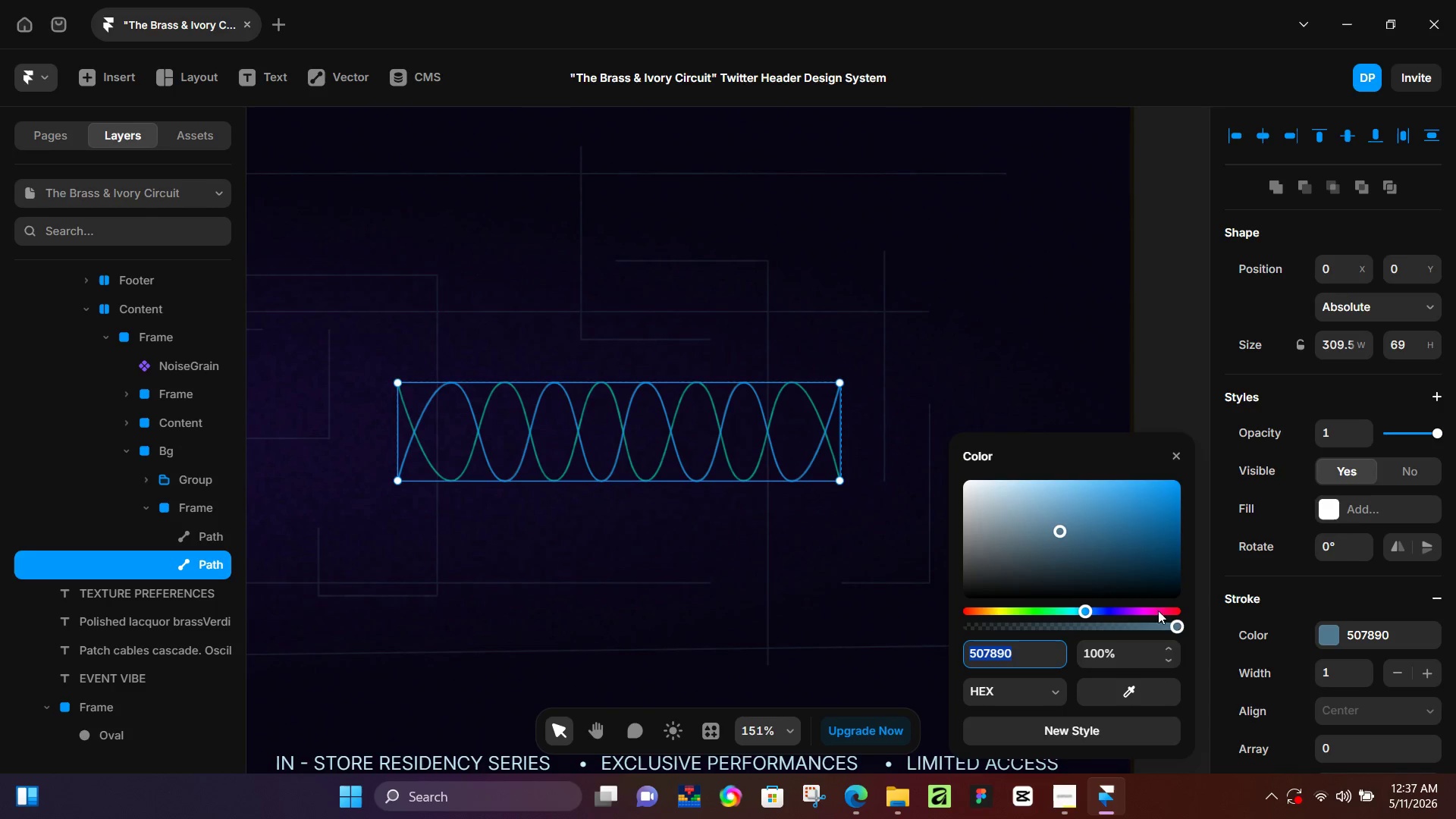 
wait(6.62)
 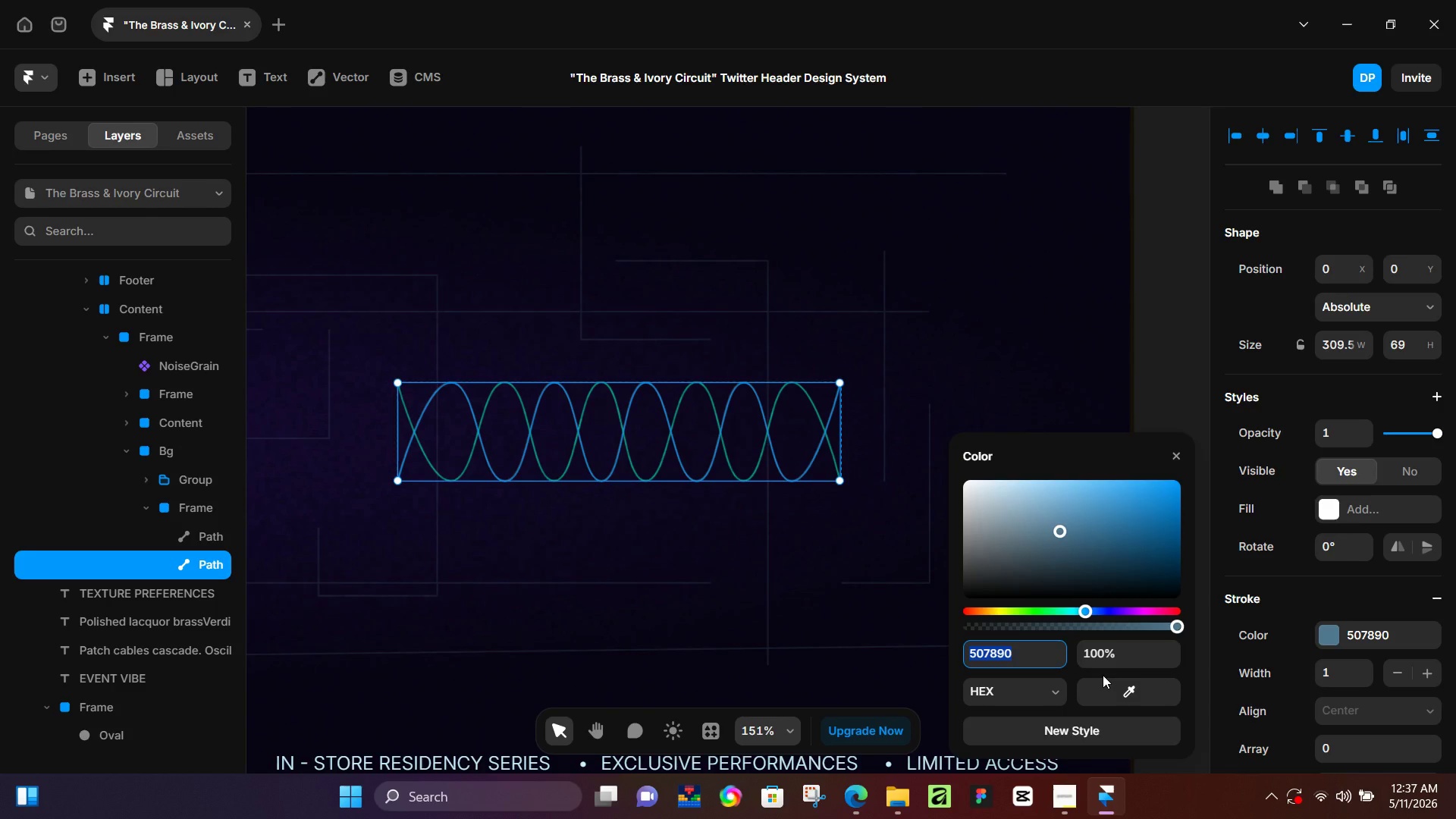 
left_click([1116, 610])
 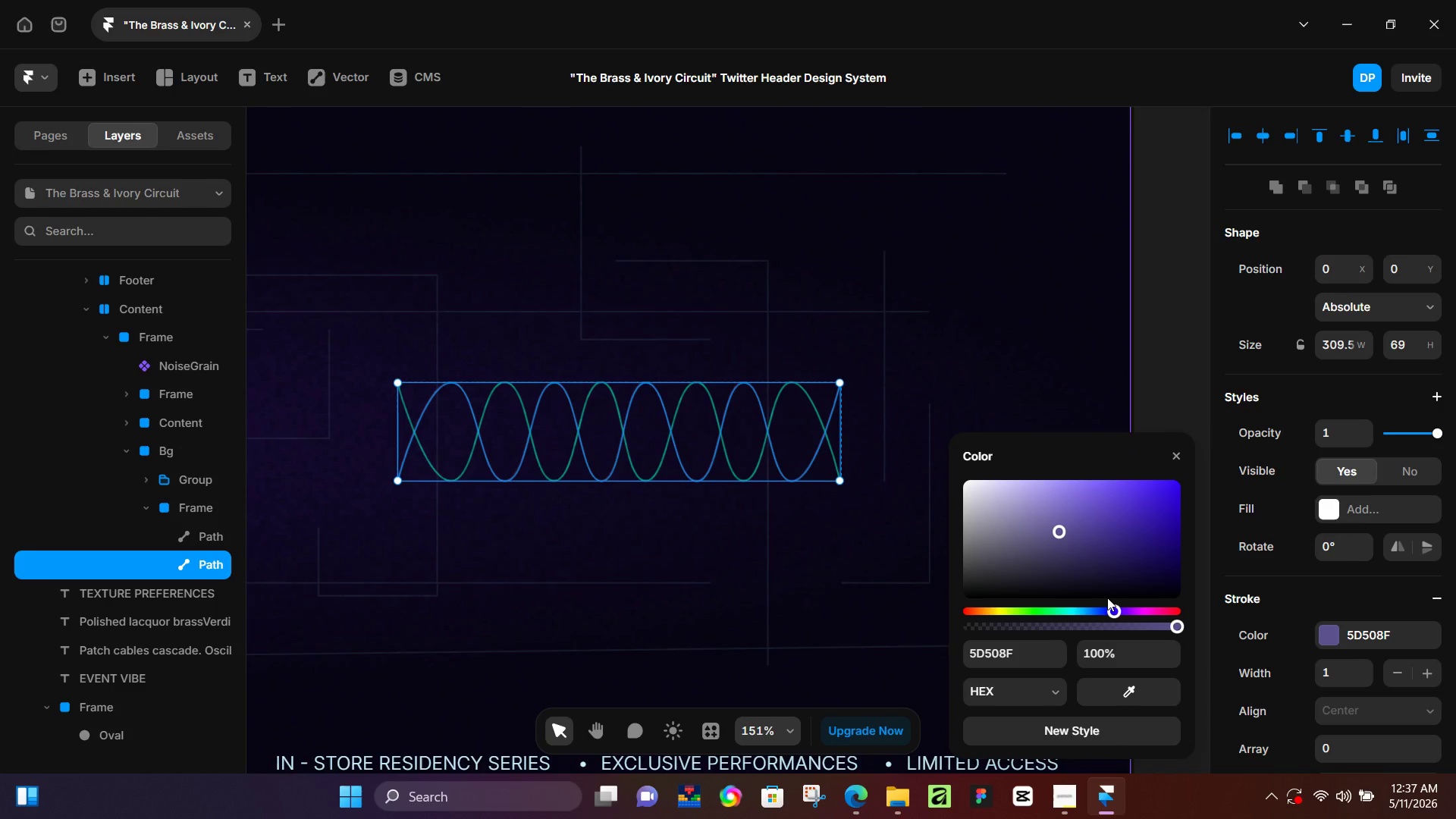 
wait(5.06)
 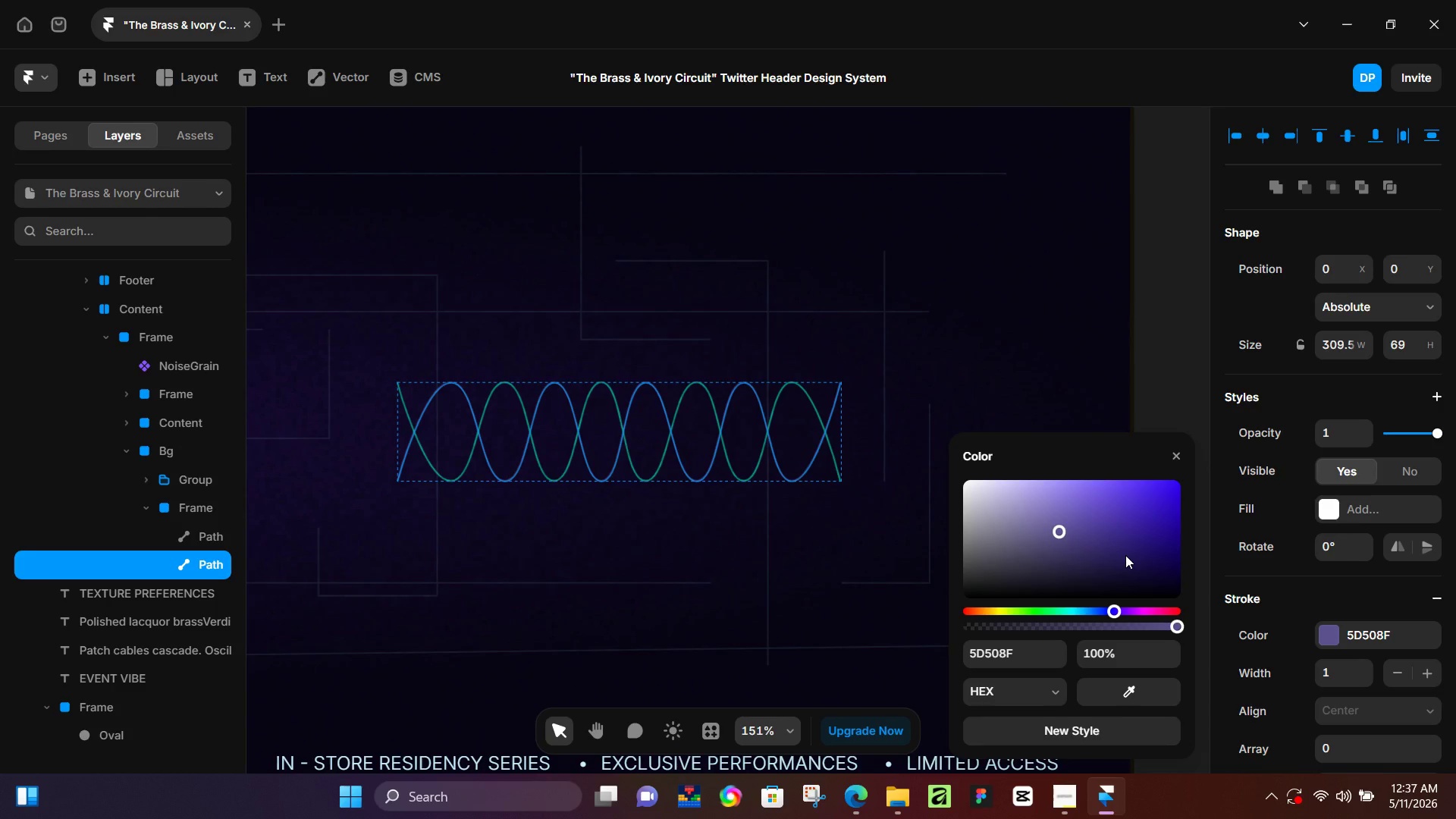 
left_click([1126, 613])
 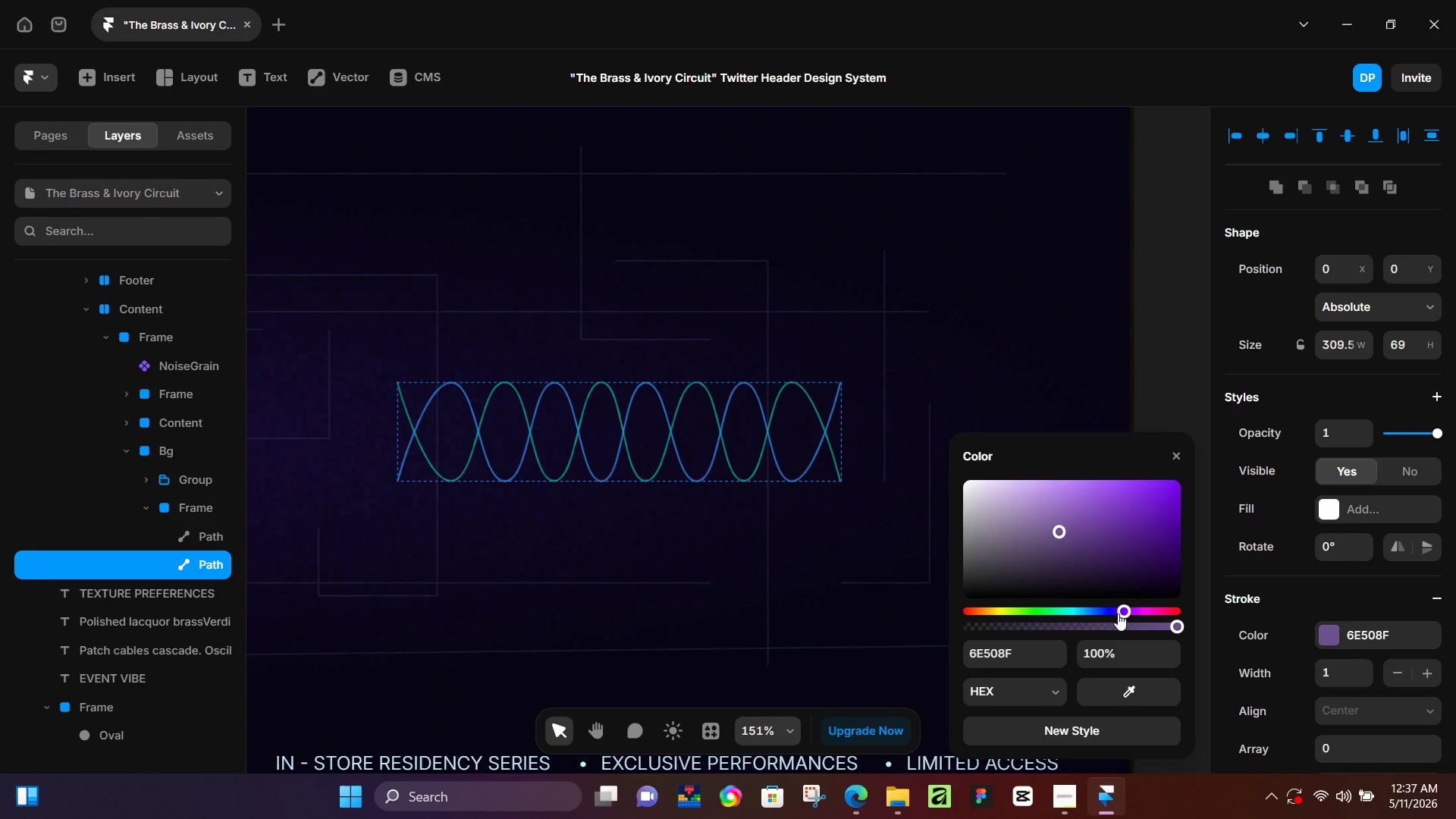 
left_click([1118, 613])
 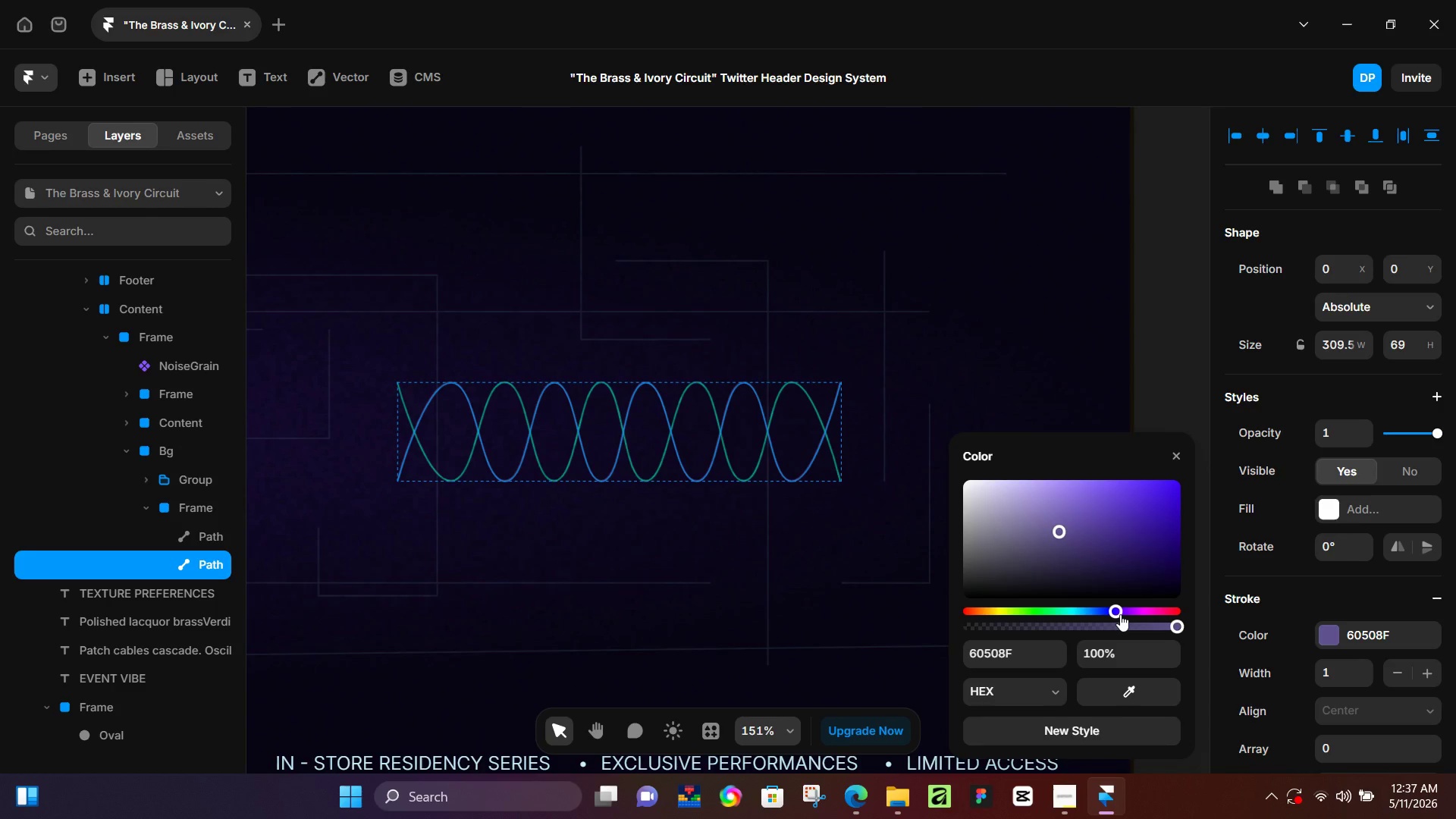 
left_click([1120, 614])
 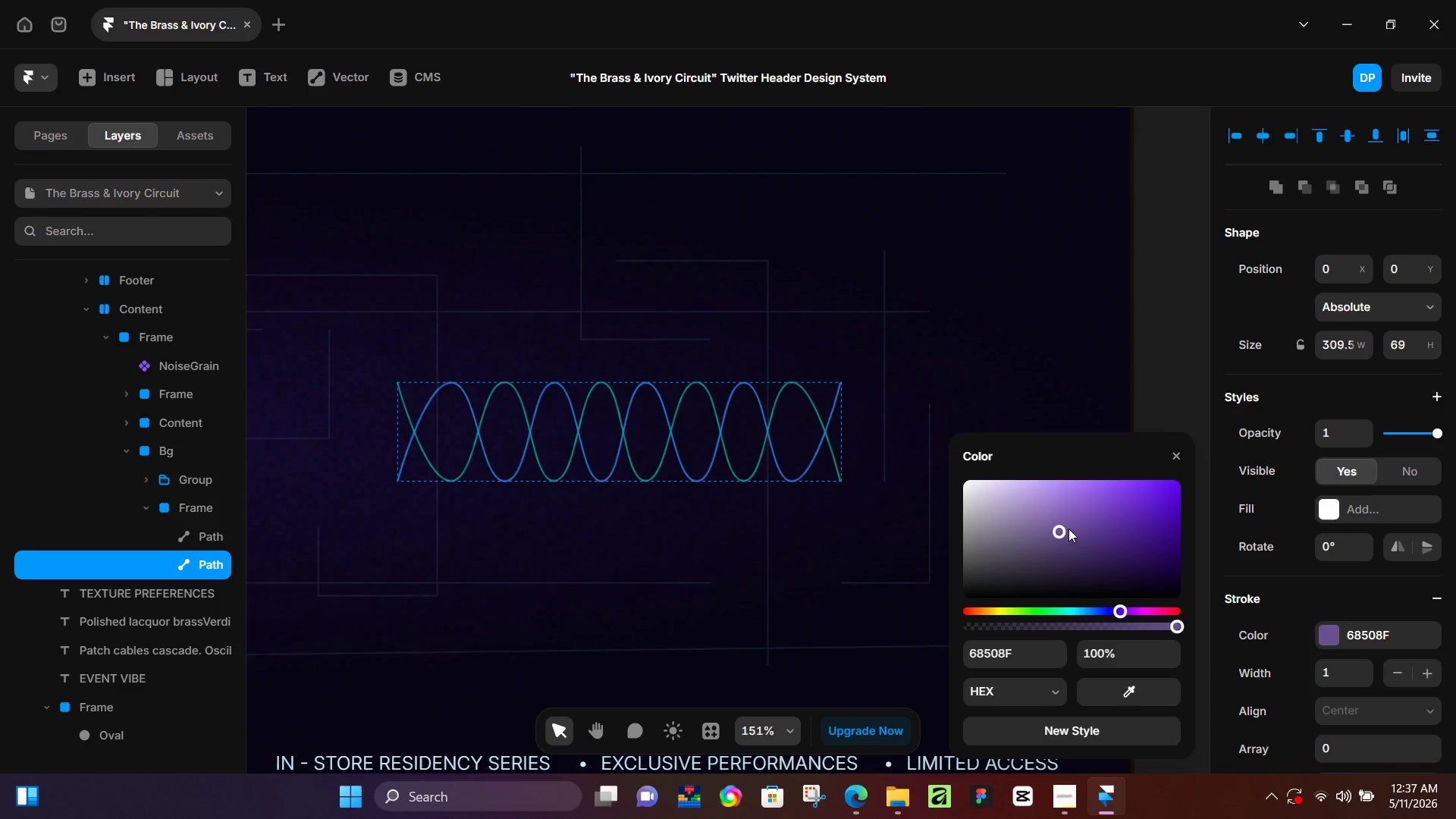 
left_click([1078, 529])
 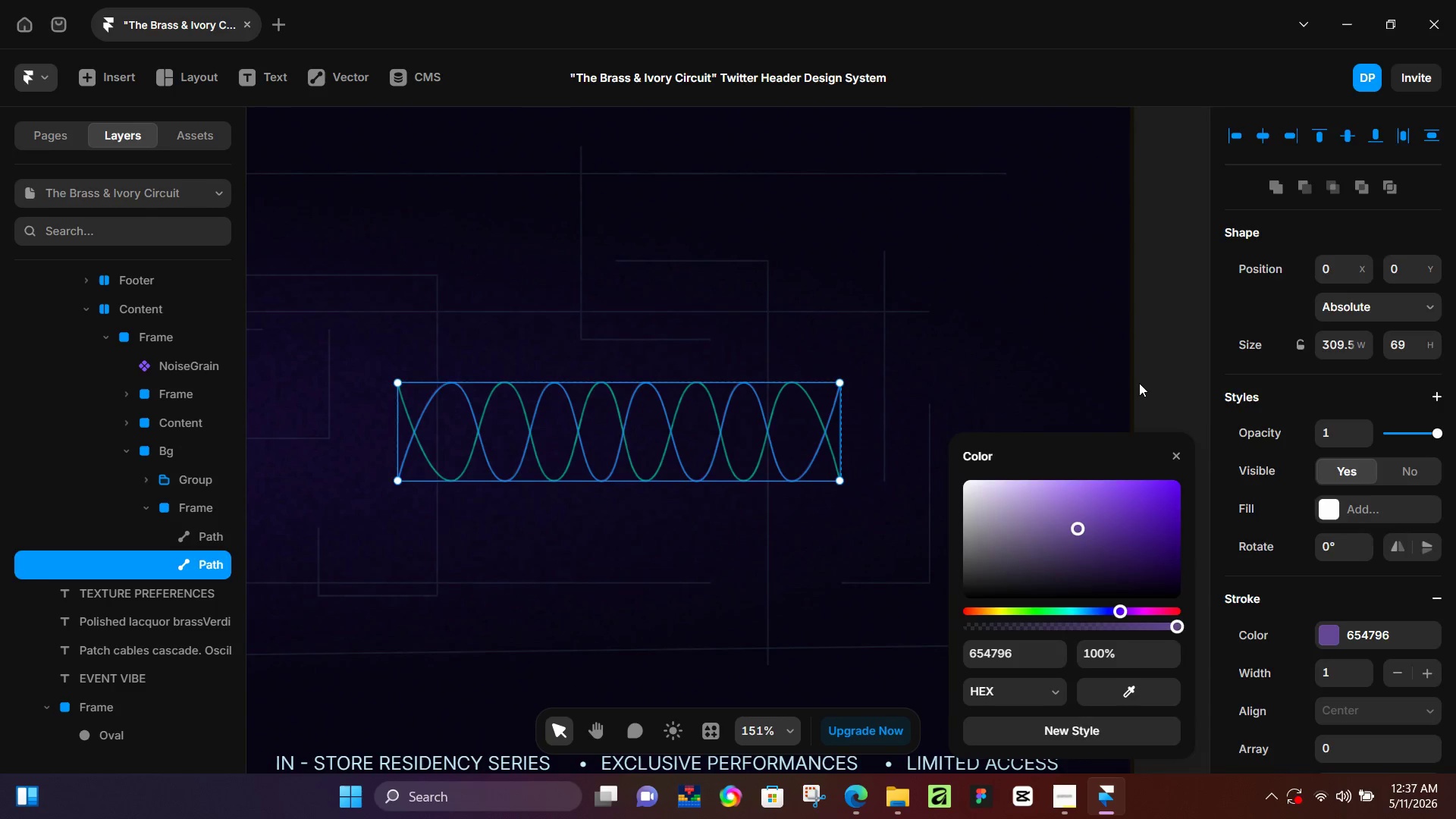 
left_click([1140, 382])
 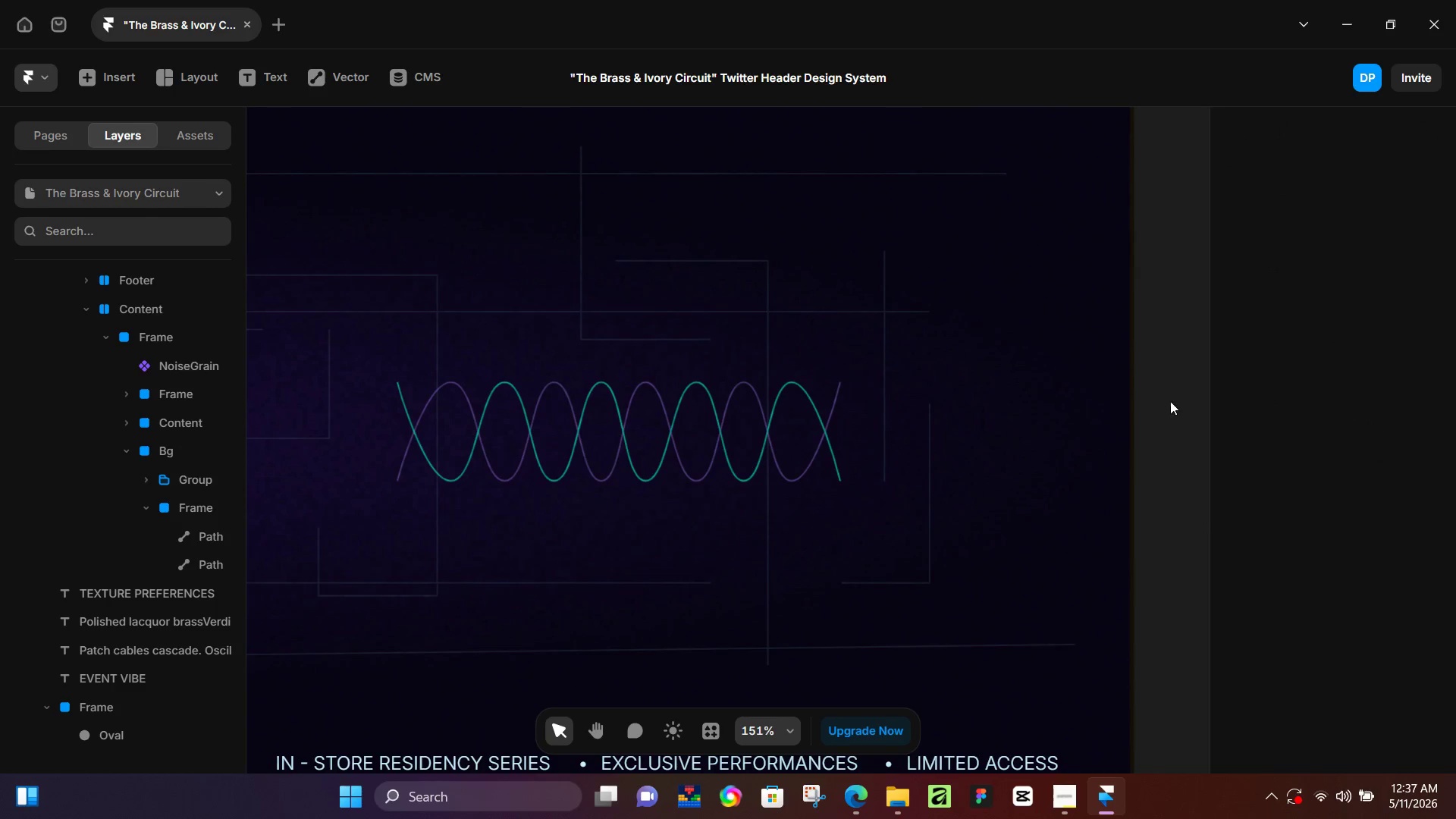 
hold_key(key=ControlLeft, duration=0.69)
scroll: coordinate [1029, 470], scroll_direction: down, amount: 5.0
 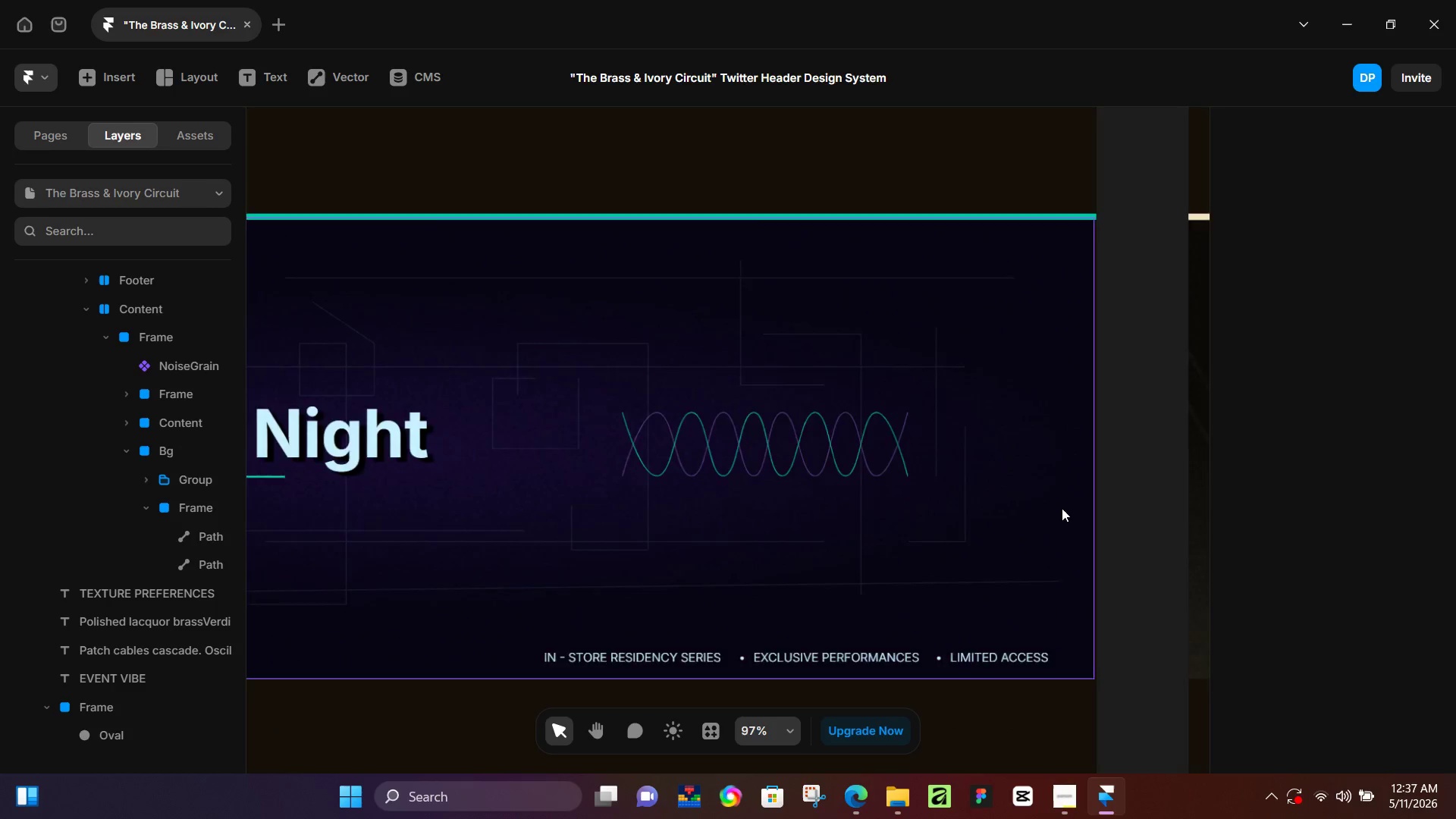 
hold_key(key=ControlLeft, duration=0.47)
scroll: coordinate [1062, 510], scroll_direction: down, amount: 3.0
 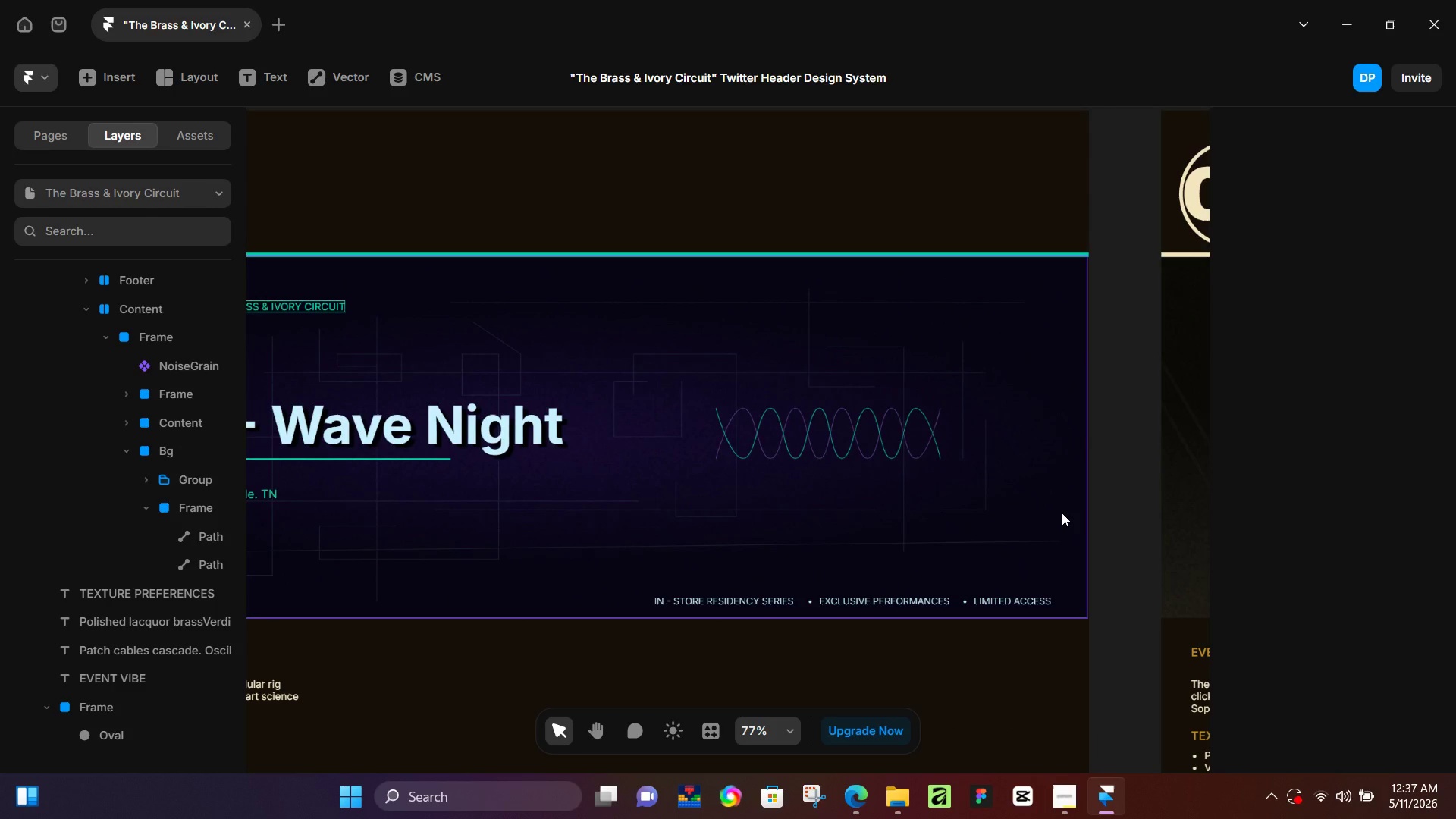 
hold_key(key=Space, duration=0.5)
 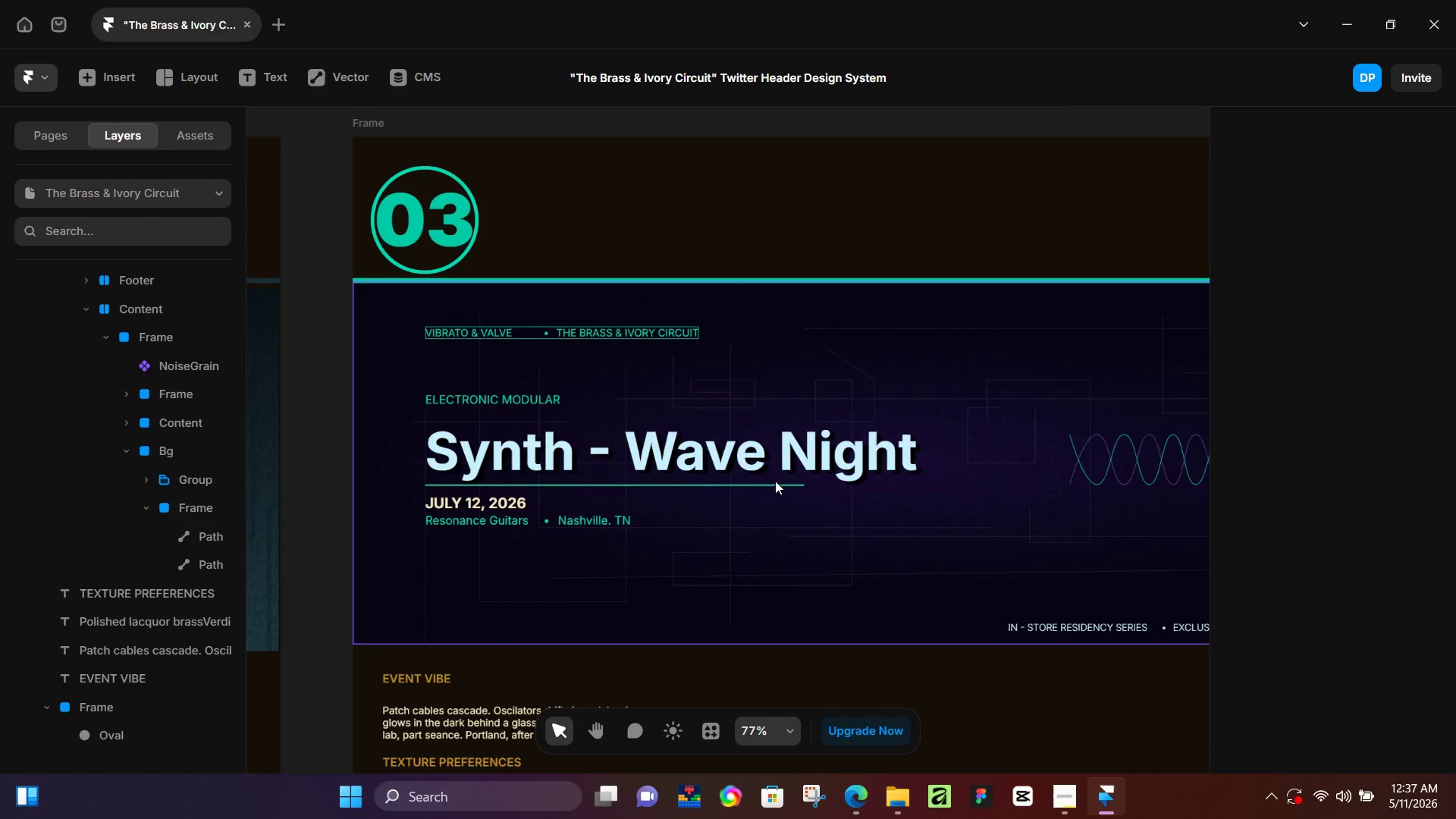 
left_click_drag(start_coordinate=[441, 542], to_coordinate=[795, 569])
 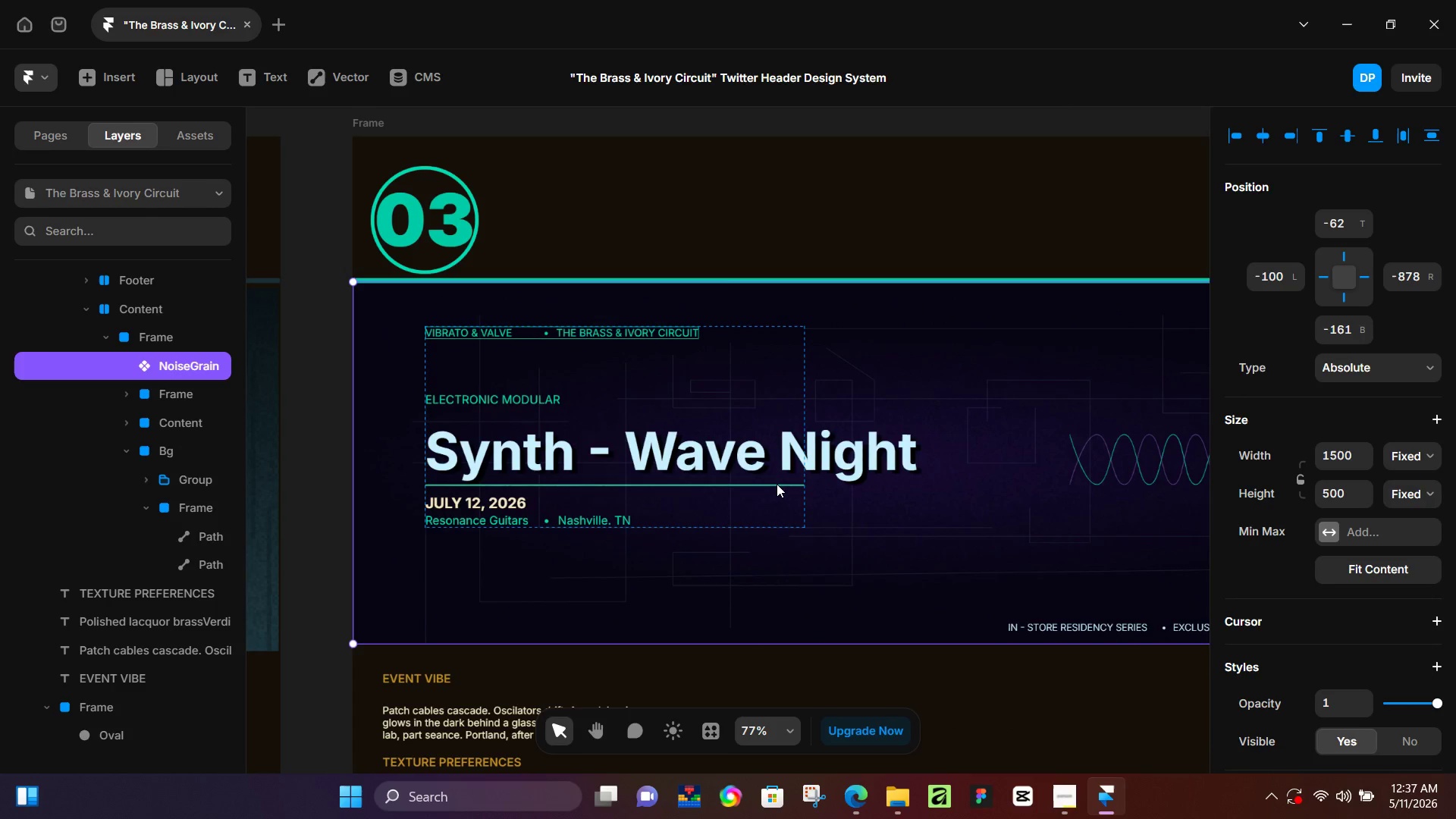 
double_click([777, 484])
 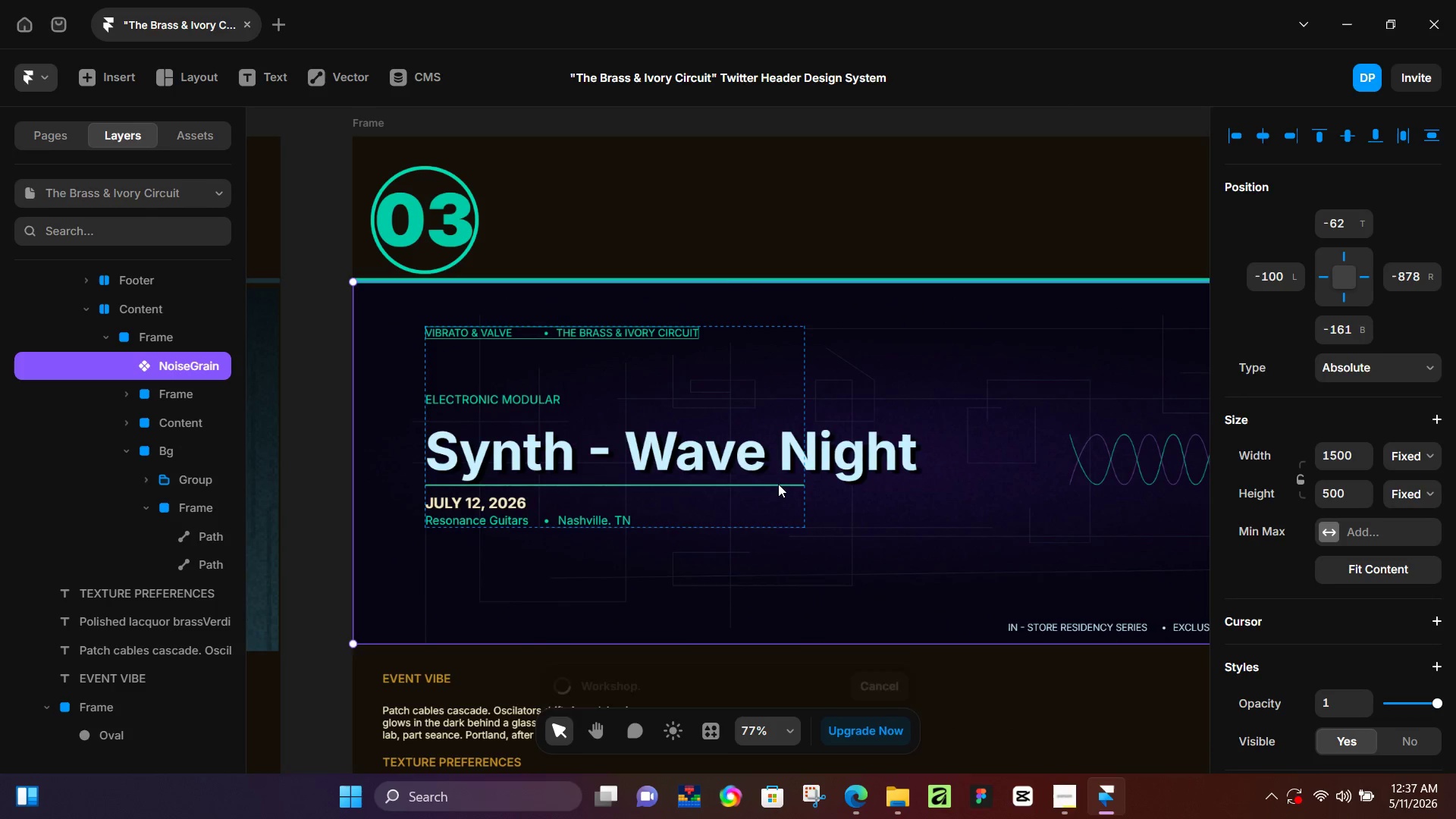 
left_click([778, 484])
 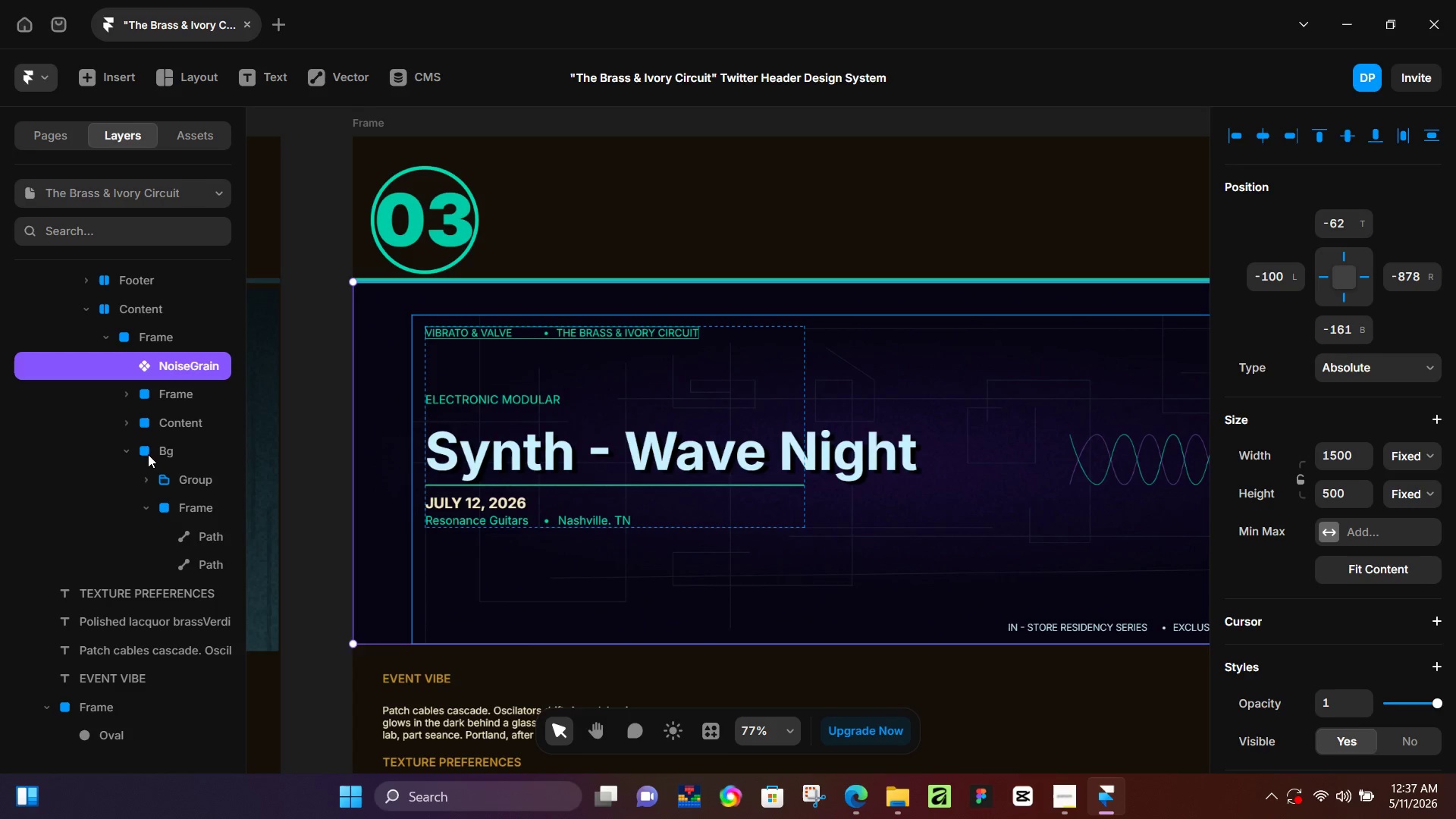 
wait(5.14)
 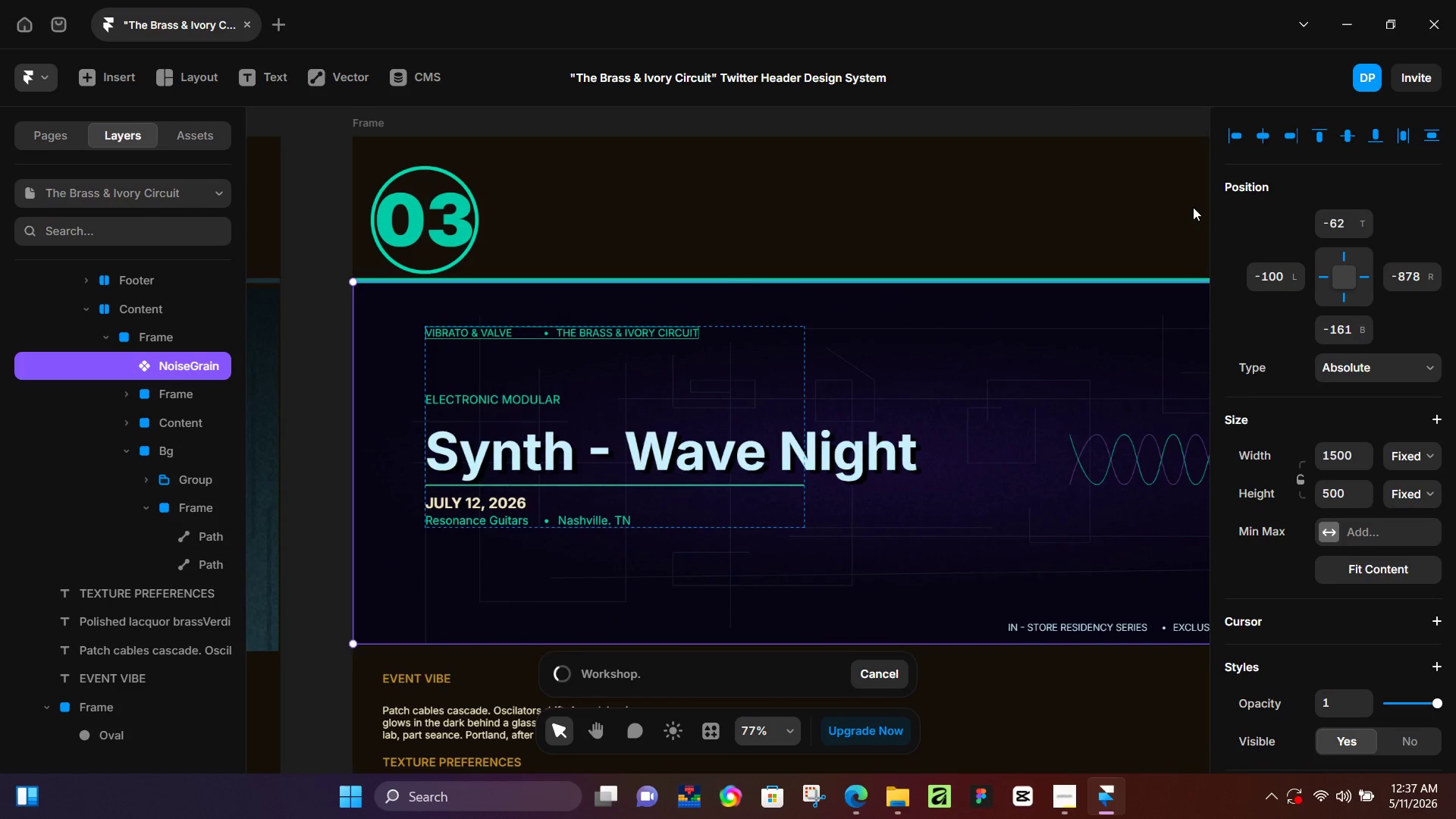 
left_click([127, 450])
 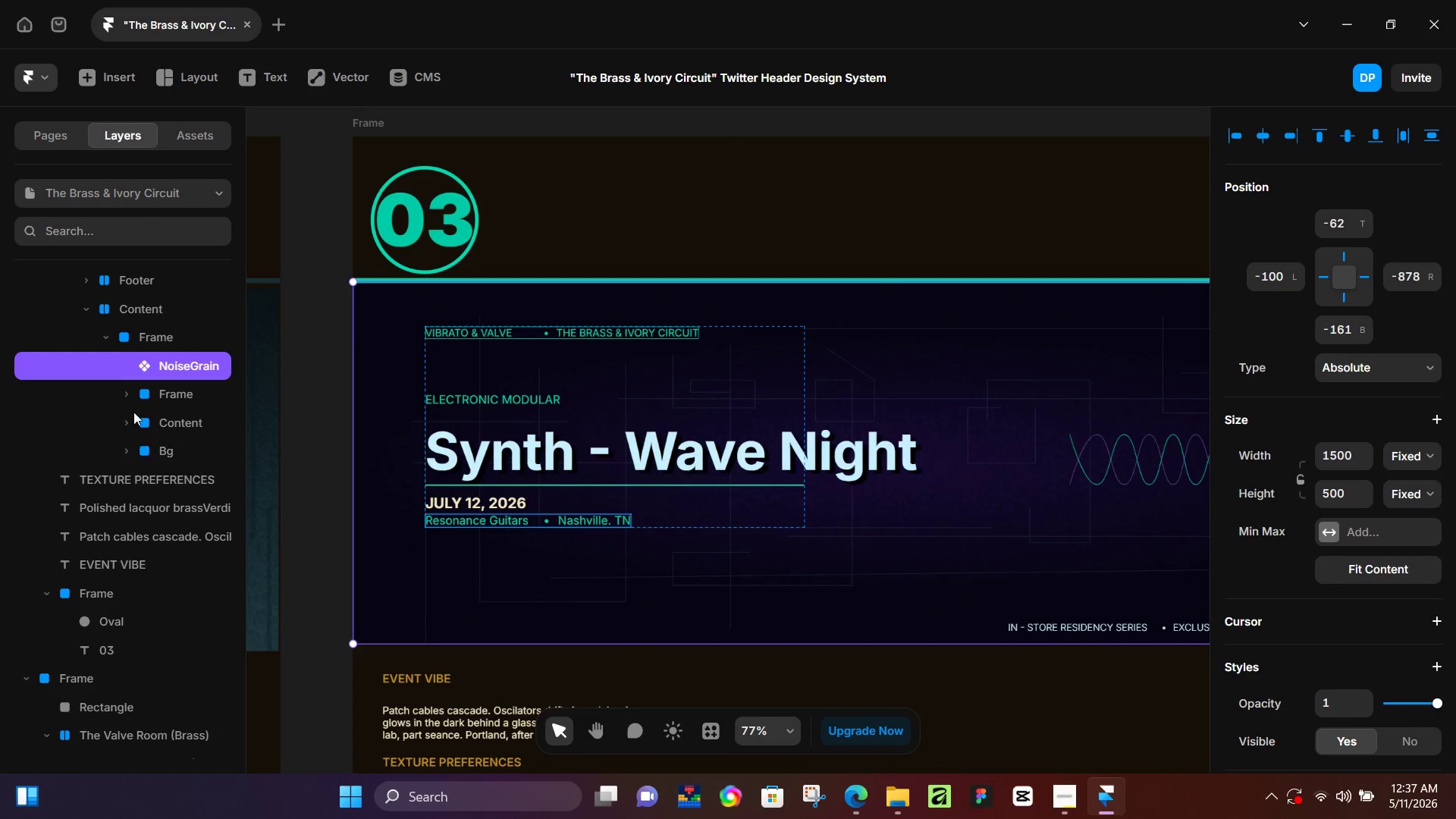 
left_click([128, 416])
 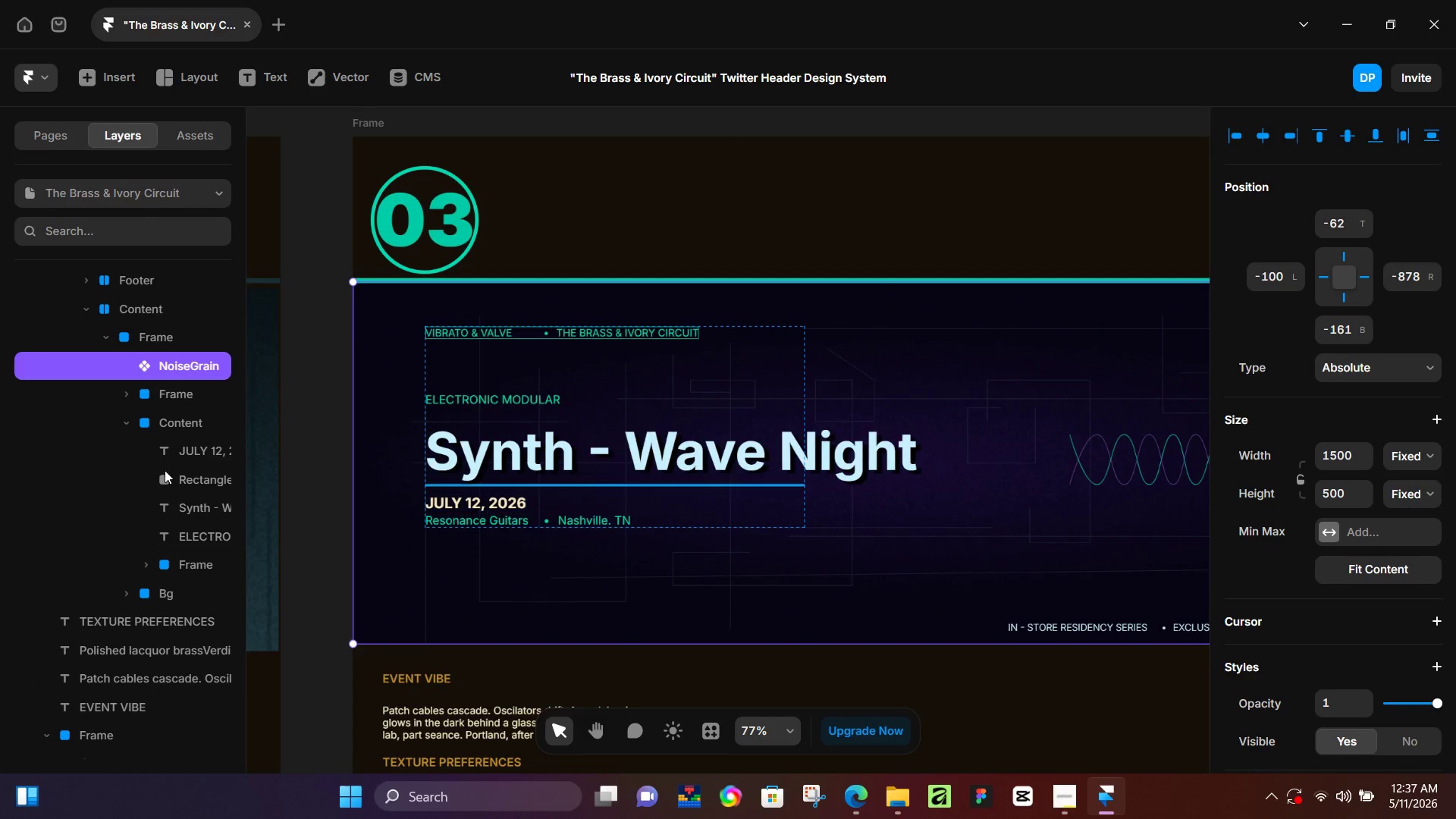 
left_click([165, 470])
 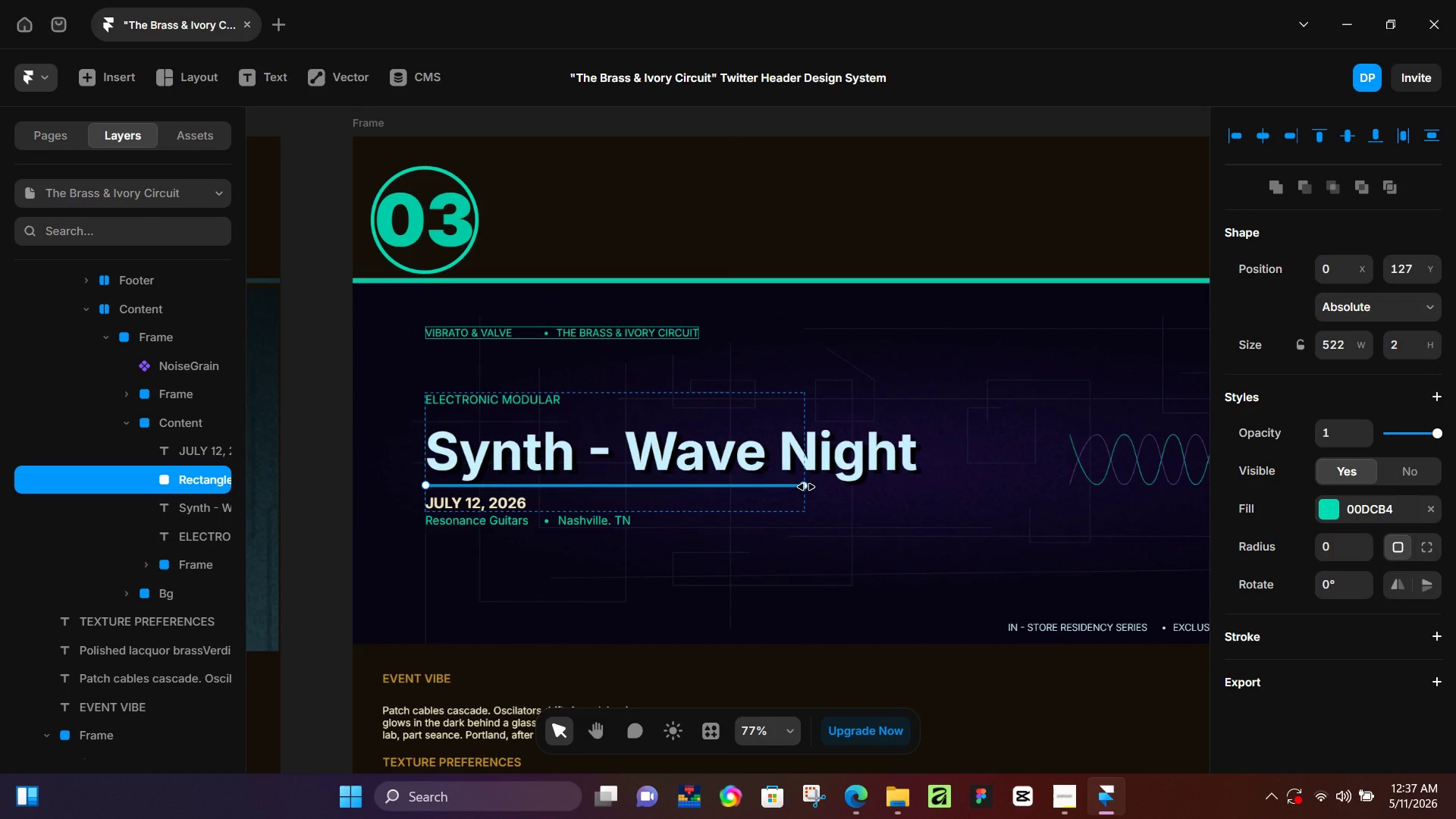 
left_click_drag(start_coordinate=[805, 486], to_coordinate=[918, 487])
 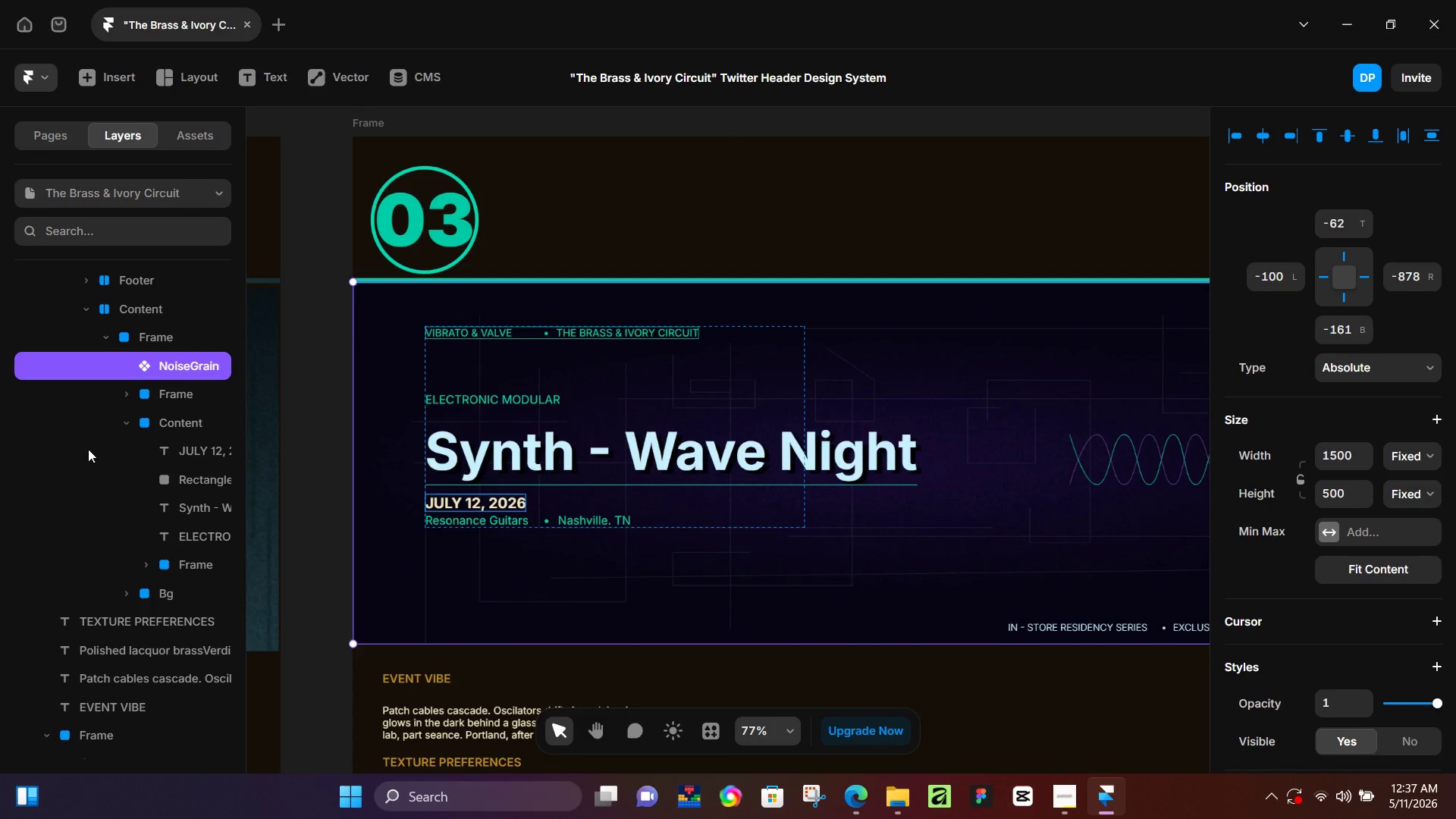 
left_click([182, 476])
 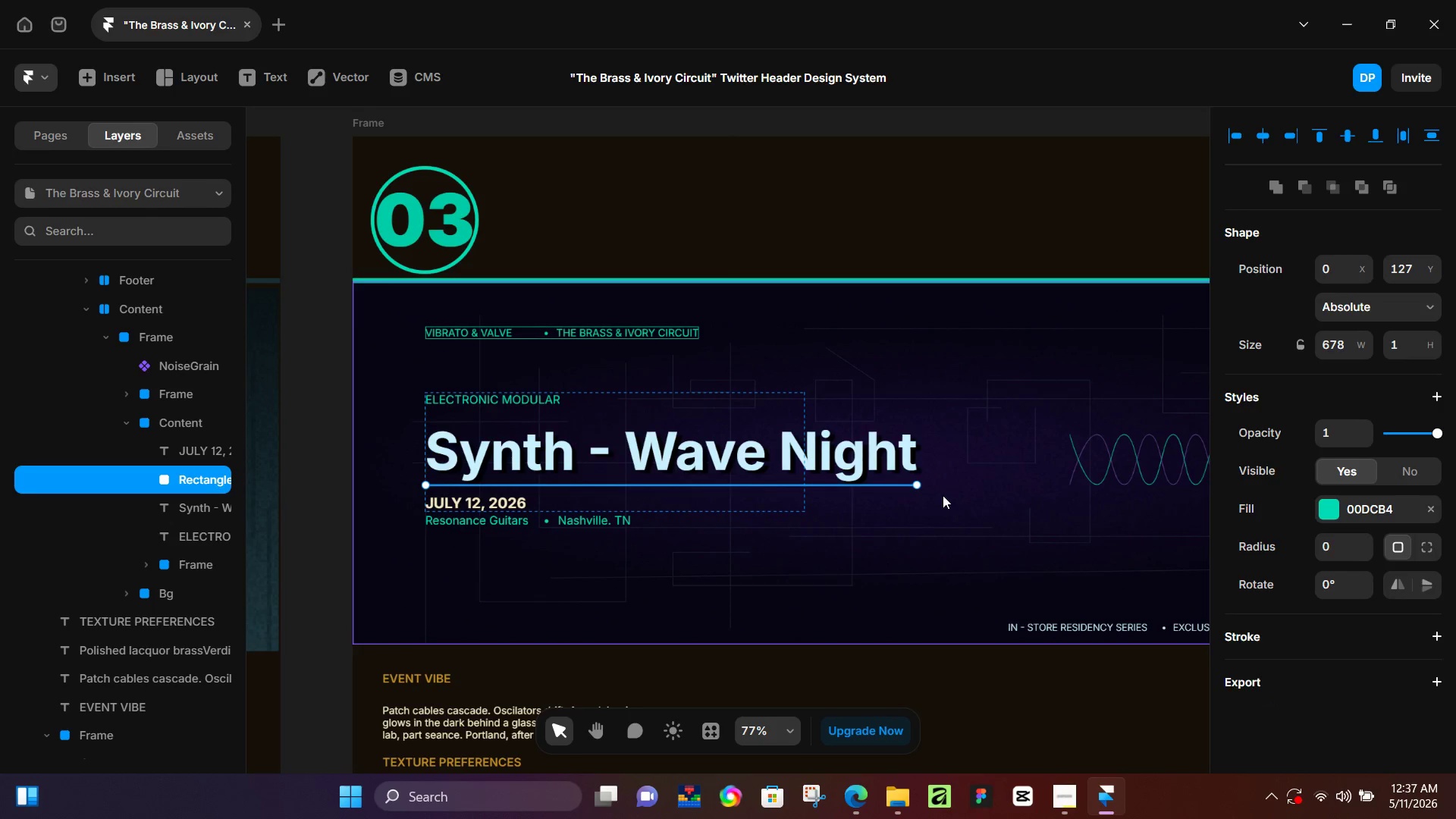 
hold_key(key=ControlLeft, duration=1.11)
 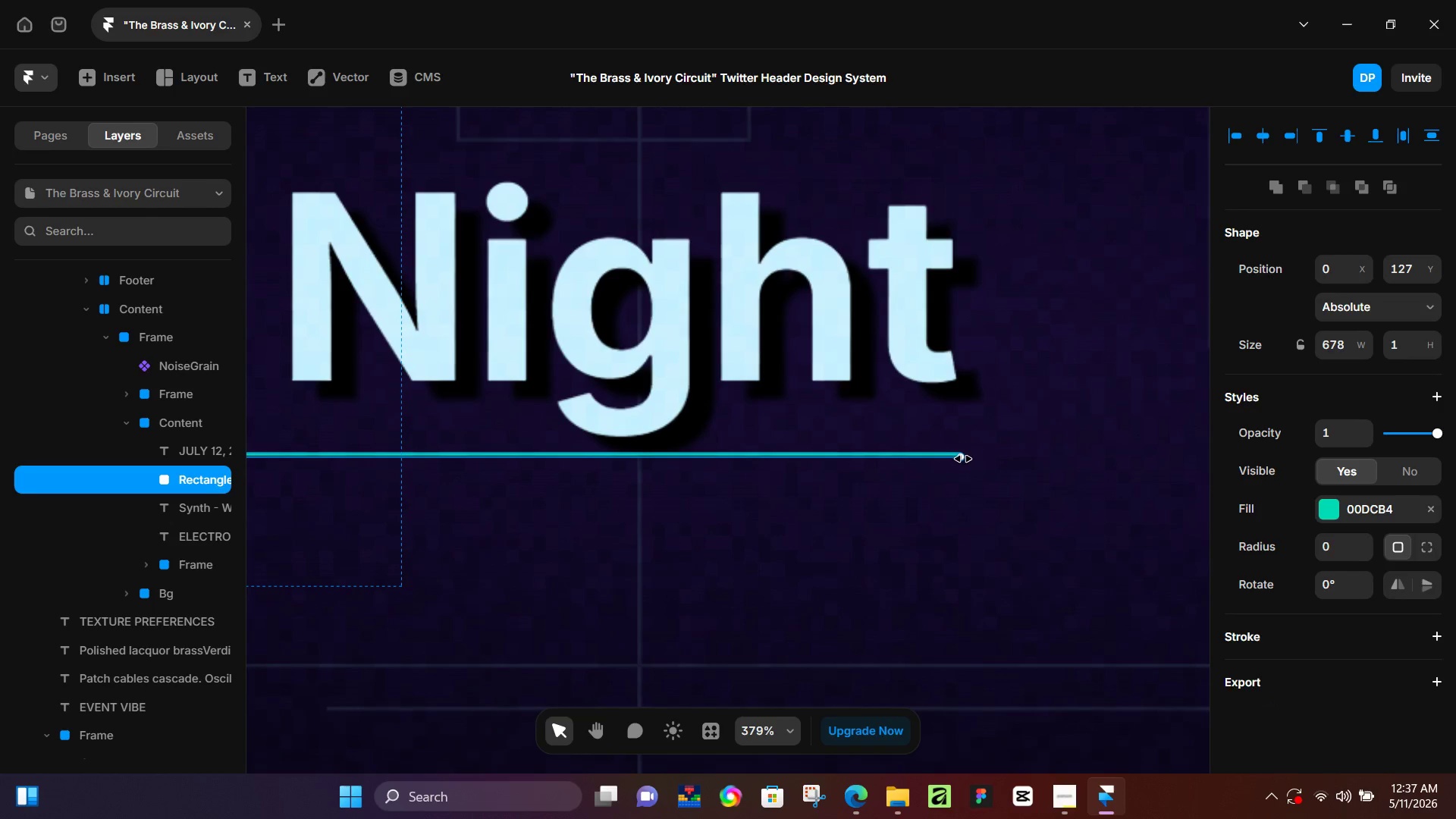 
hold_key(key=ControlLeft, duration=2.75)
 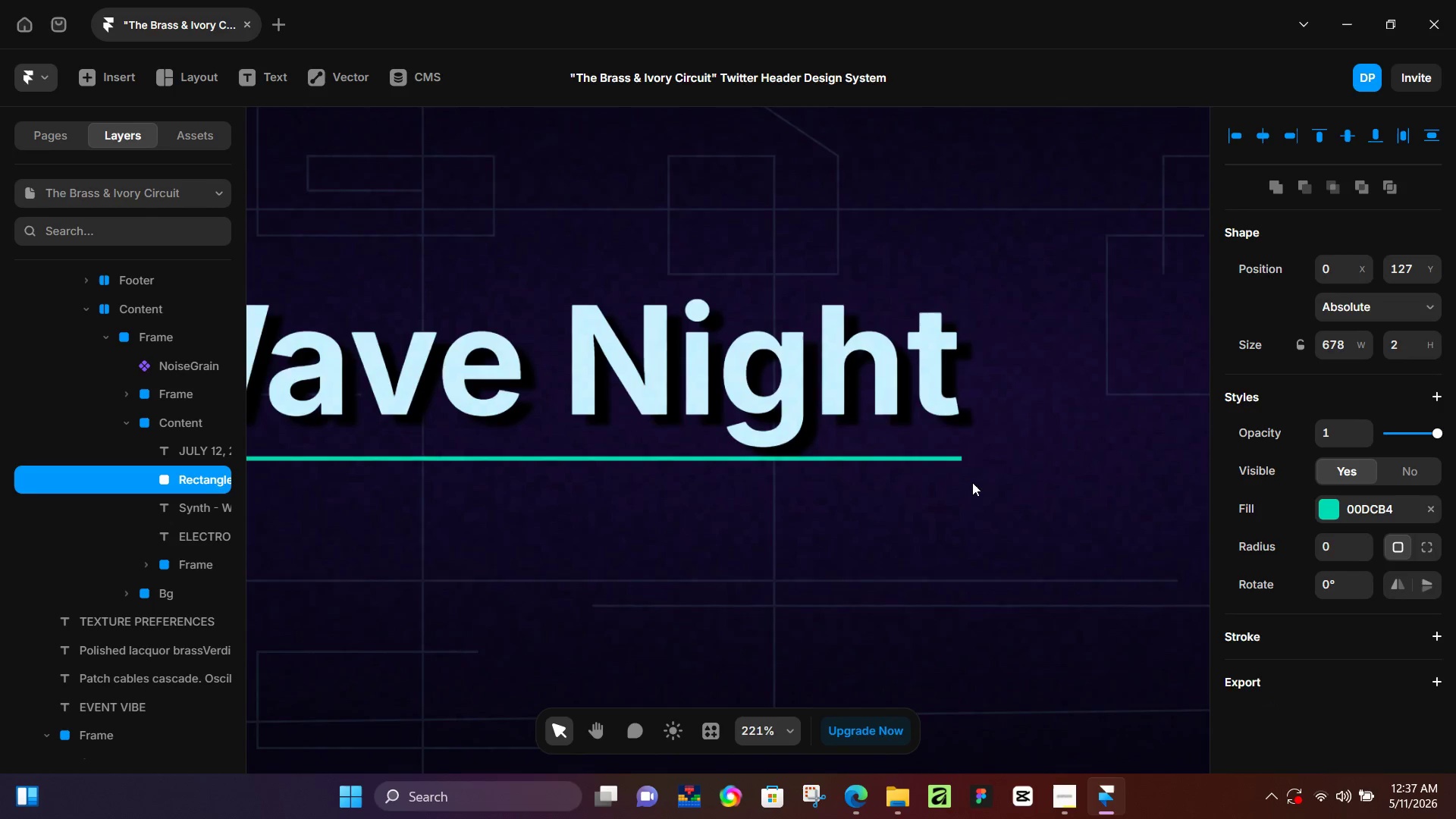 
scroll: coordinate [854, 484], scroll_direction: up, amount: 14.0
 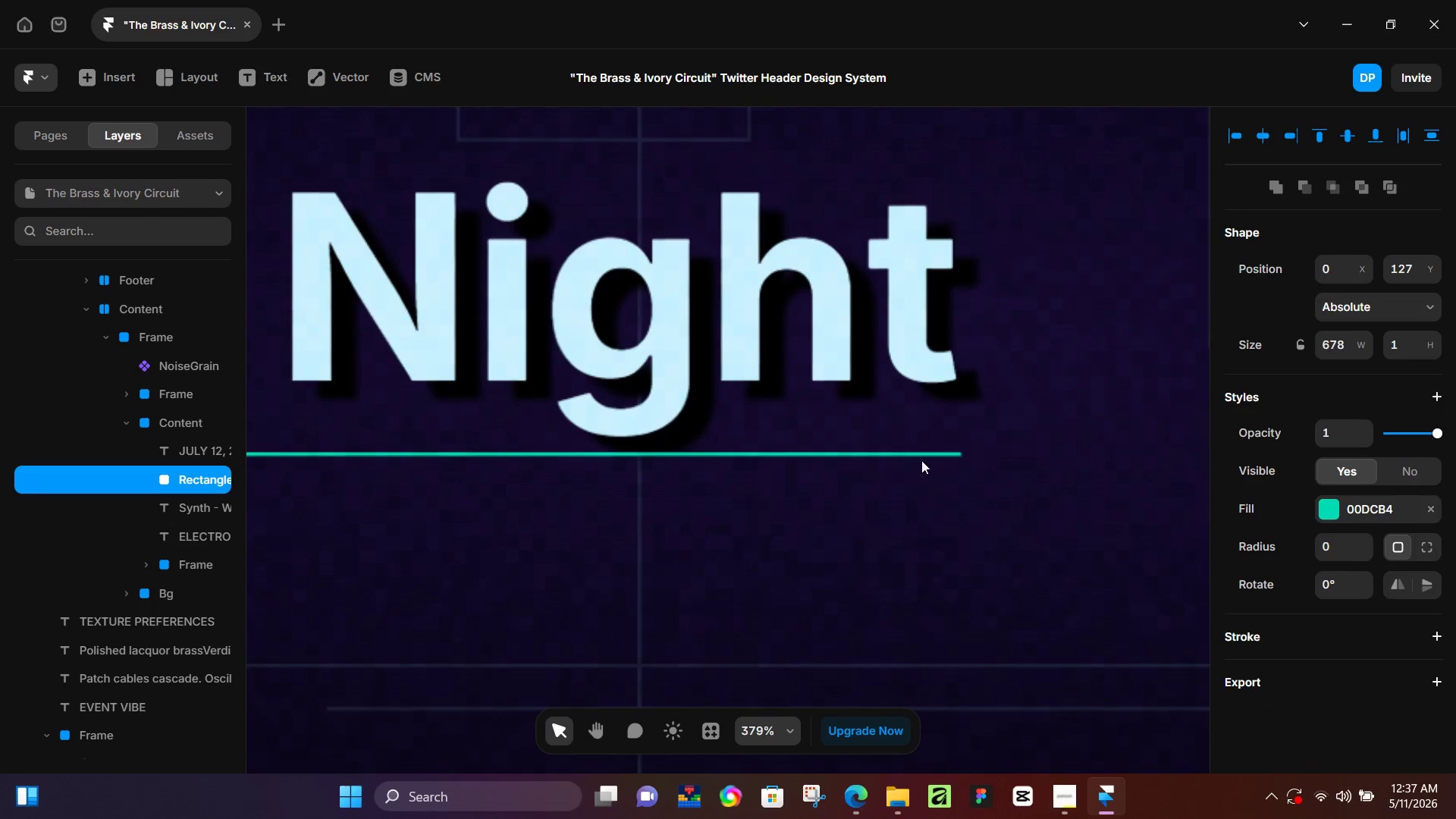 
hold_key(key=ControlLeft, duration=1.51)
 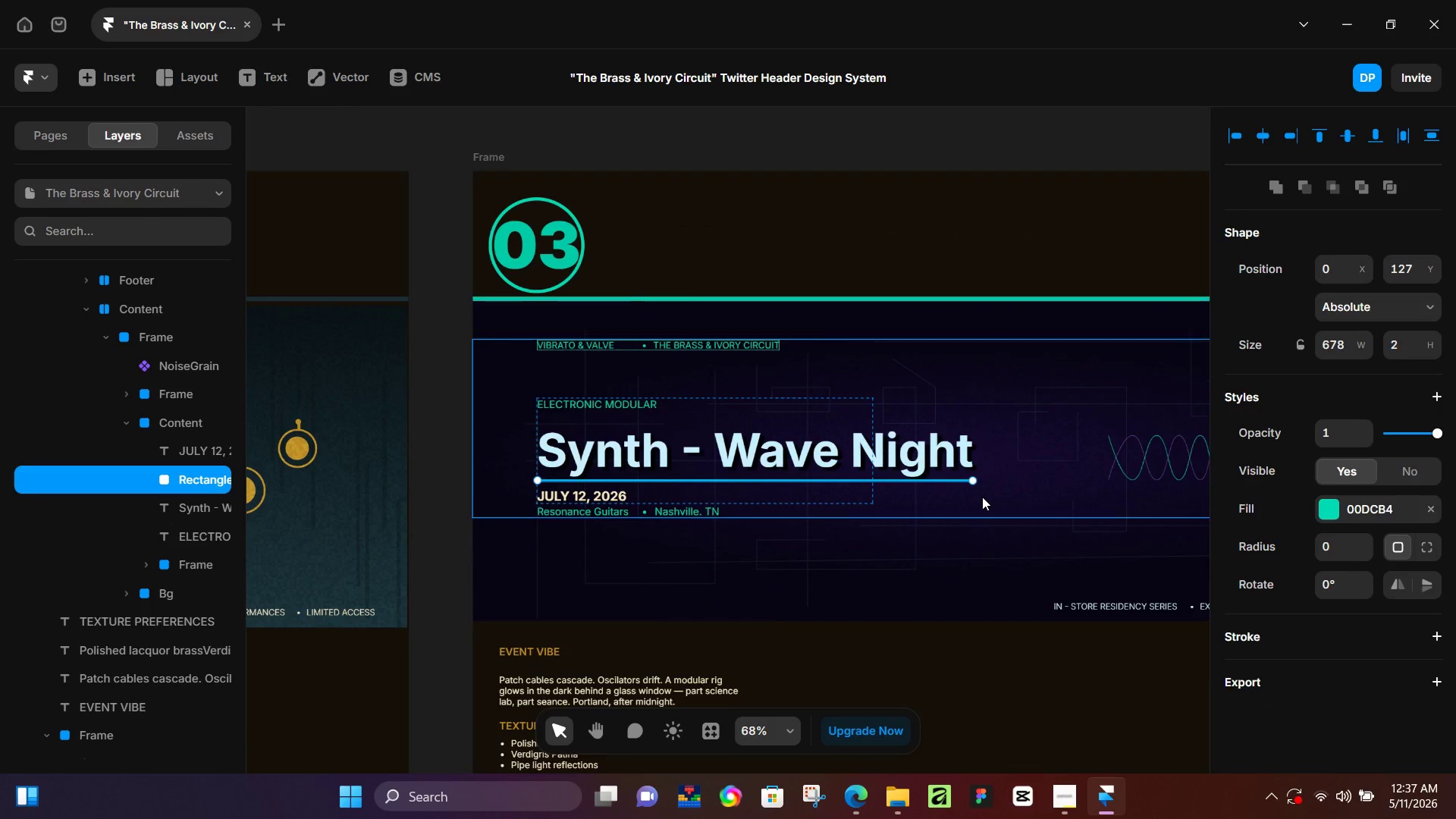 
key(Control+ControlLeft)
 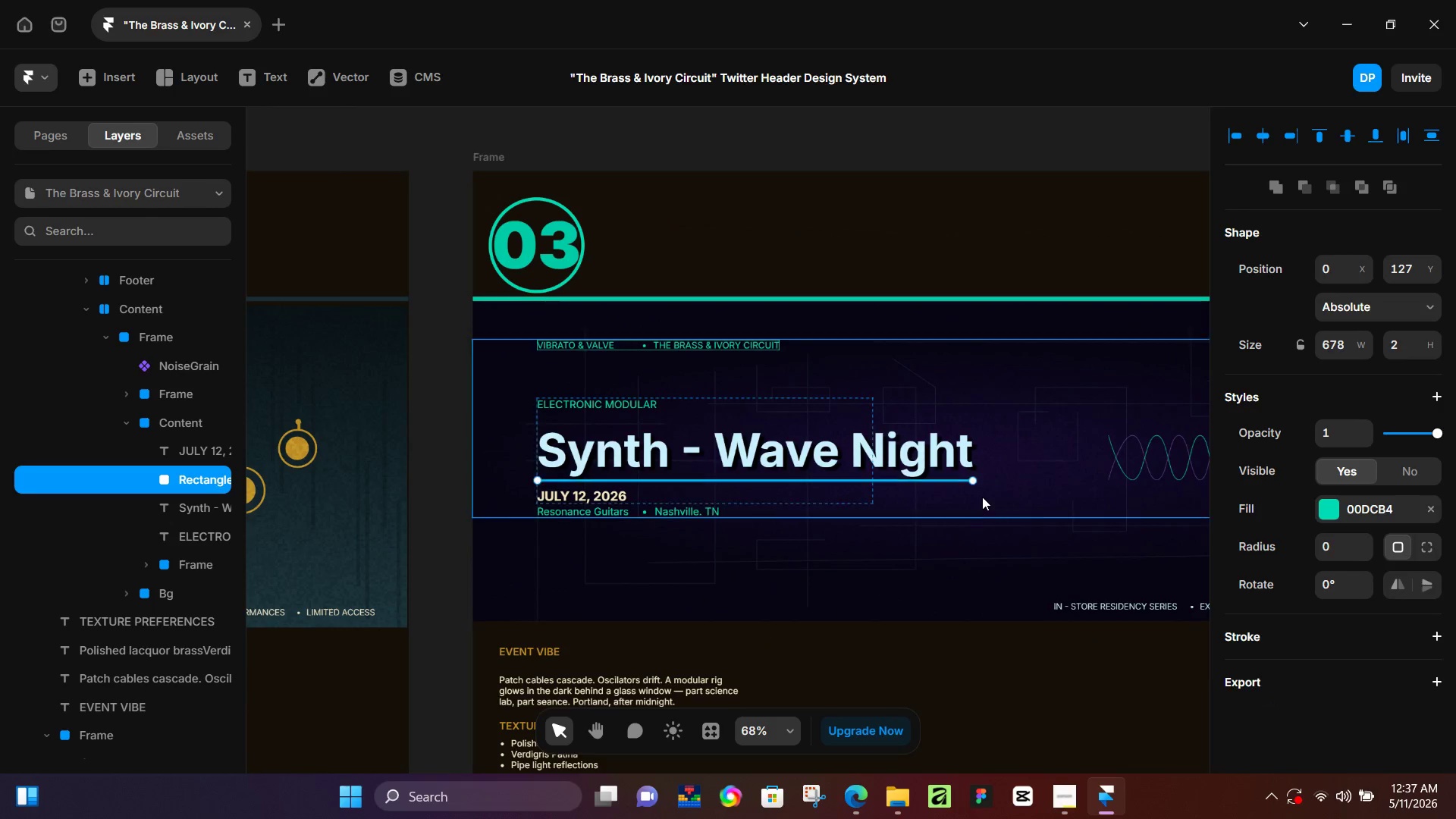 
key(Control+ControlLeft)
 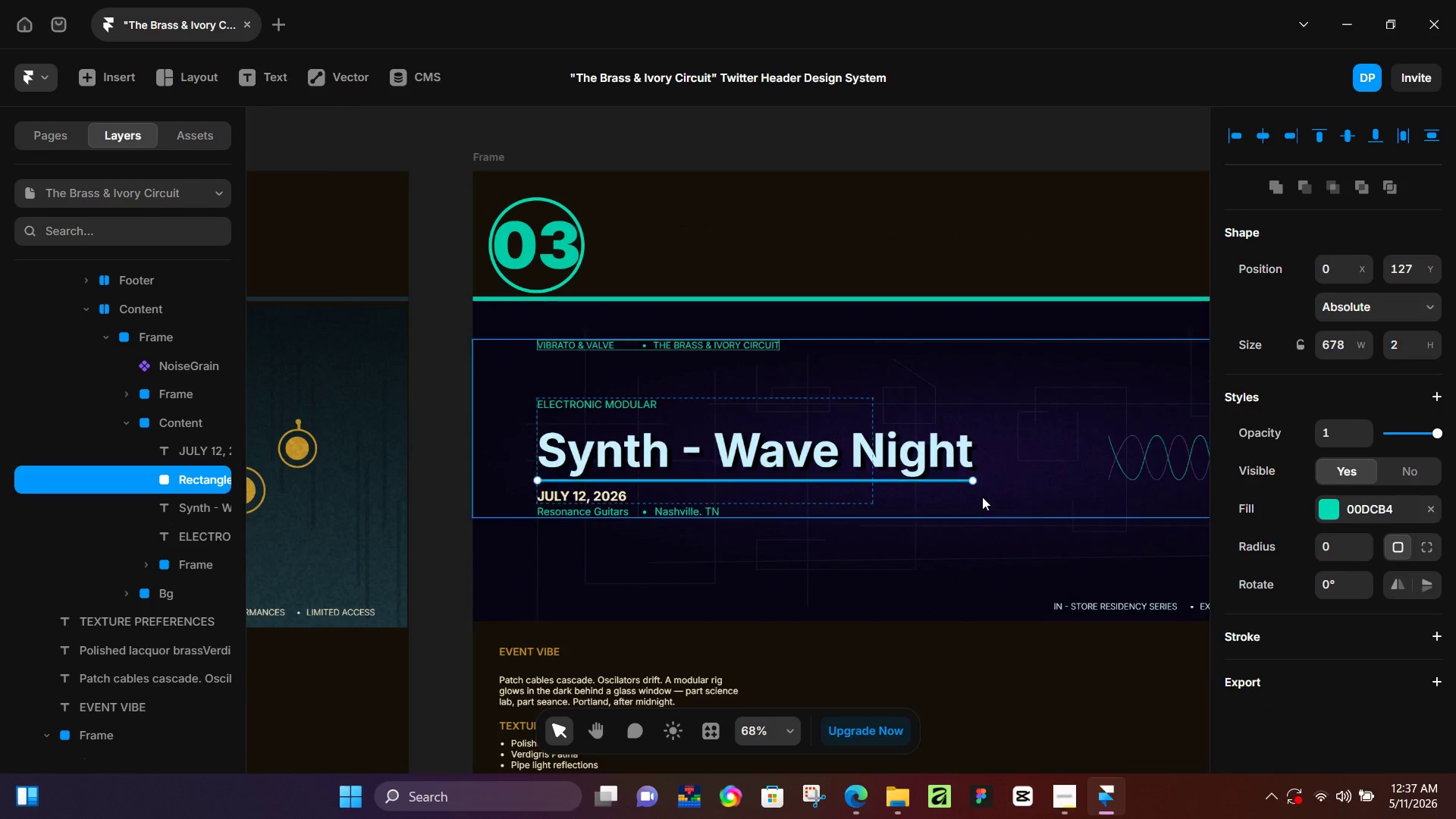 
key(Control+ControlLeft)
 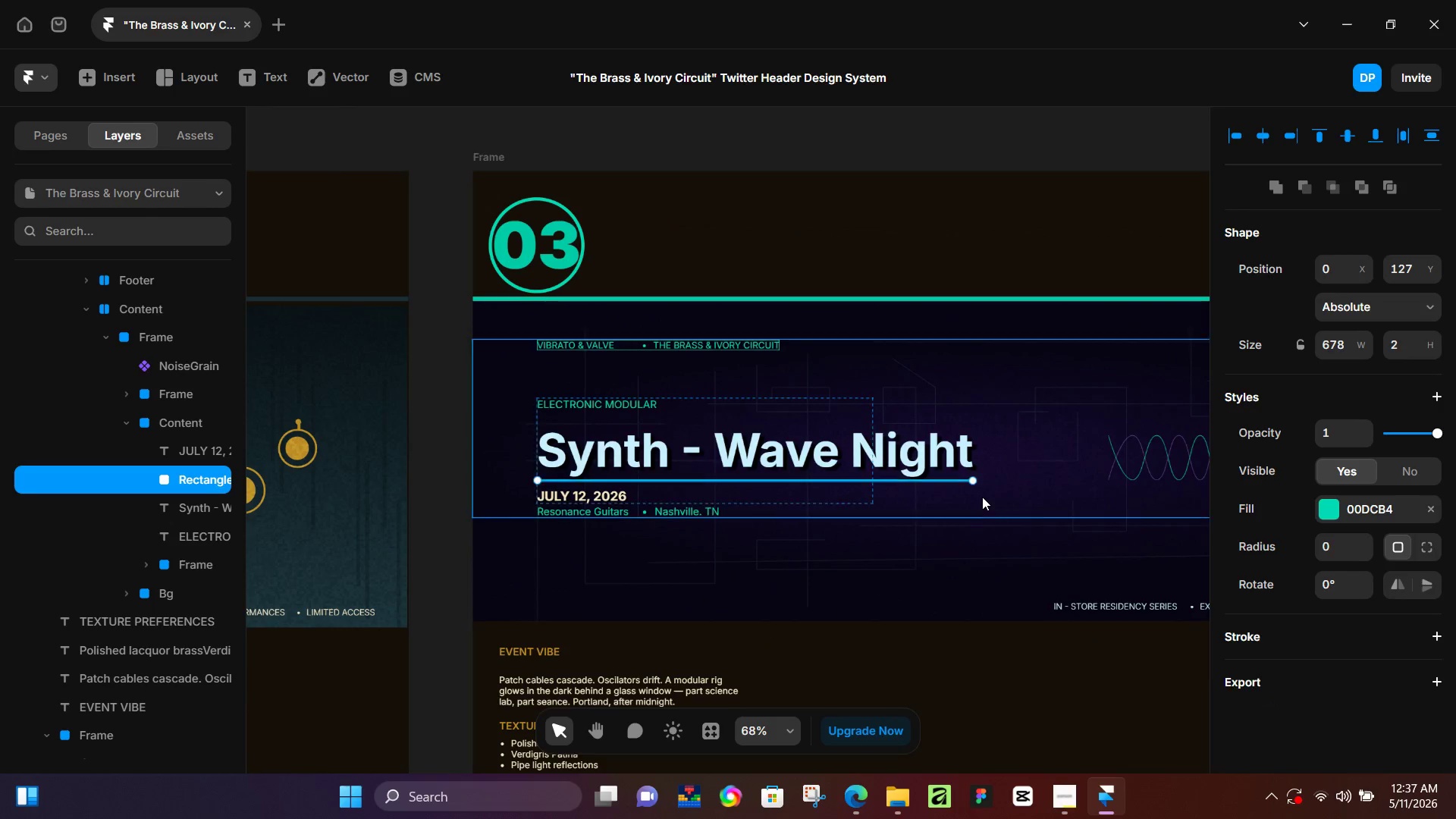 
key(Control+ControlLeft)
 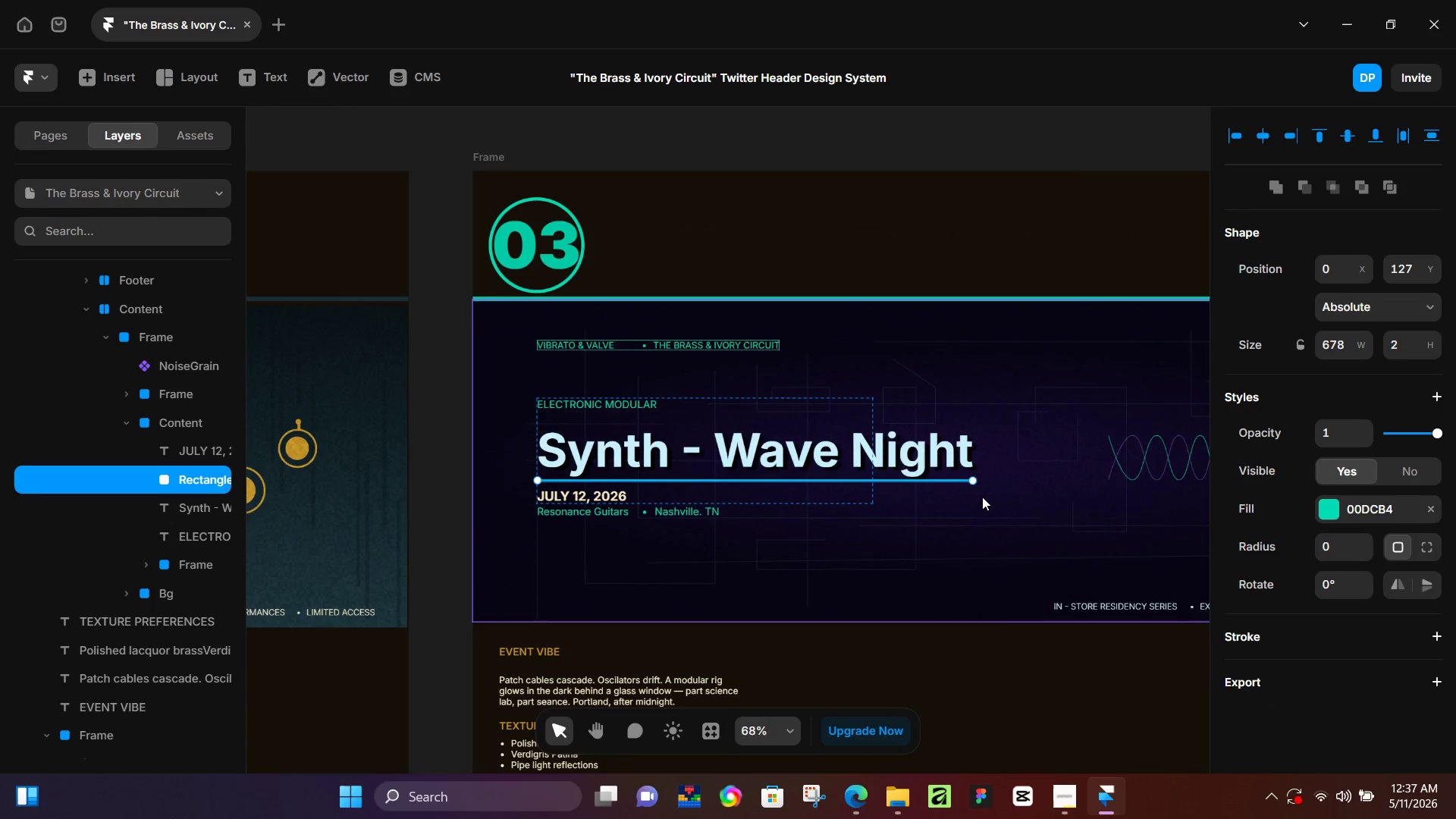 
key(Control+ControlLeft)
 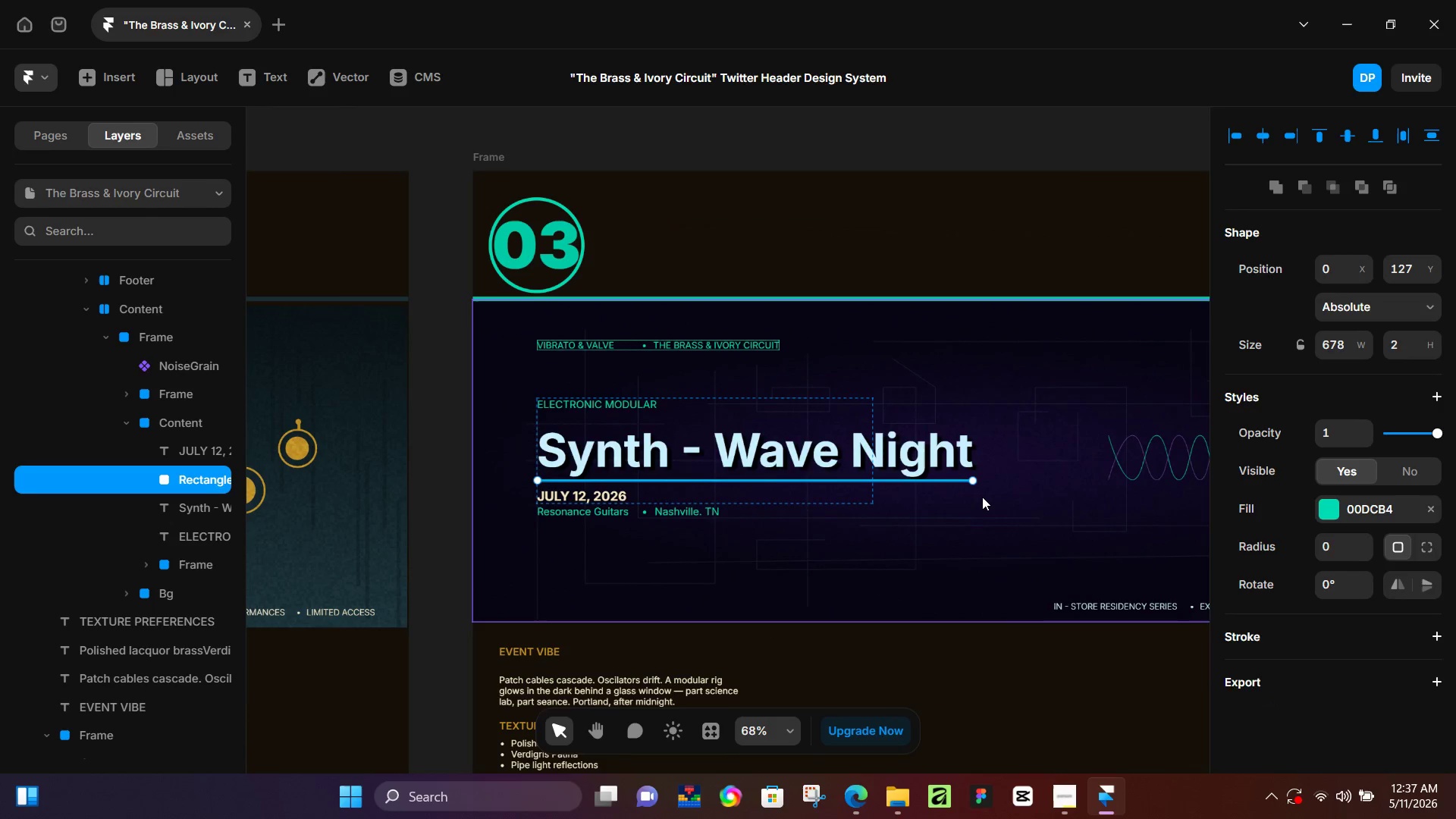 
key(Control+ControlLeft)
 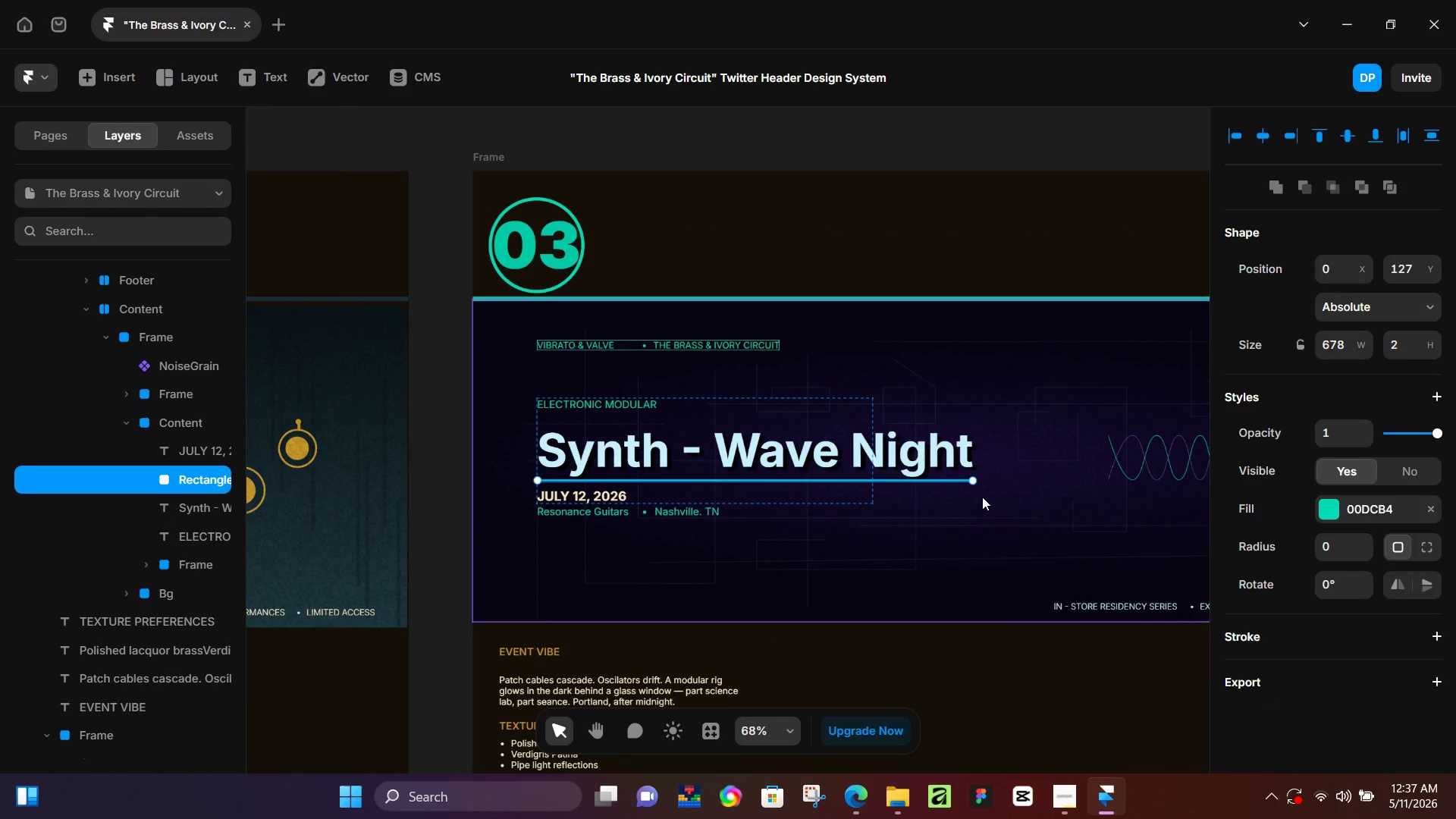 
key(Control+ControlLeft)
 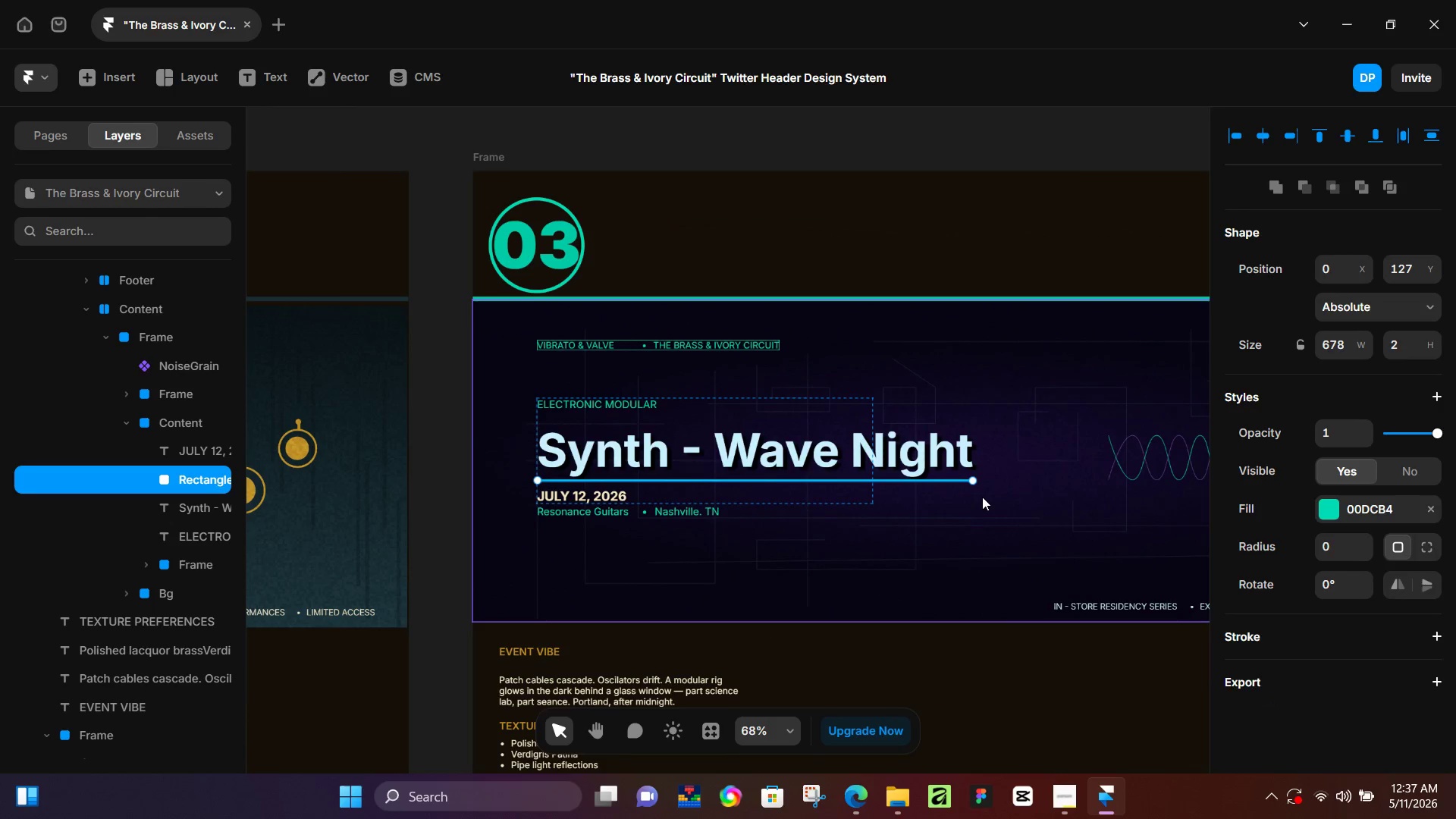 
scroll: coordinate [982, 496], scroll_direction: down, amount: 17.0
 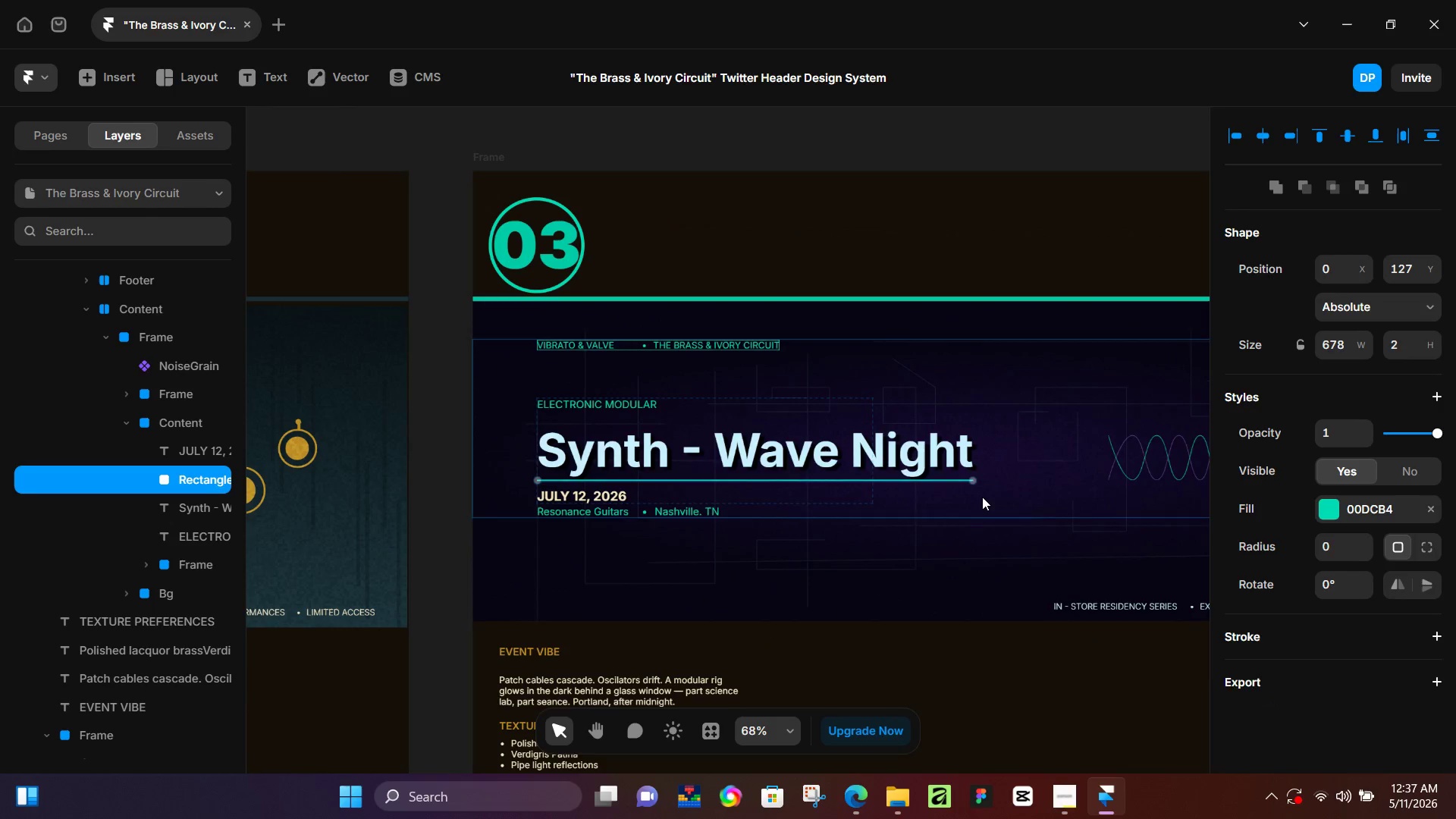 
key(Control+ControlLeft)
 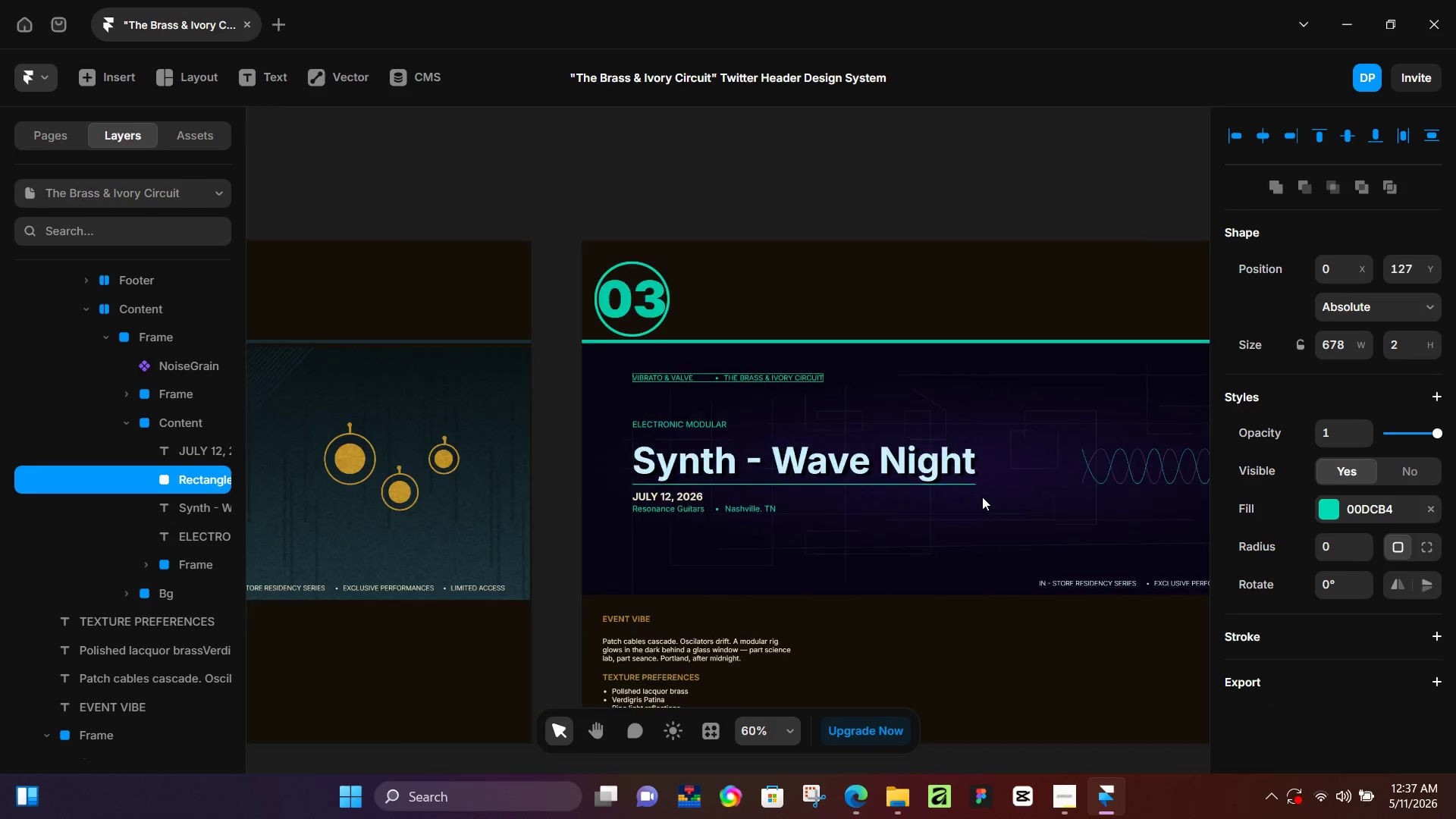 
hold_key(key=ControlLeft, duration=1.51)
scroll: coordinate [982, 497], scroll_direction: down, amount: 7.0
 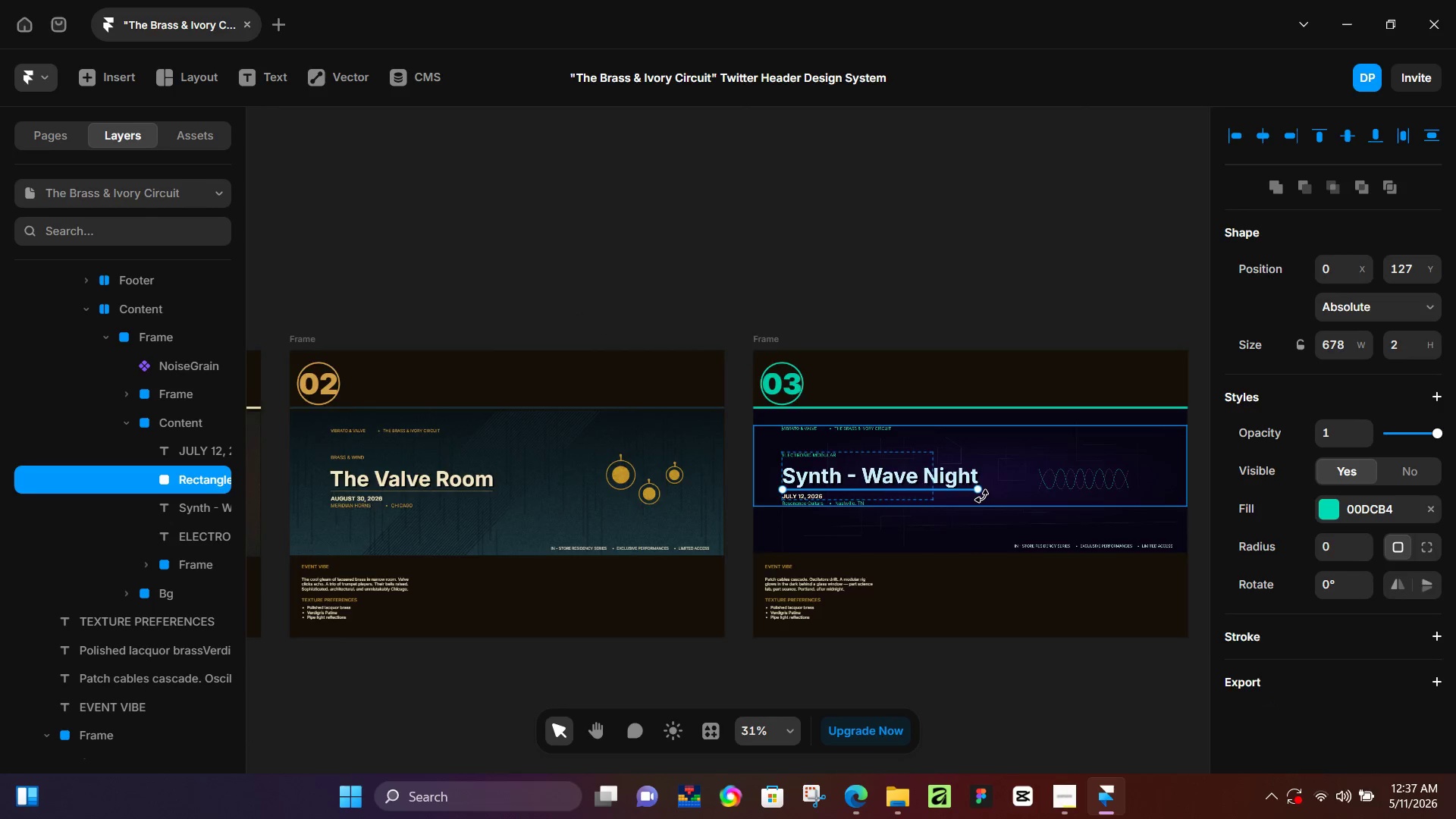 
hold_key(key=ControlLeft, duration=0.5)
 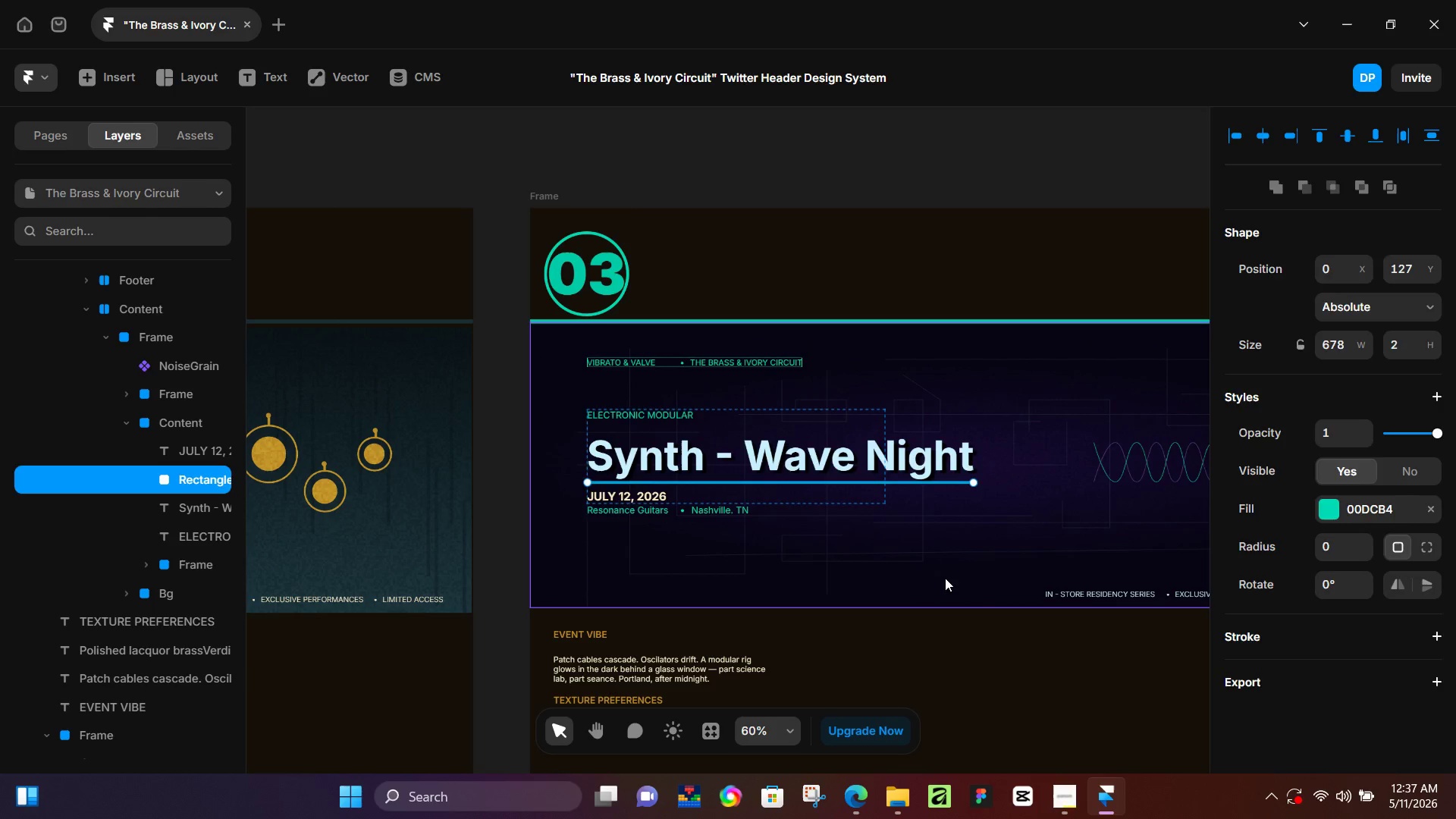 
scroll: coordinate [982, 497], scroll_direction: up, amount: 6.0
 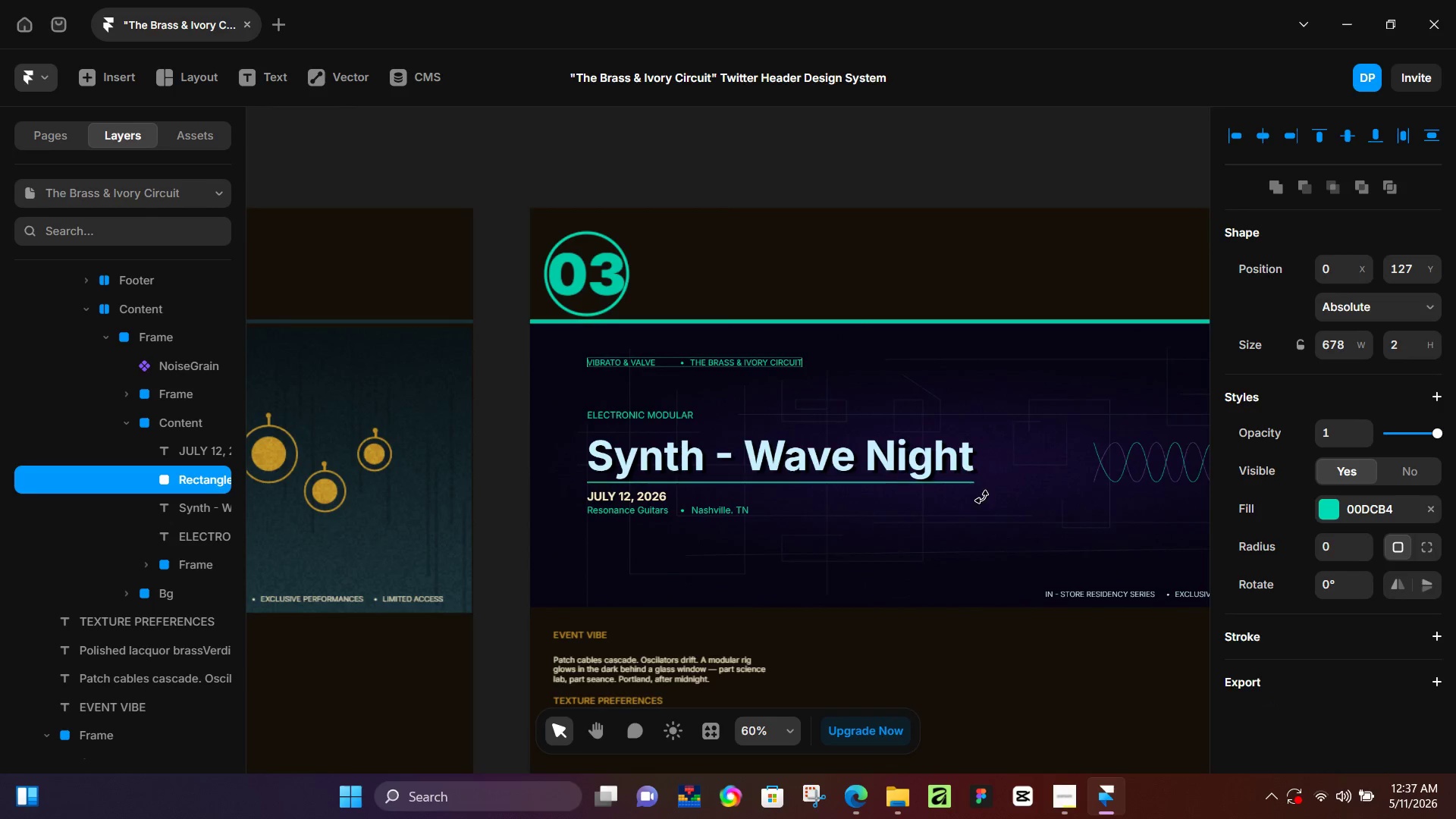 
left_click([945, 578])
 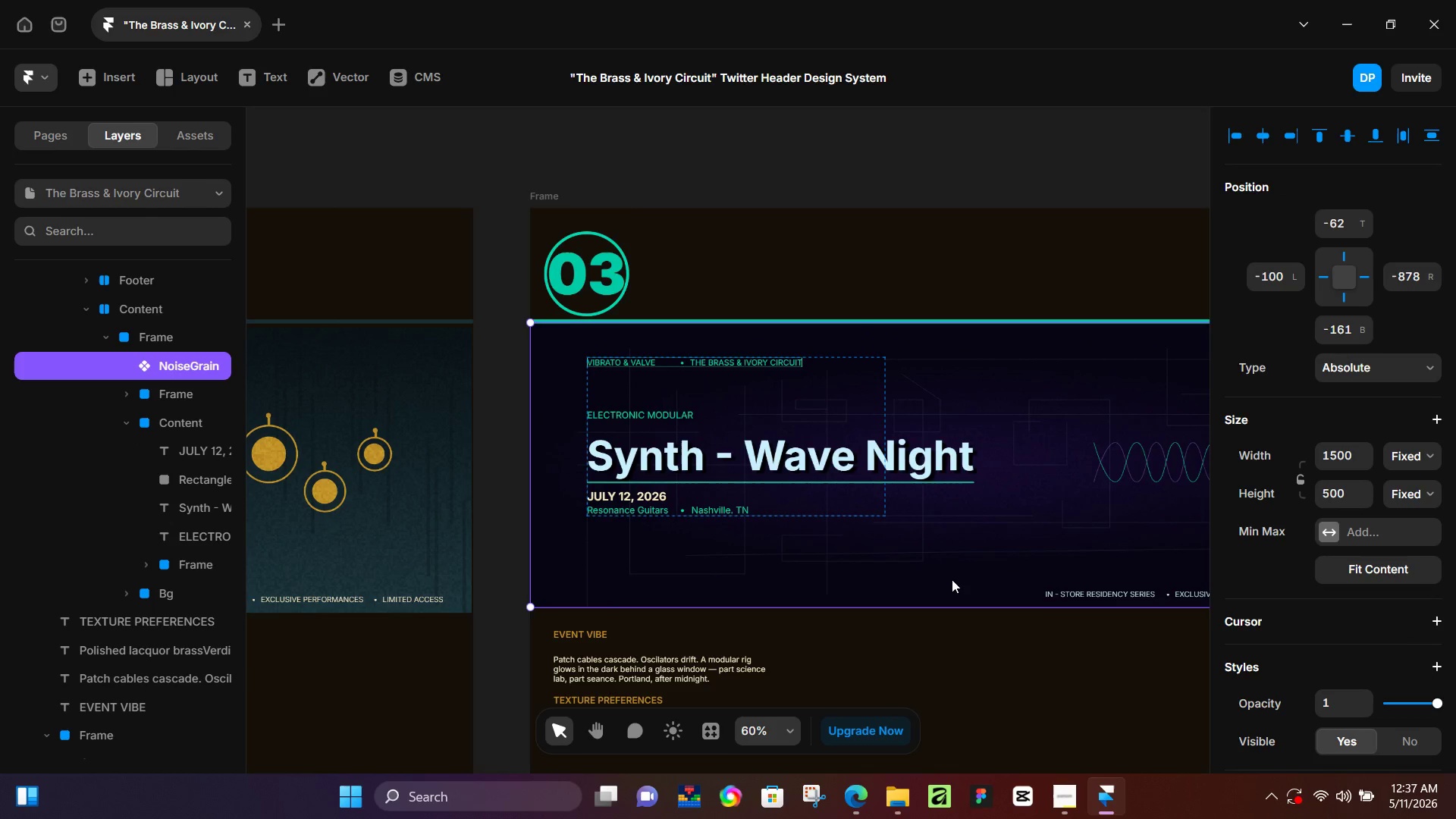 
hold_key(key=ControlLeft, duration=1.5)
scroll: coordinate [804, 603], scroll_direction: down, amount: 5.0
 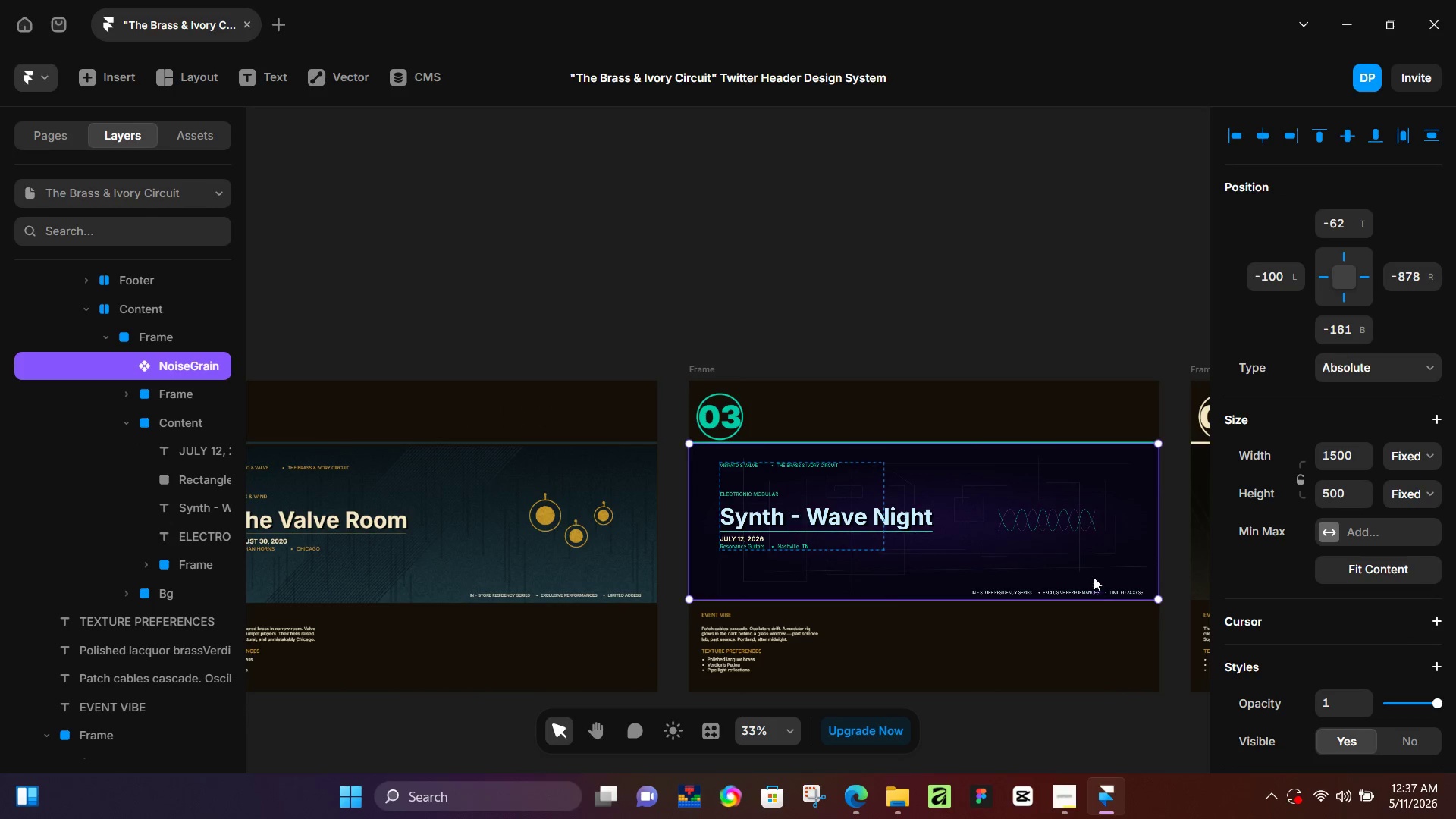 
hold_key(key=Space, duration=1.19)
 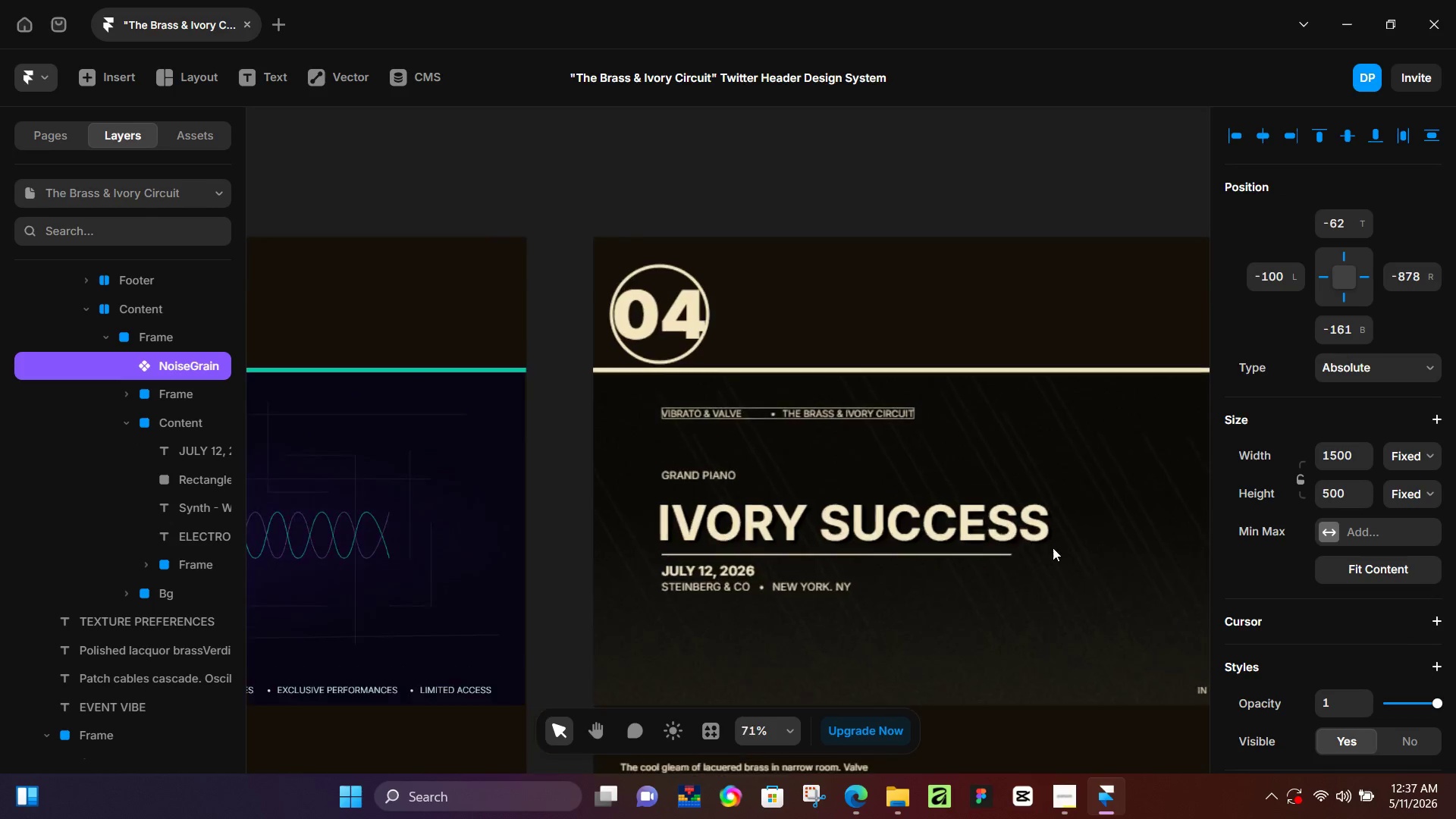 
left_click_drag(start_coordinate=[1109, 565], to_coordinate=[722, 577])
 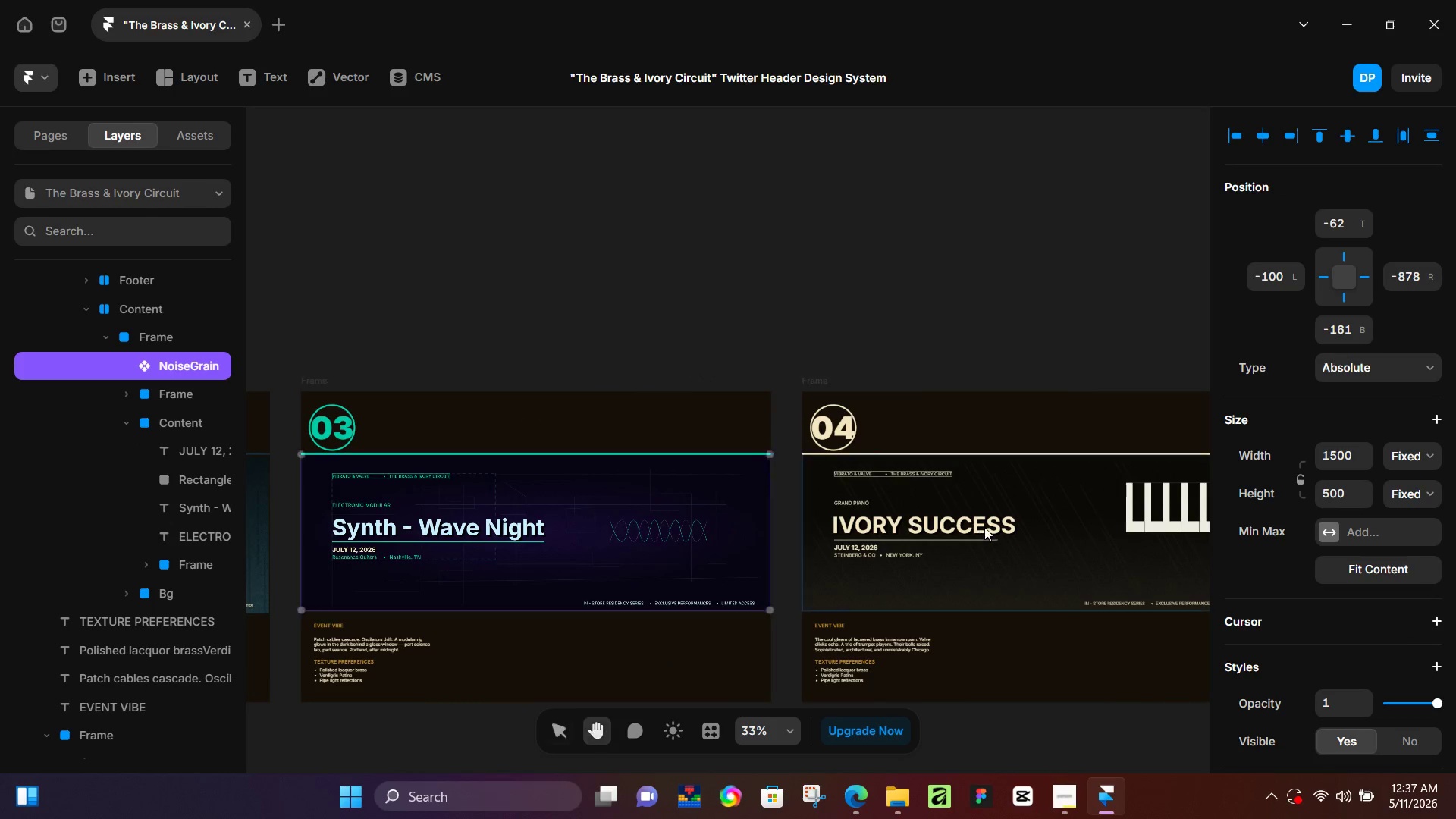 
hold_key(key=ControlLeft, duration=0.97)
 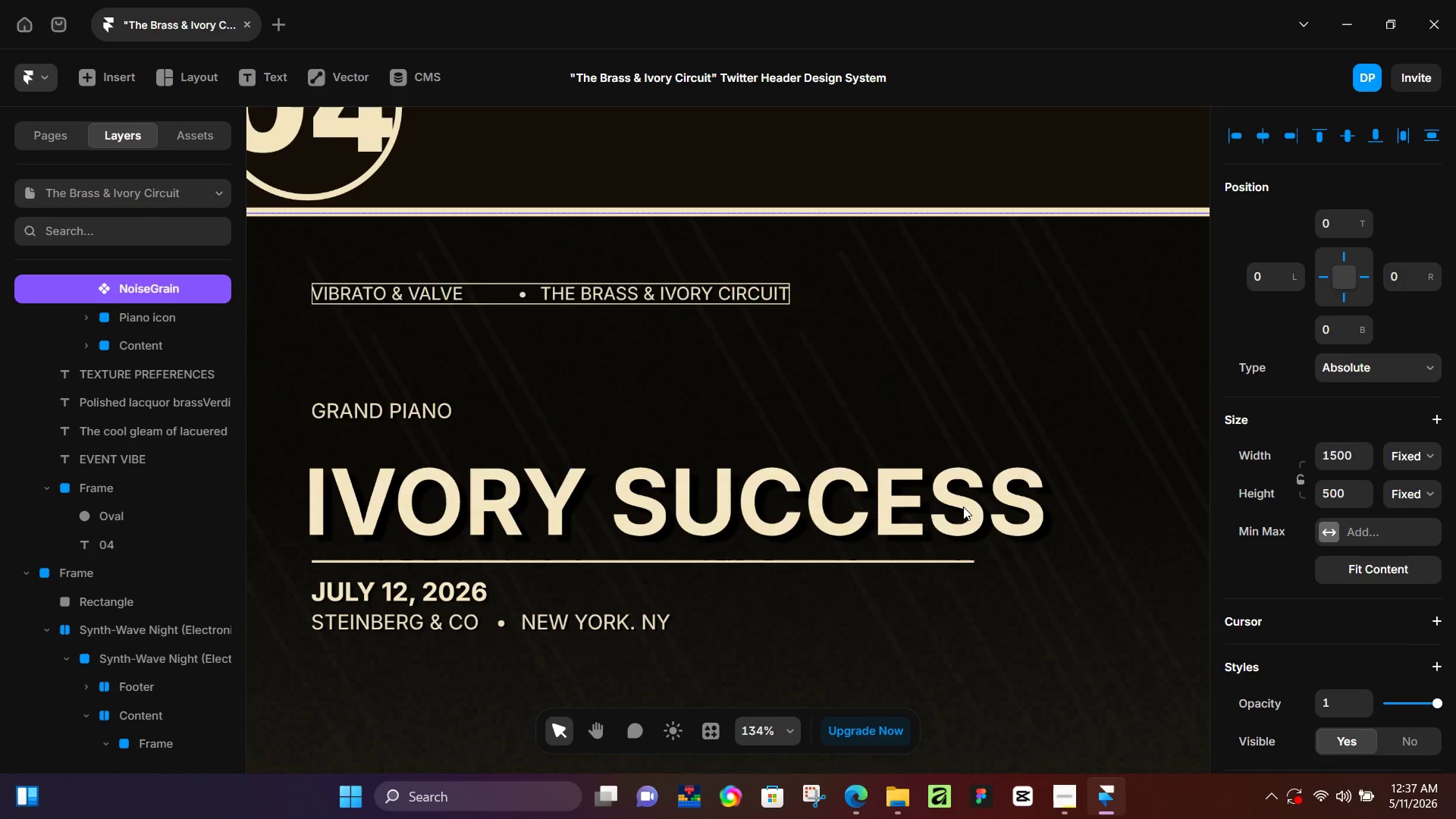 
left_click([963, 507])
 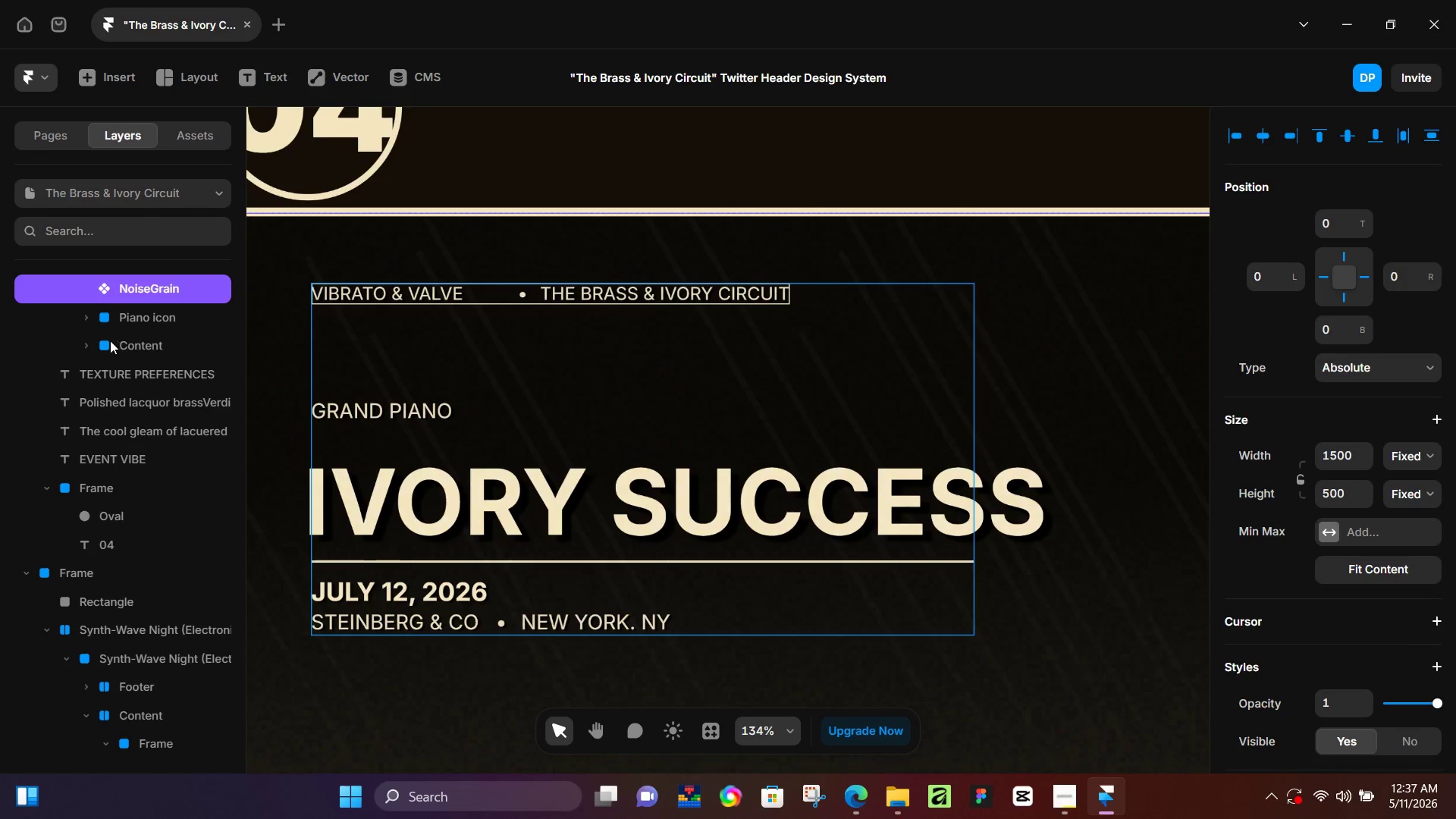 
scroll: coordinate [107, 339], scroll_direction: up, amount: 15.0
 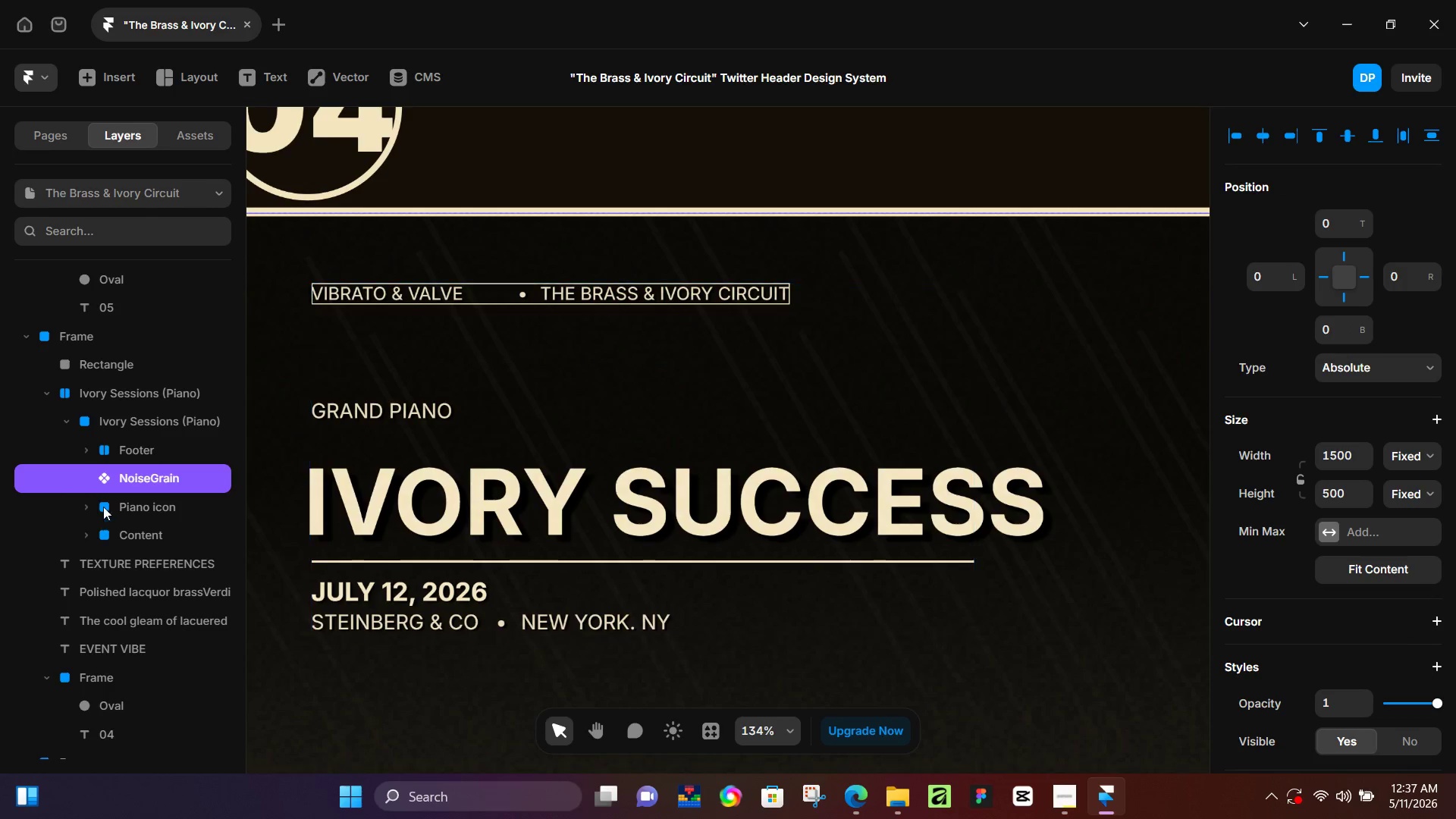 
left_click([88, 527])
 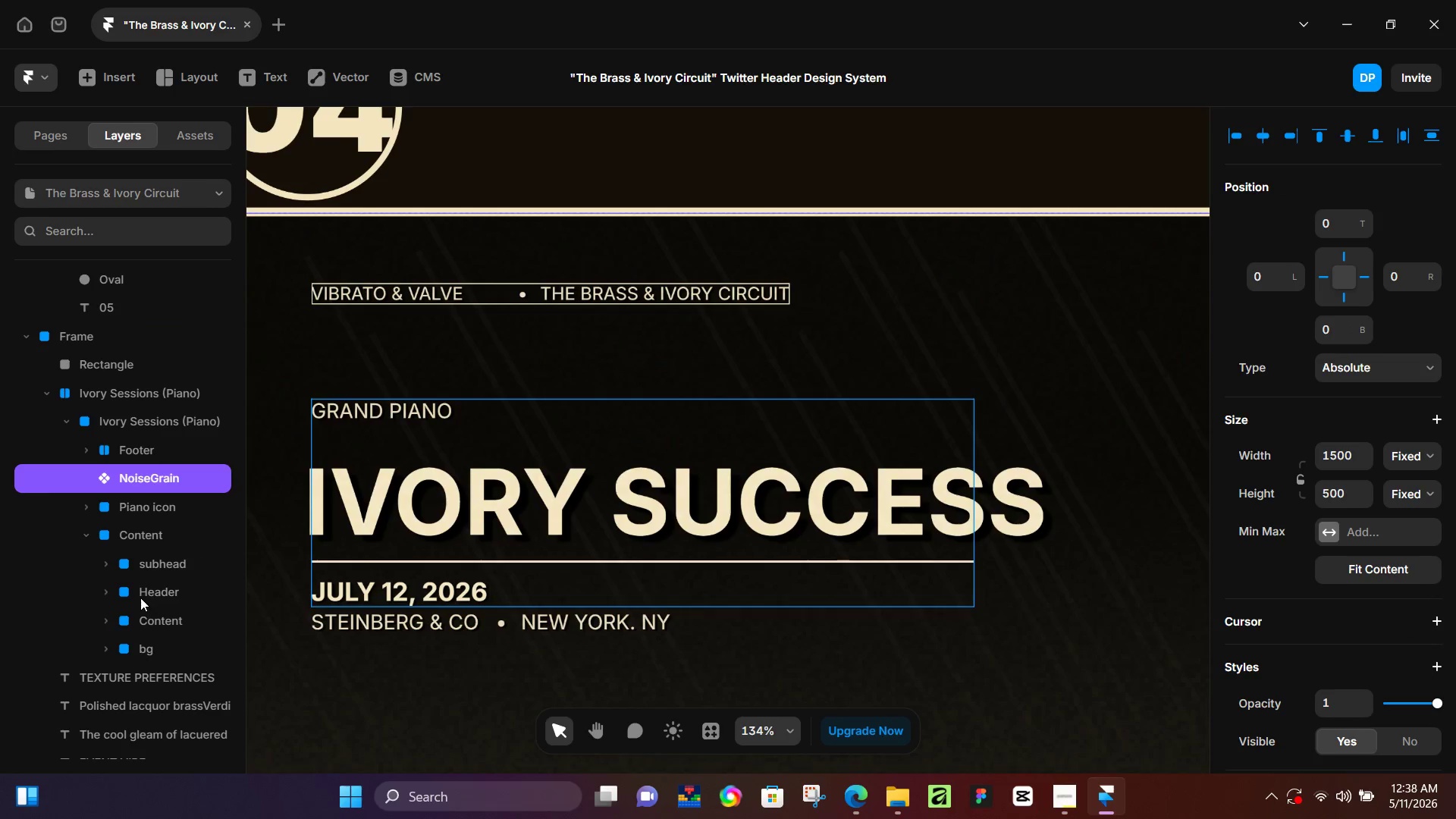 
left_click([140, 596])
 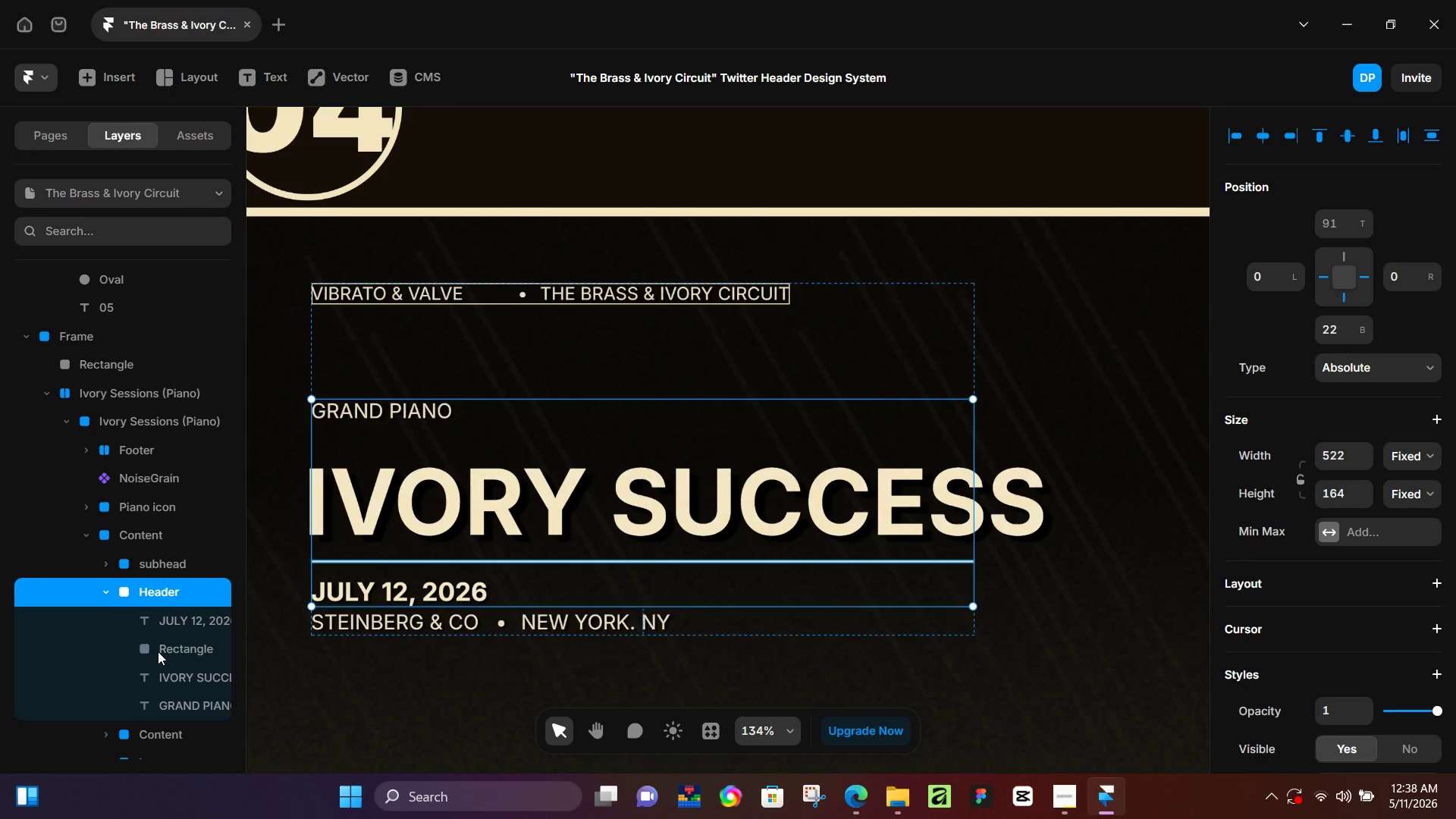 
left_click([168, 651])
 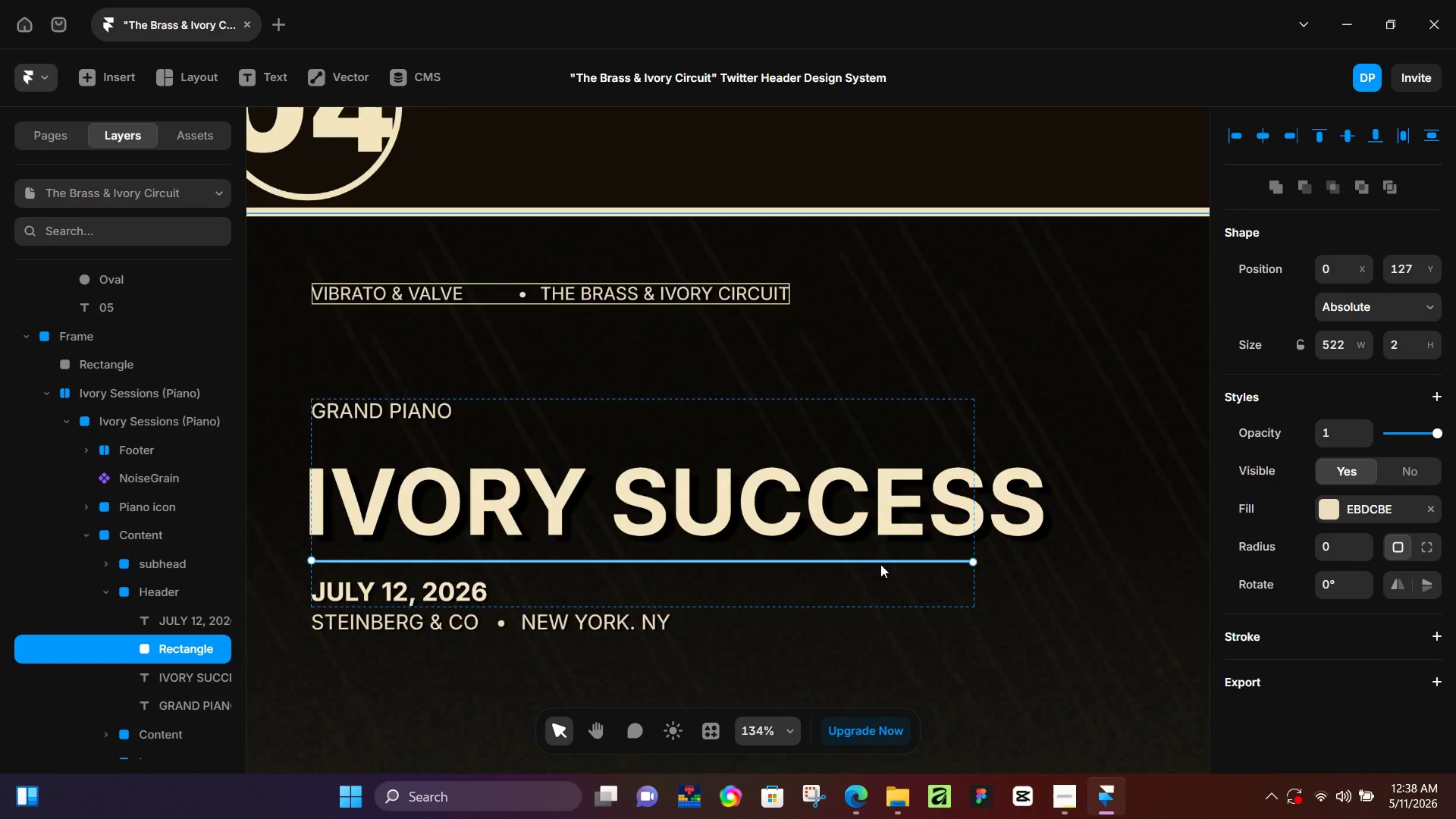 
hold_key(key=ControlLeft, duration=0.5)
 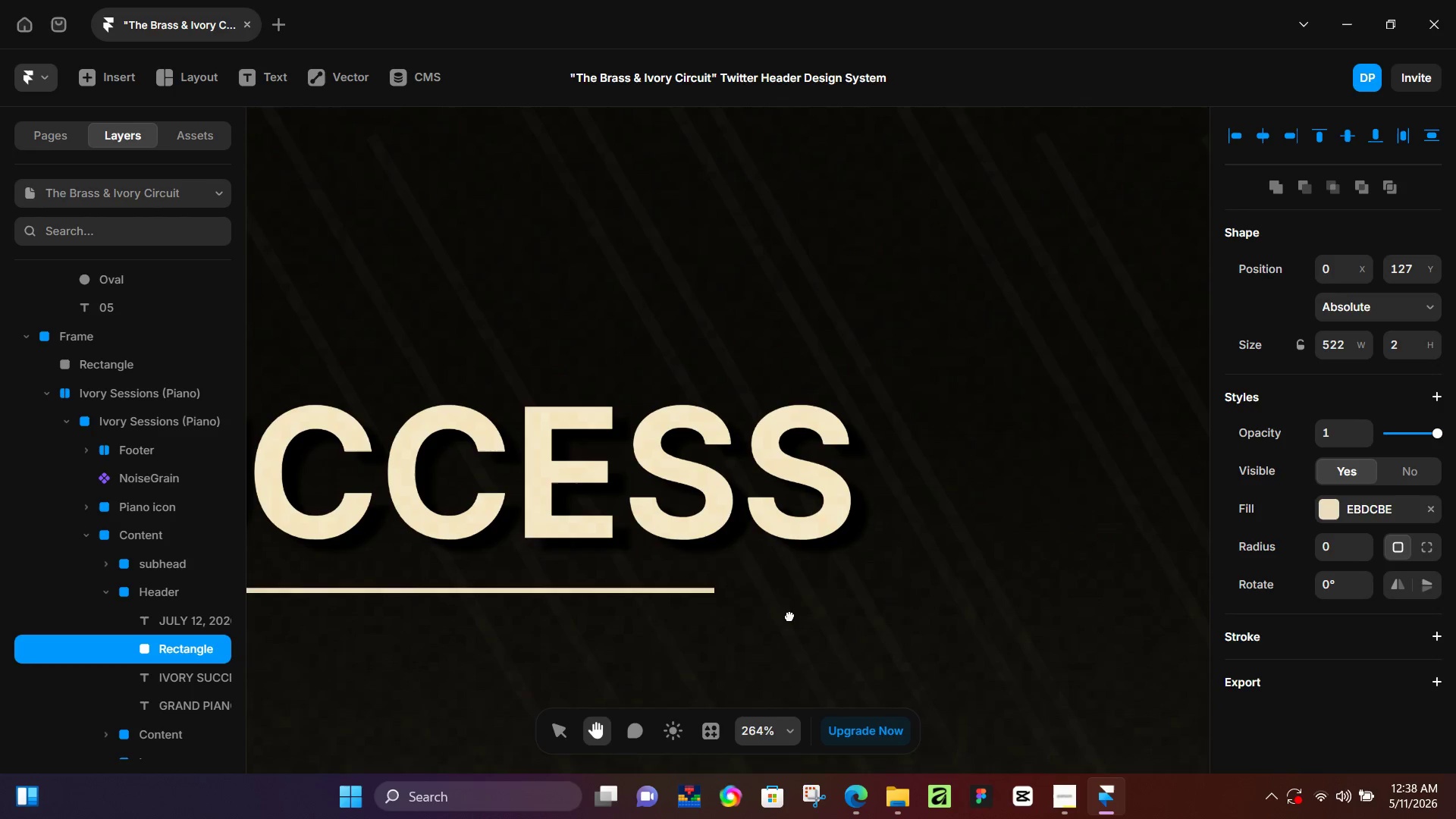 
hold_key(key=Space, duration=0.72)
 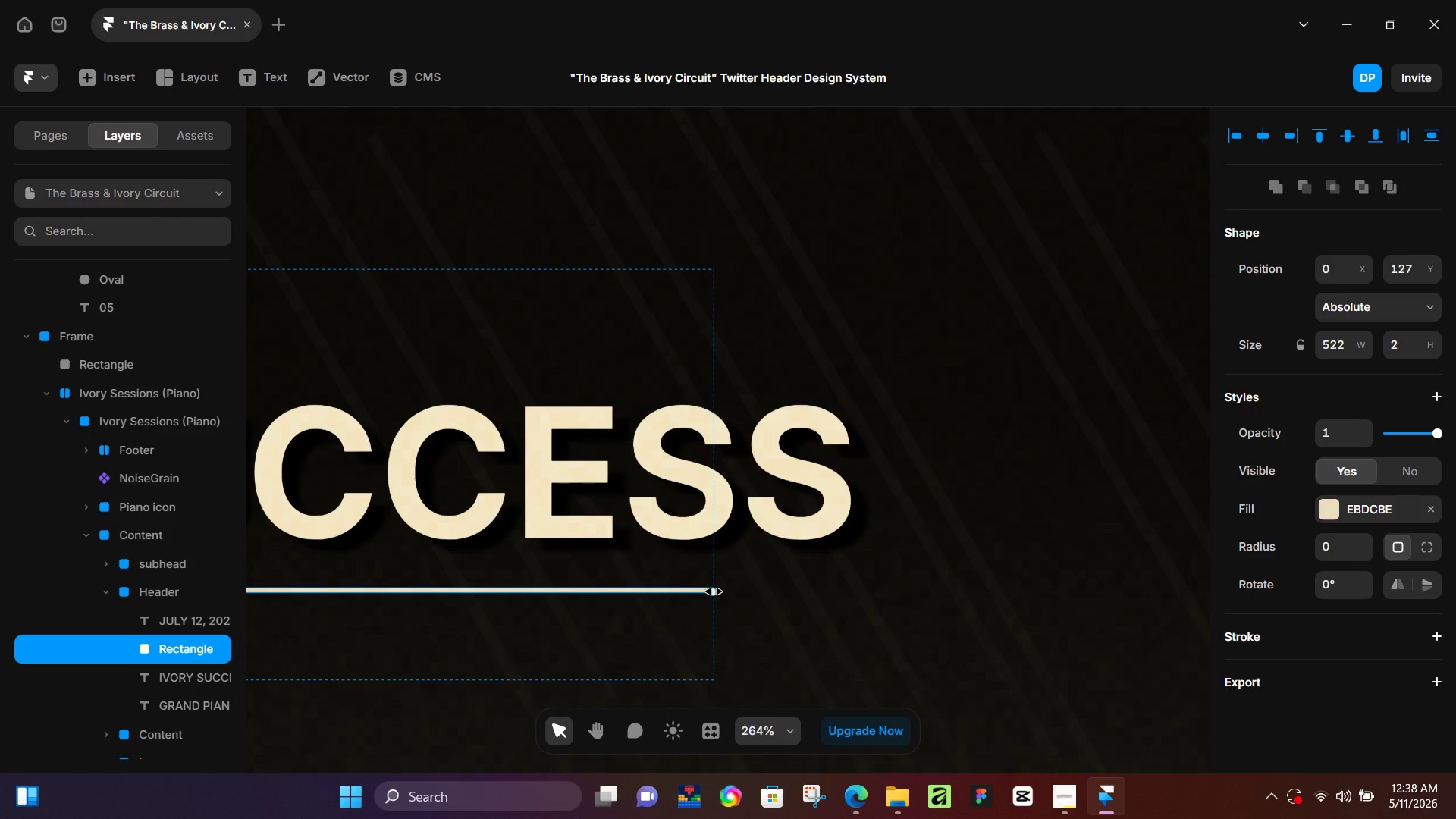 
left_click_drag(start_coordinate=[1085, 581], to_coordinate=[789, 616])
 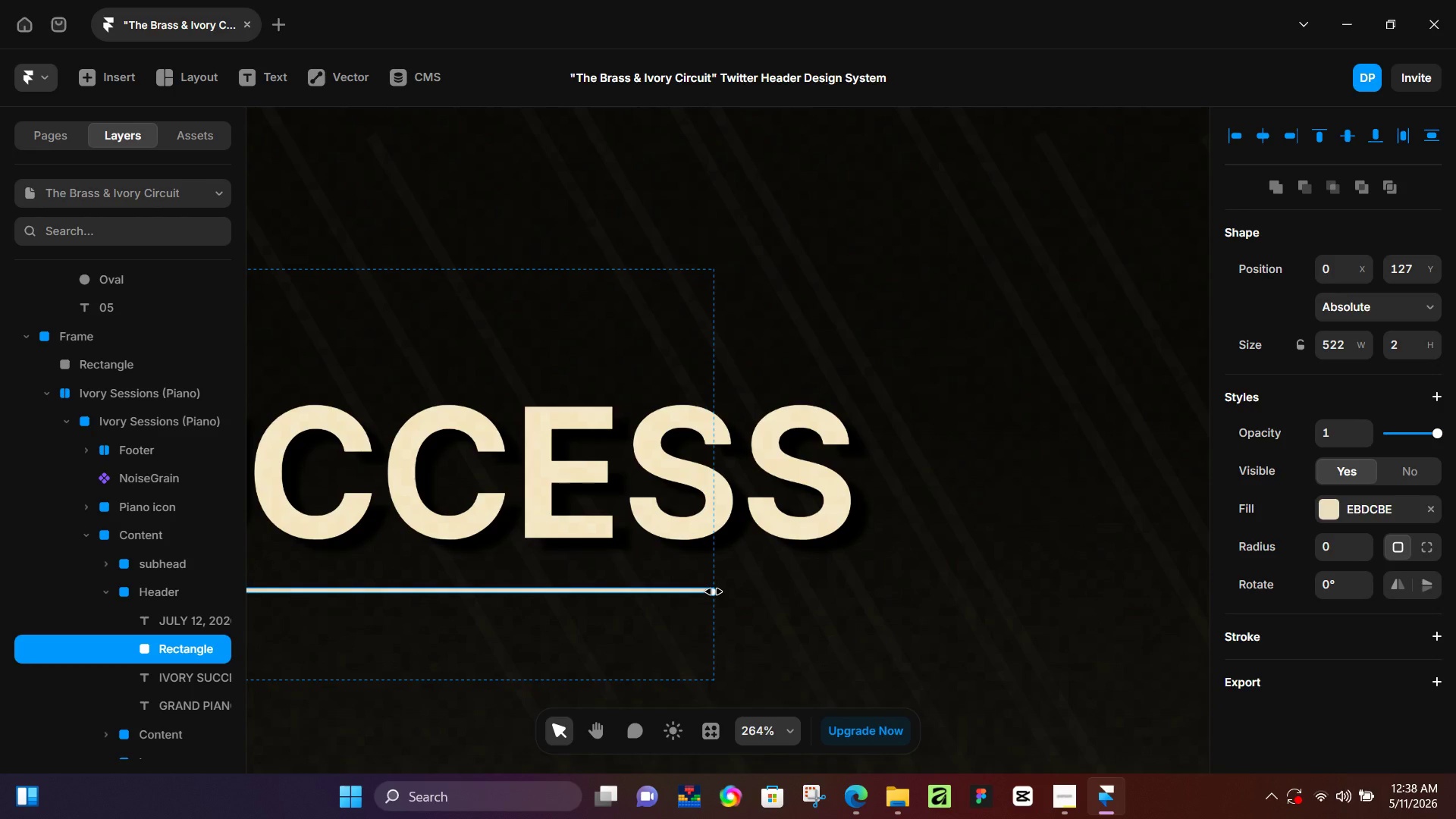 
scroll: coordinate [956, 572], scroll_direction: up, amount: 6.0
 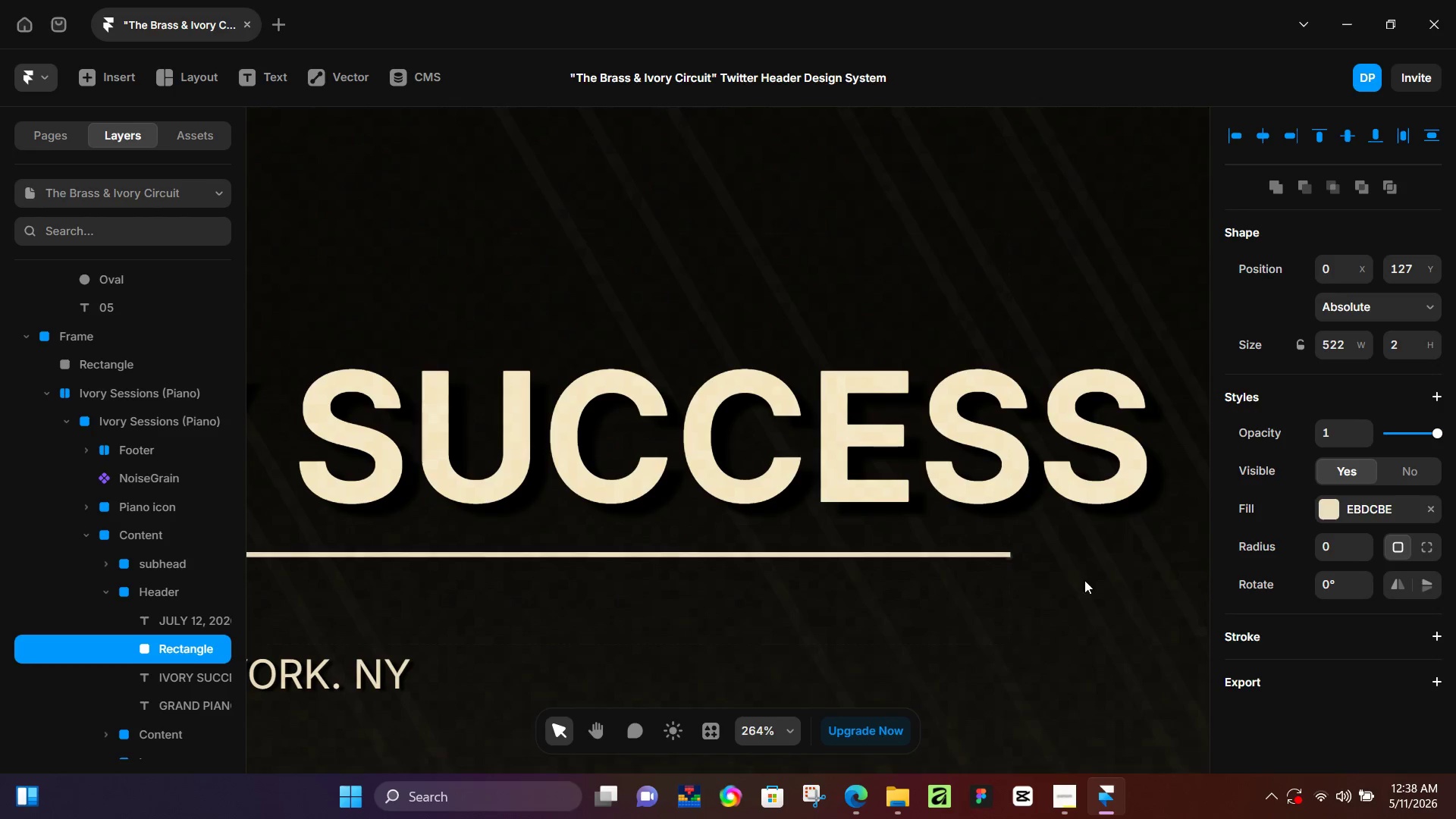 
hold_key(key=ShiftLeft, duration=1.24)
left_click_drag(start_coordinate=[714, 592], to_coordinate=[853, 594])
 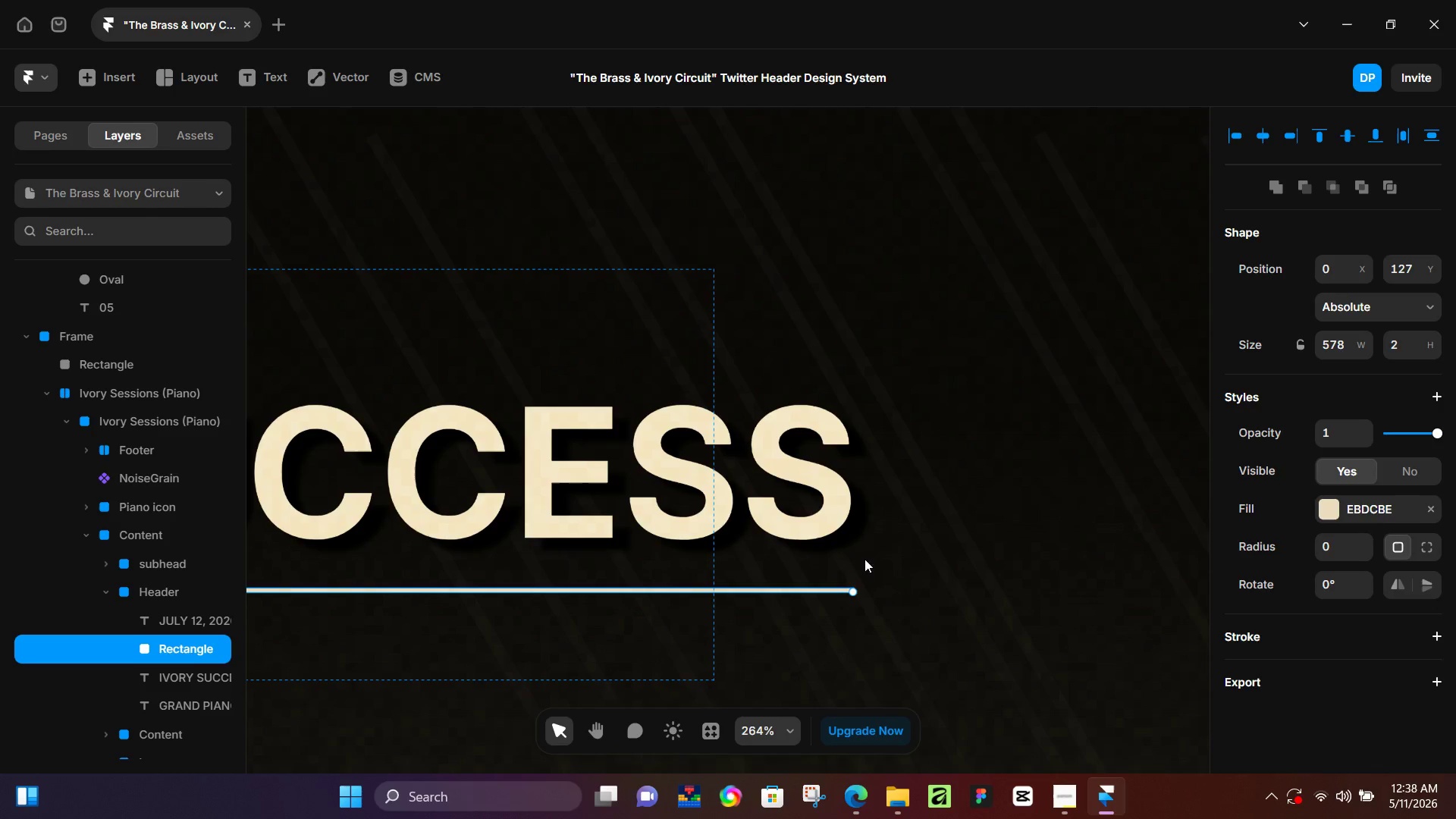 
hold_key(key=ControlLeft, duration=1.11)
 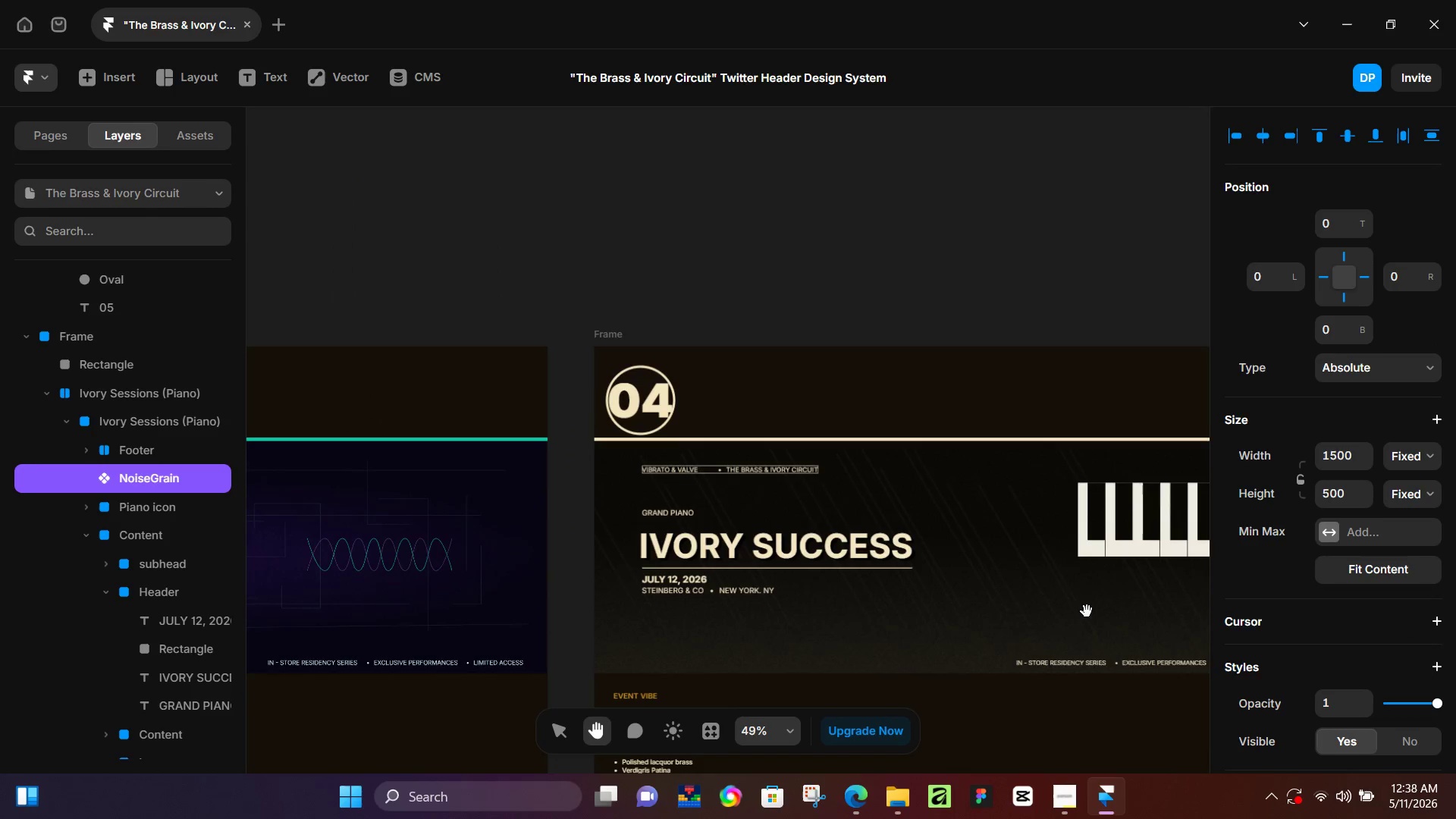 
hold_key(key=ControlLeft, duration=2.16)
 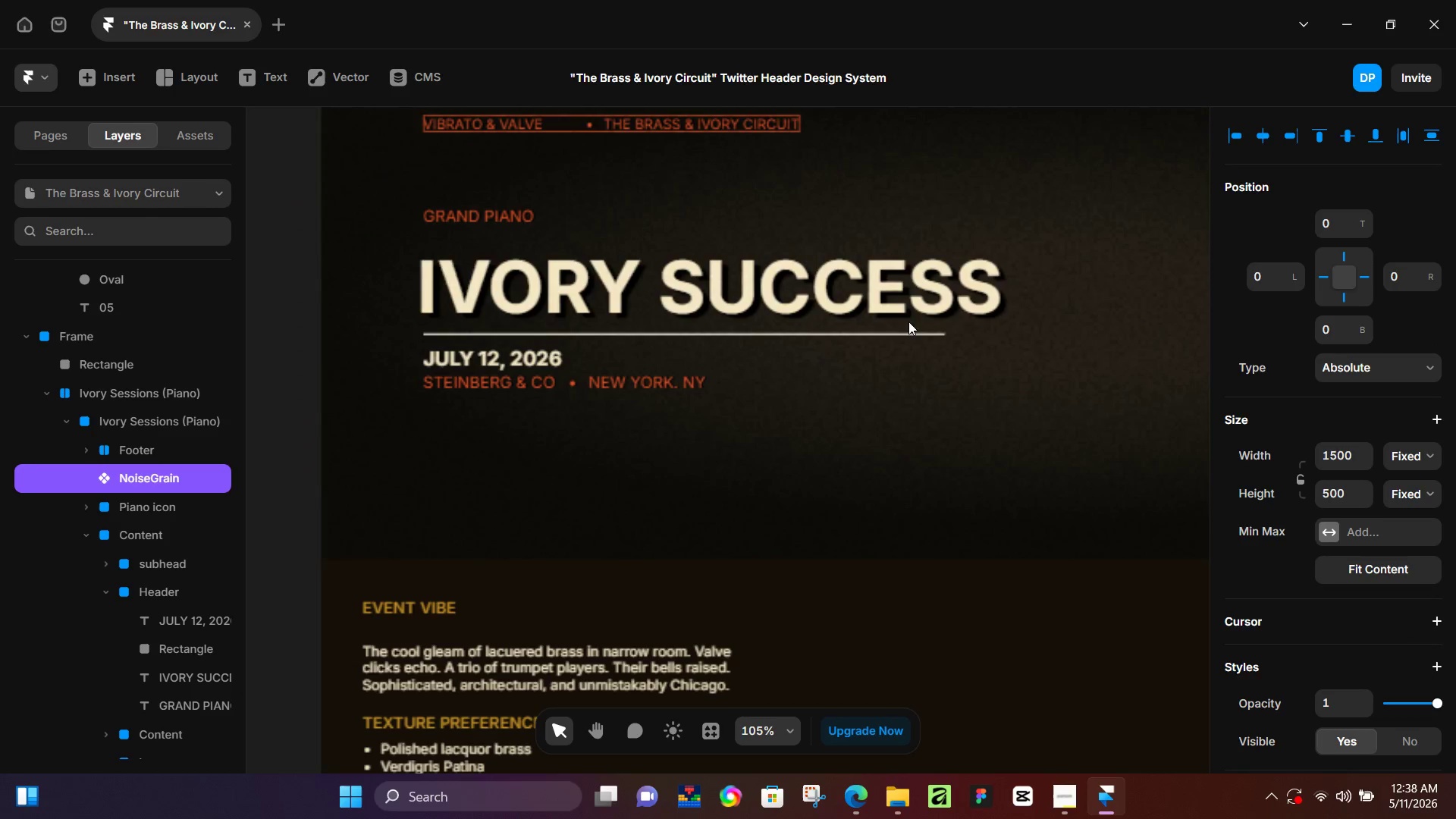 
hold_key(key=Space, duration=1.41)
 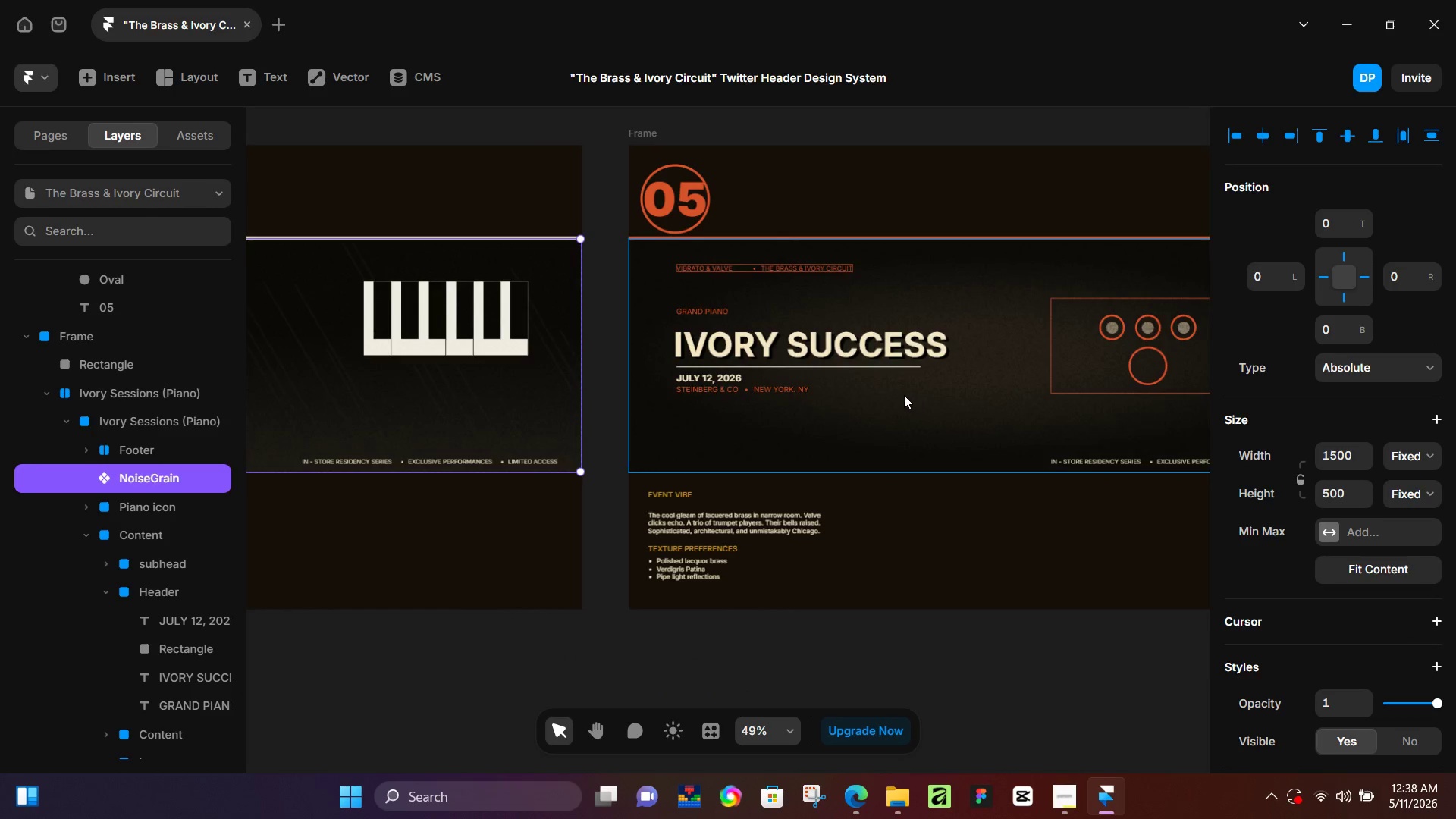 
scroll: coordinate [930, 563], scroll_direction: down, amount: 16.0
 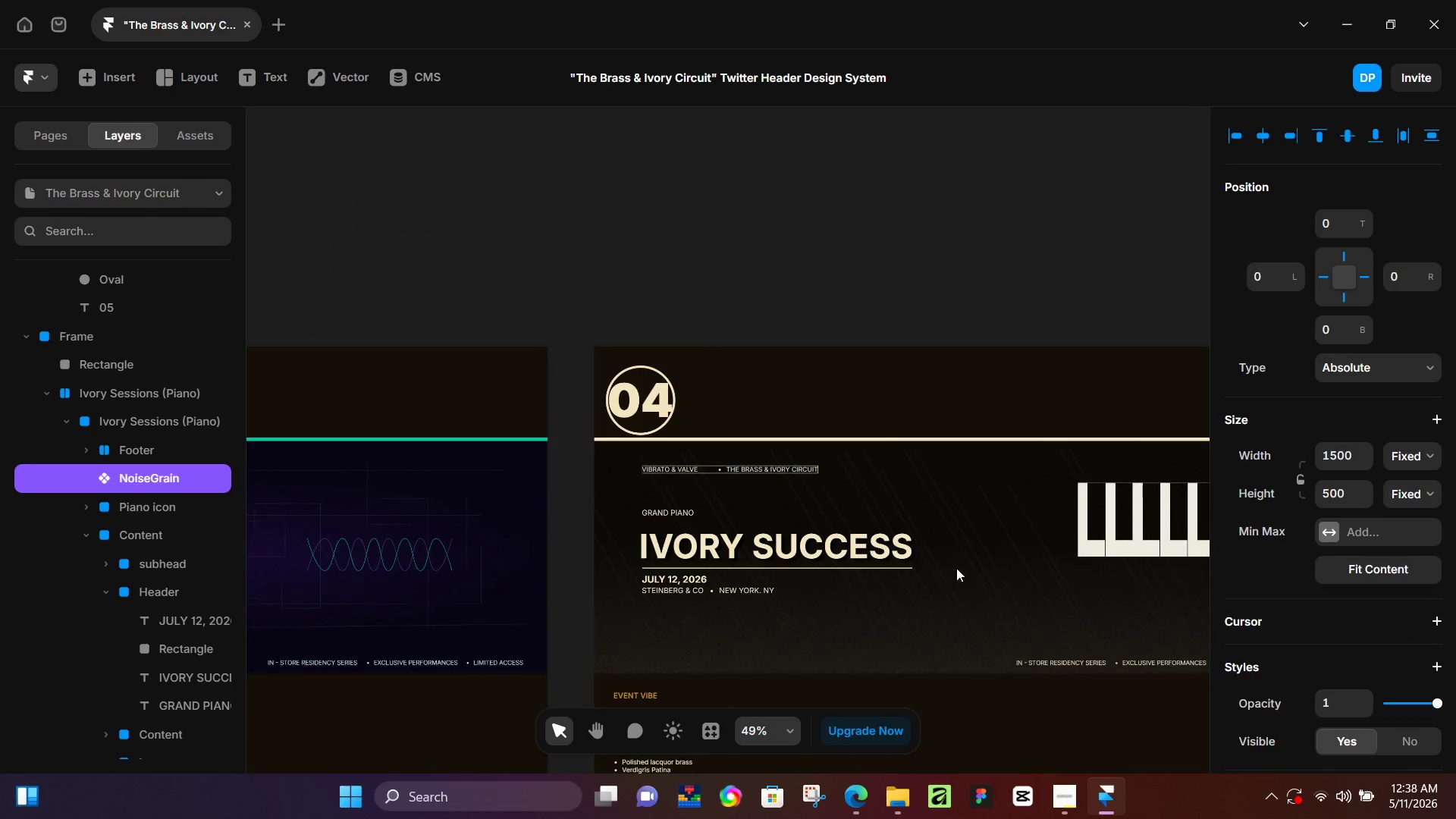 
left_click_drag(start_coordinate=[1087, 611], to_coordinate=[372, 409])
 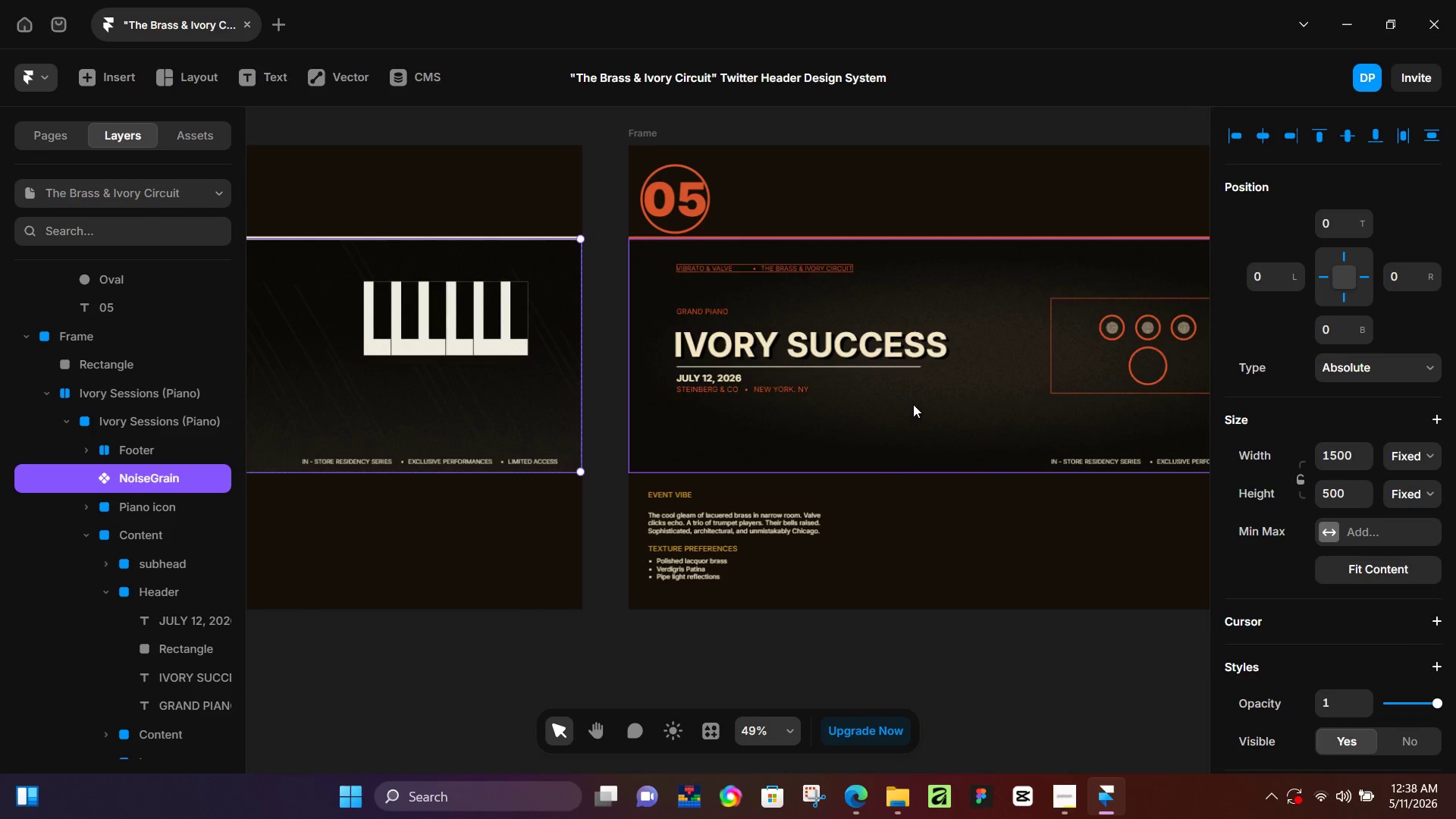 
hold_key(key=ControlLeft, duration=0.56)
 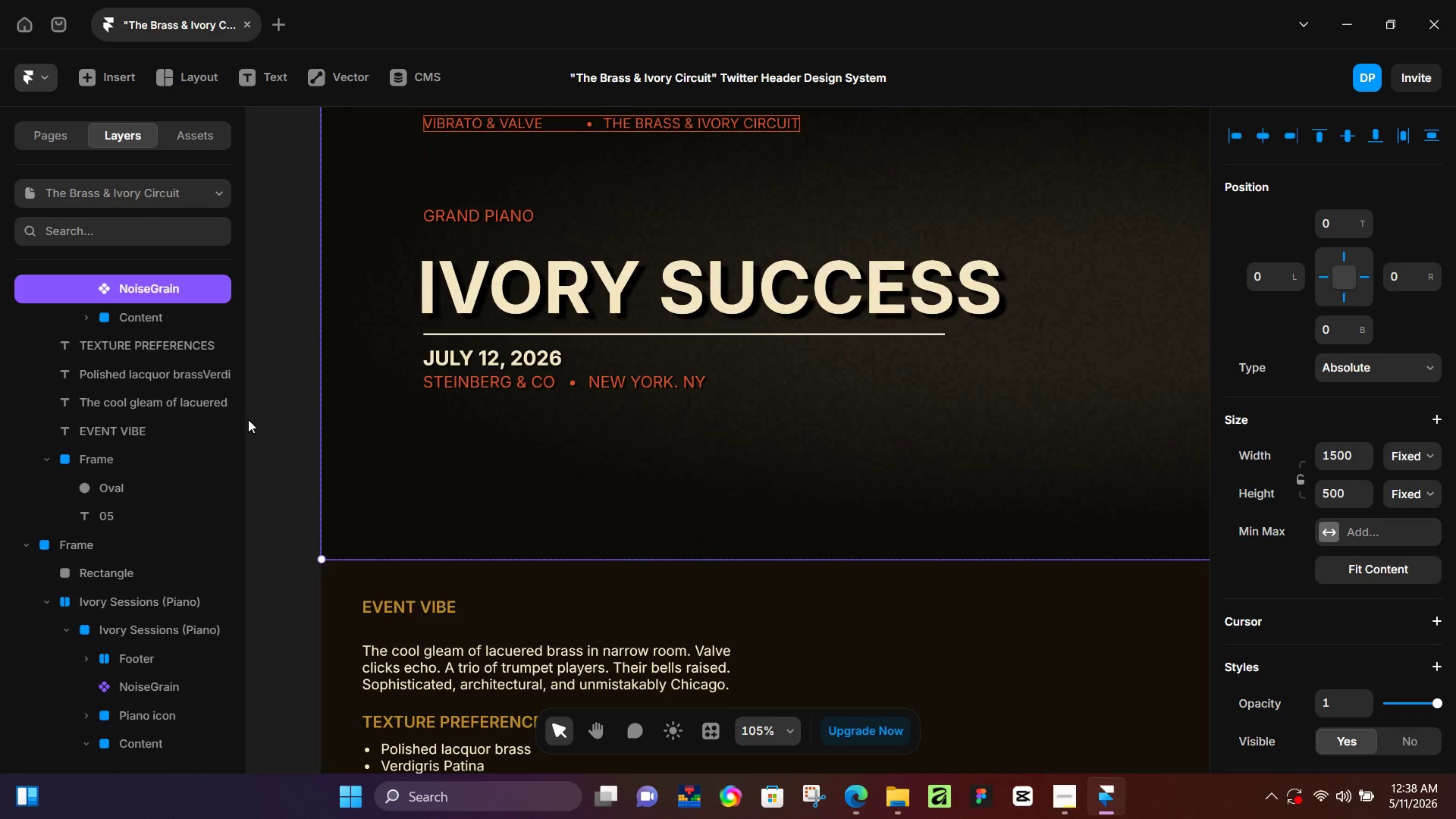 
left_click([912, 311])
 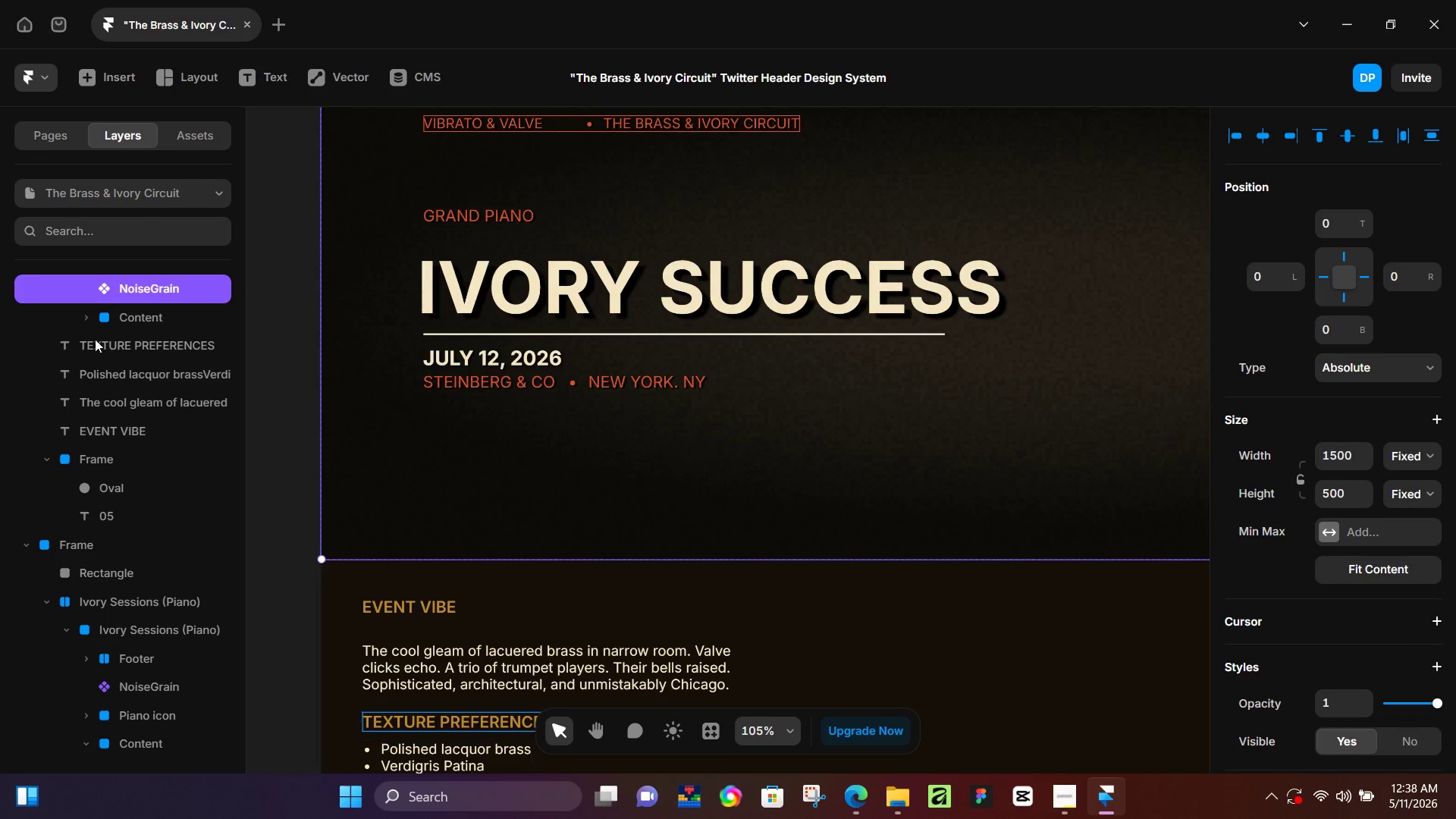 
scroll: coordinate [899, 395], scroll_direction: up, amount: 7.0
 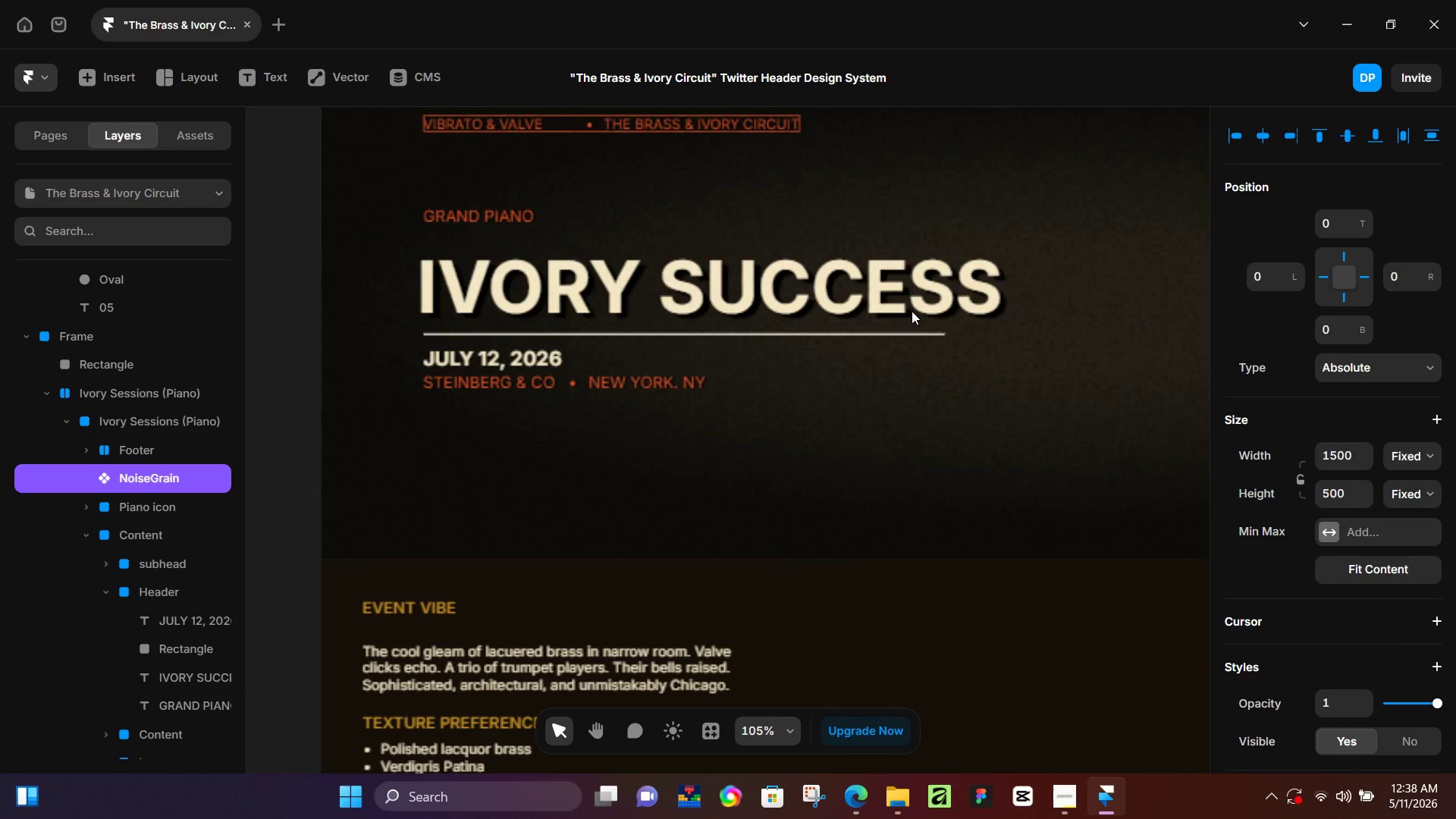 
left_click([81, 308])
 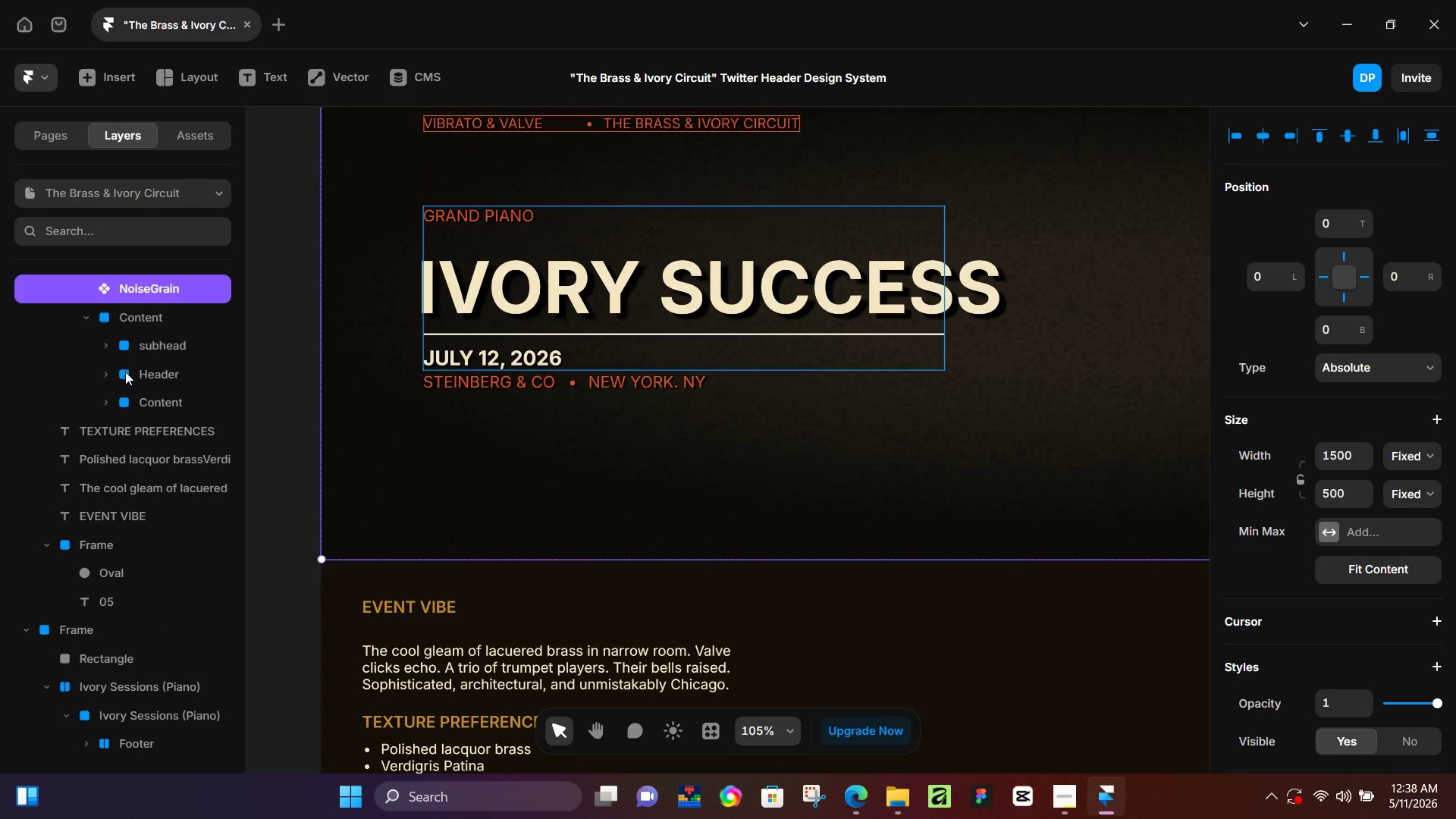 
mouse_move([124, 388])
 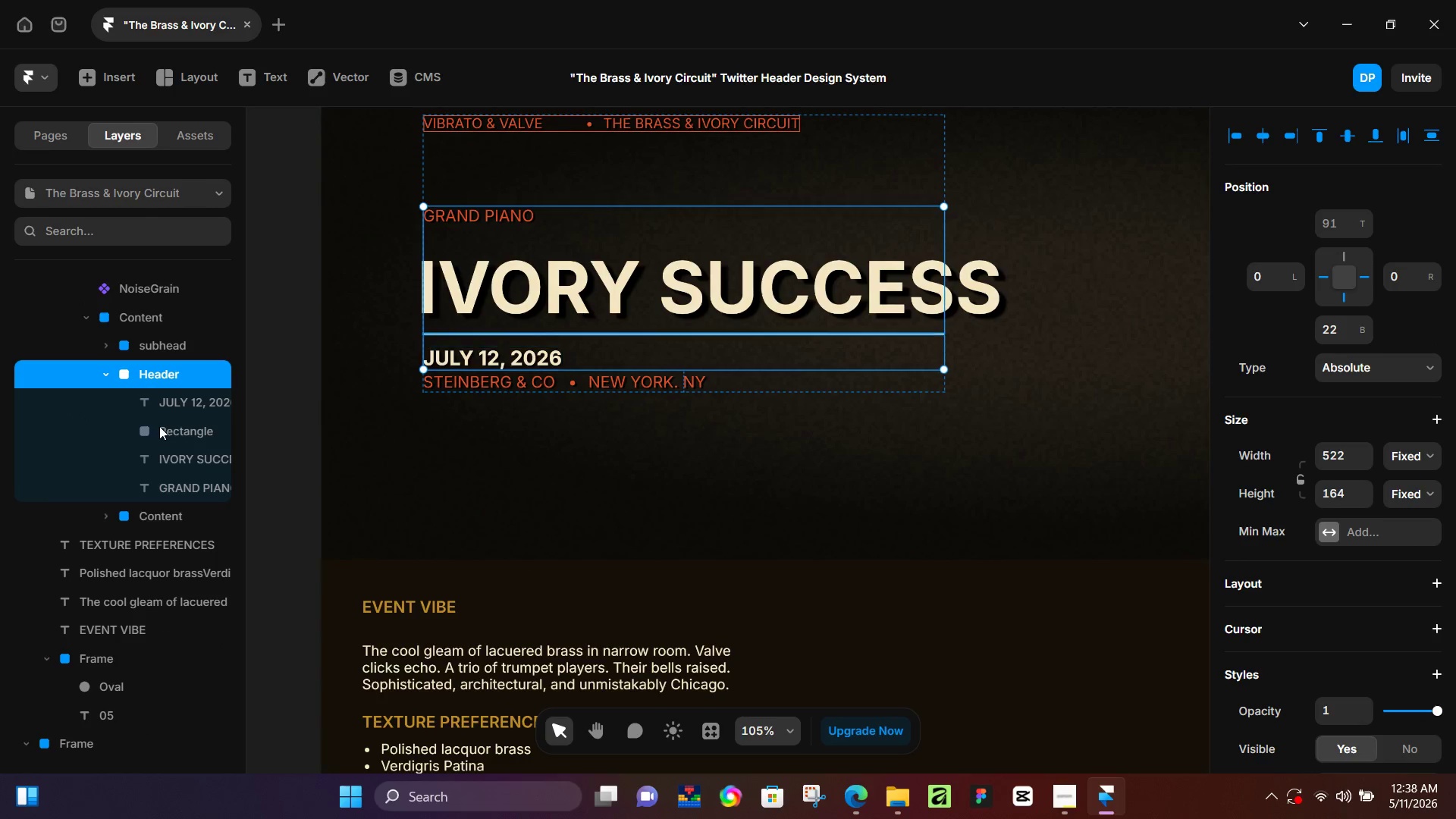 
left_click([159, 426])
 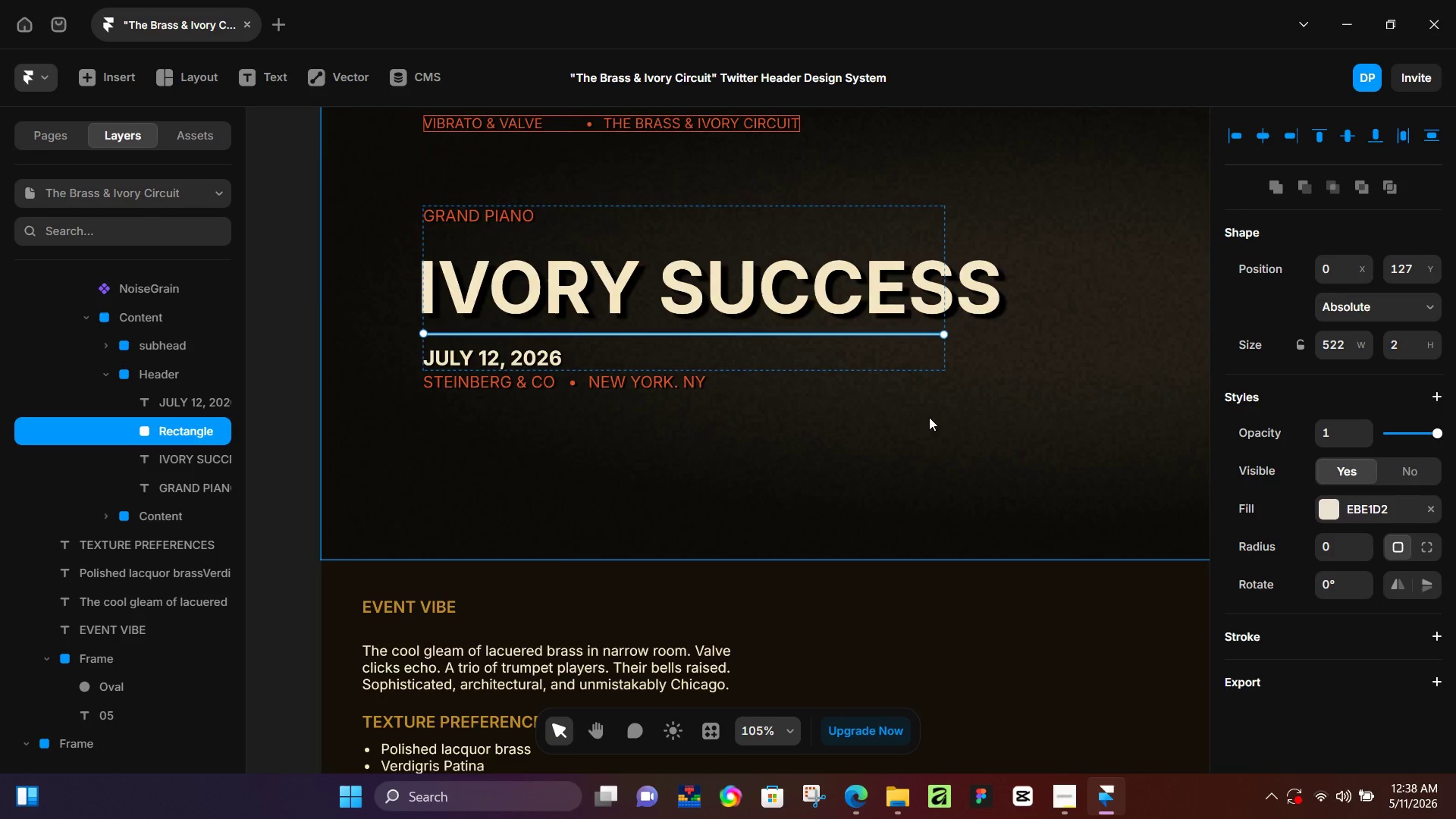 
hold_key(key=ControlLeft, duration=0.31)
 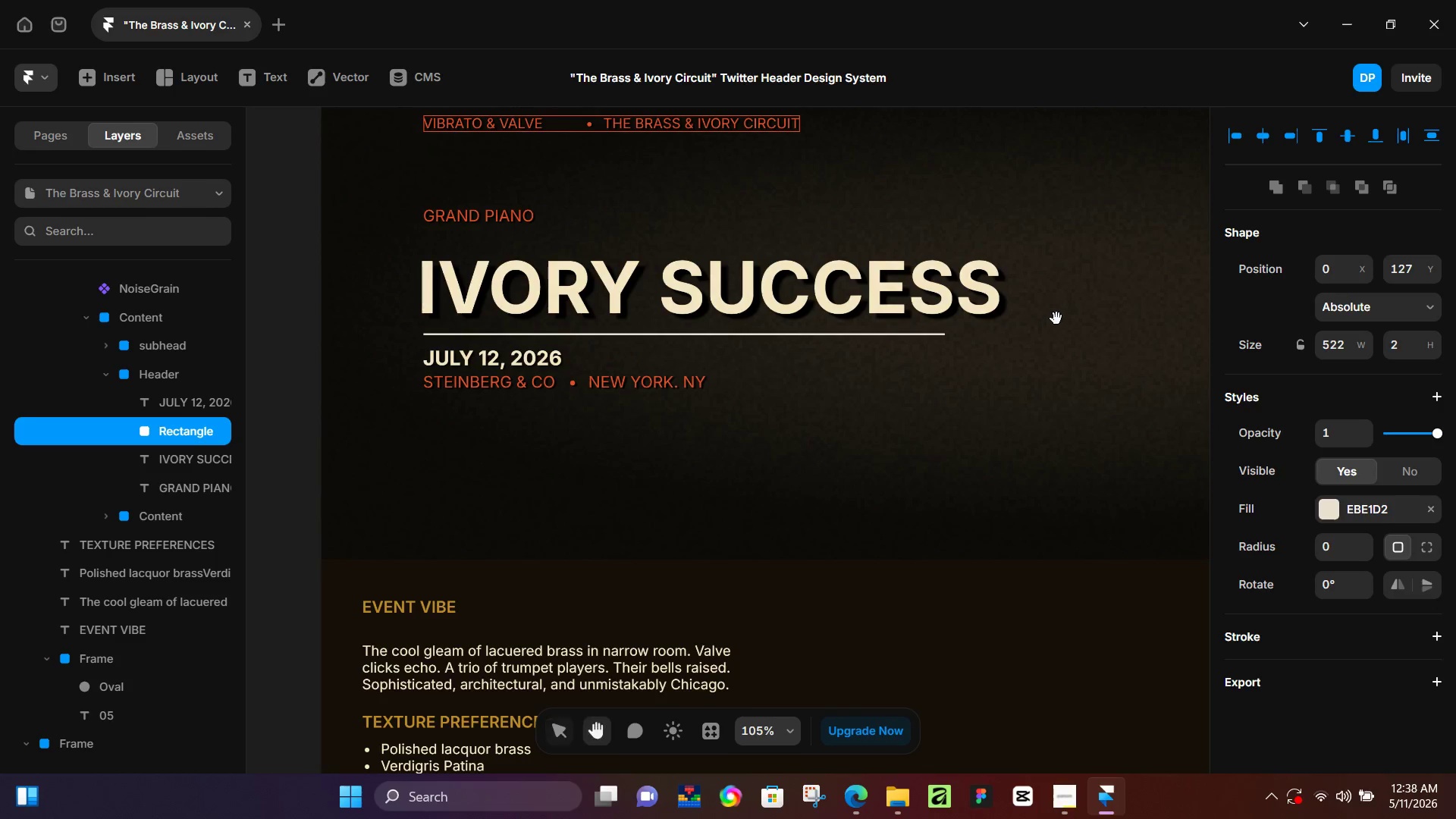 
hold_key(key=Space, duration=0.55)
 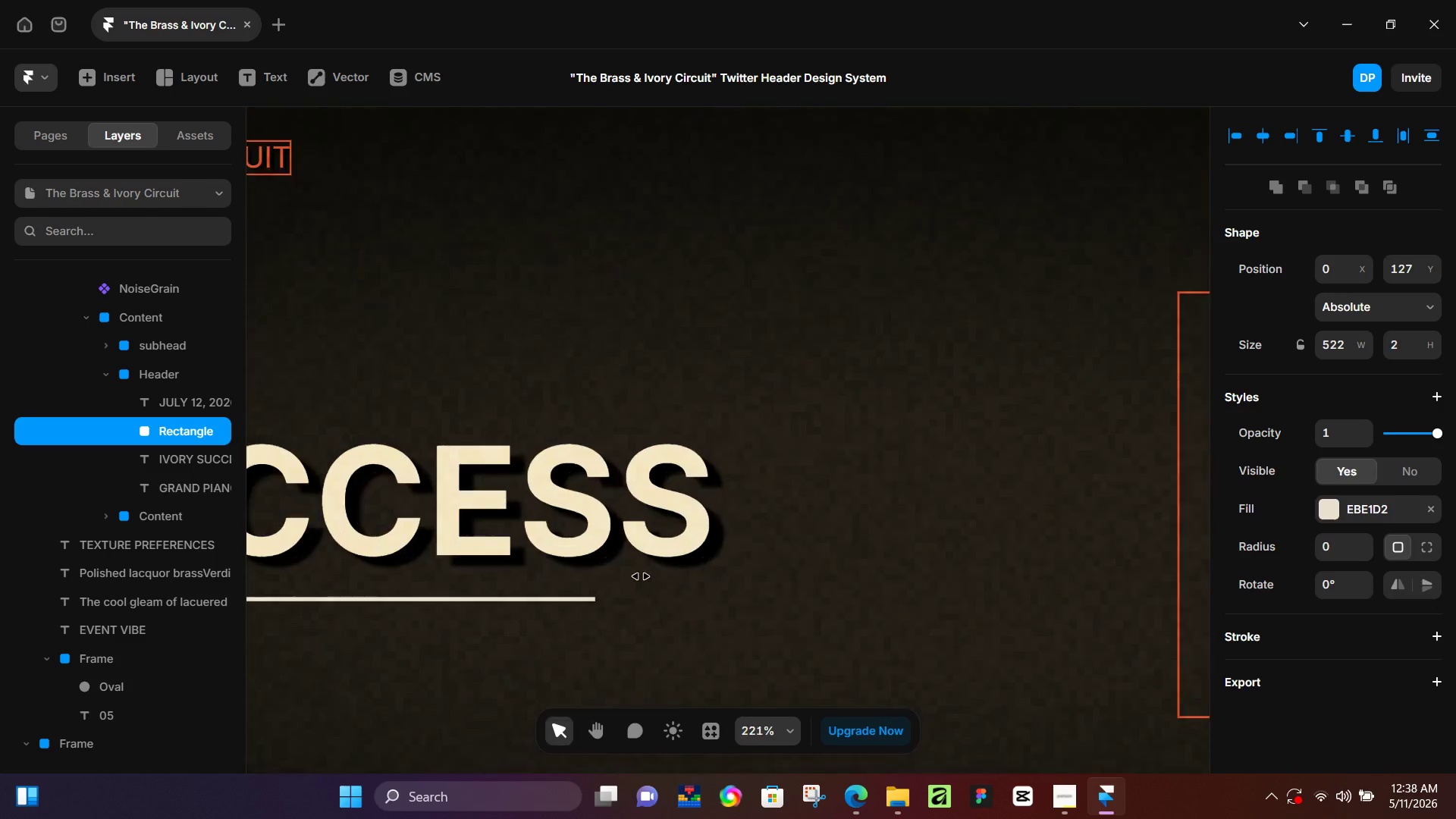 
left_click_drag(start_coordinate=[1056, 318], to_coordinate=[758, 563])
 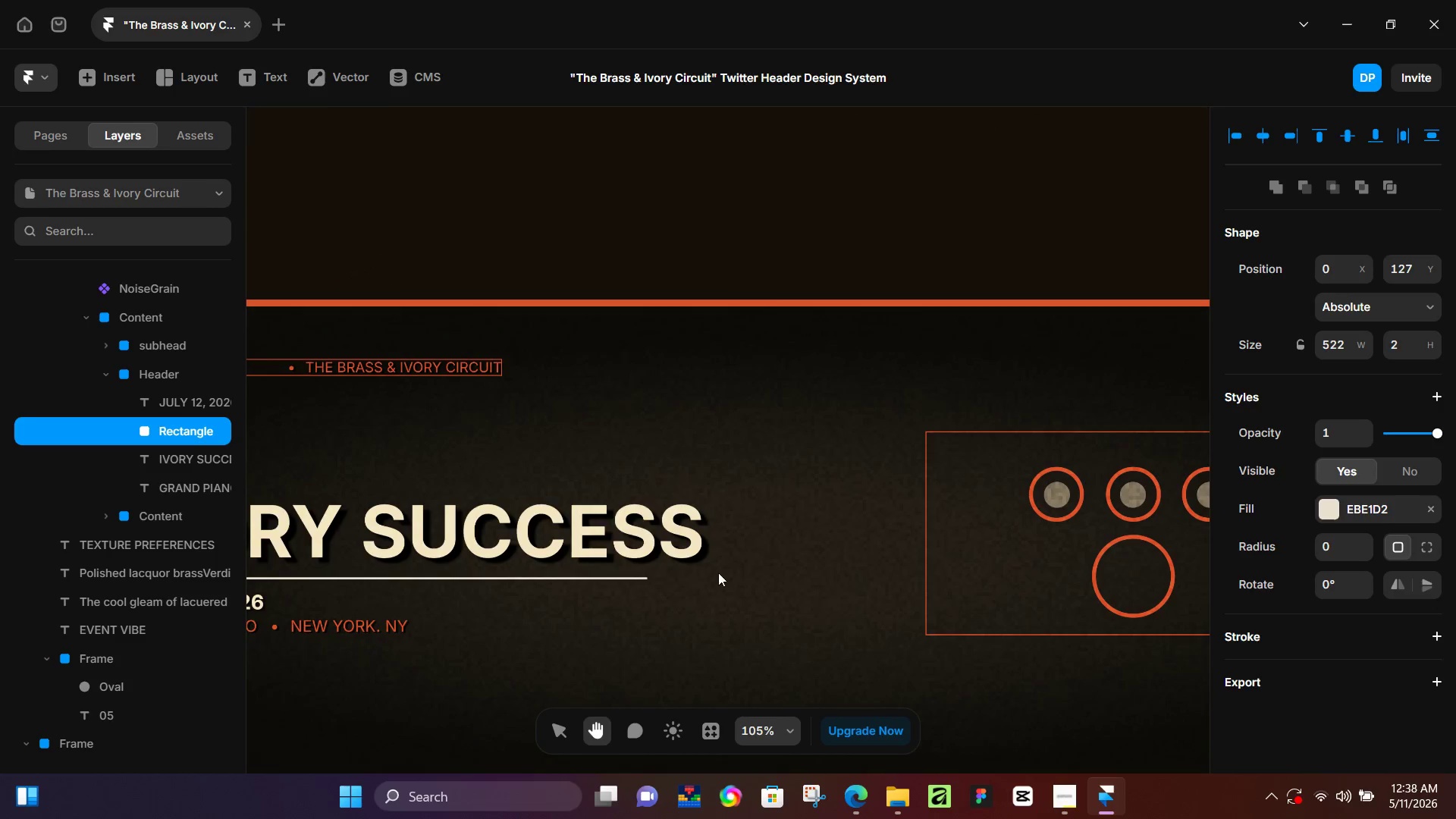 
hold_key(key=ControlLeft, duration=1.11)
scroll: coordinate [610, 585], scroll_direction: up, amount: 13.0
 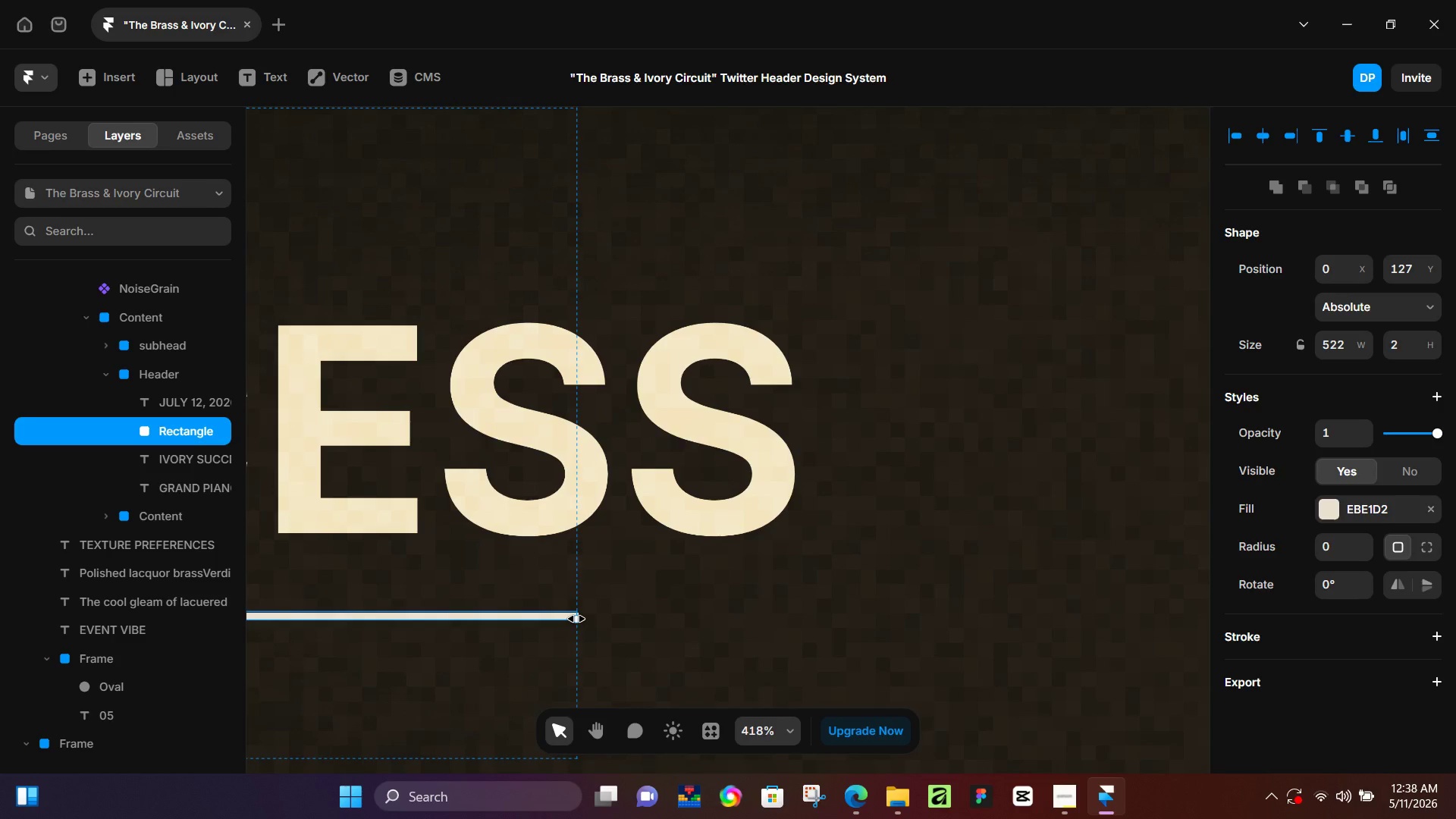 
left_click_drag(start_coordinate=[576, 619], to_coordinate=[806, 618])
 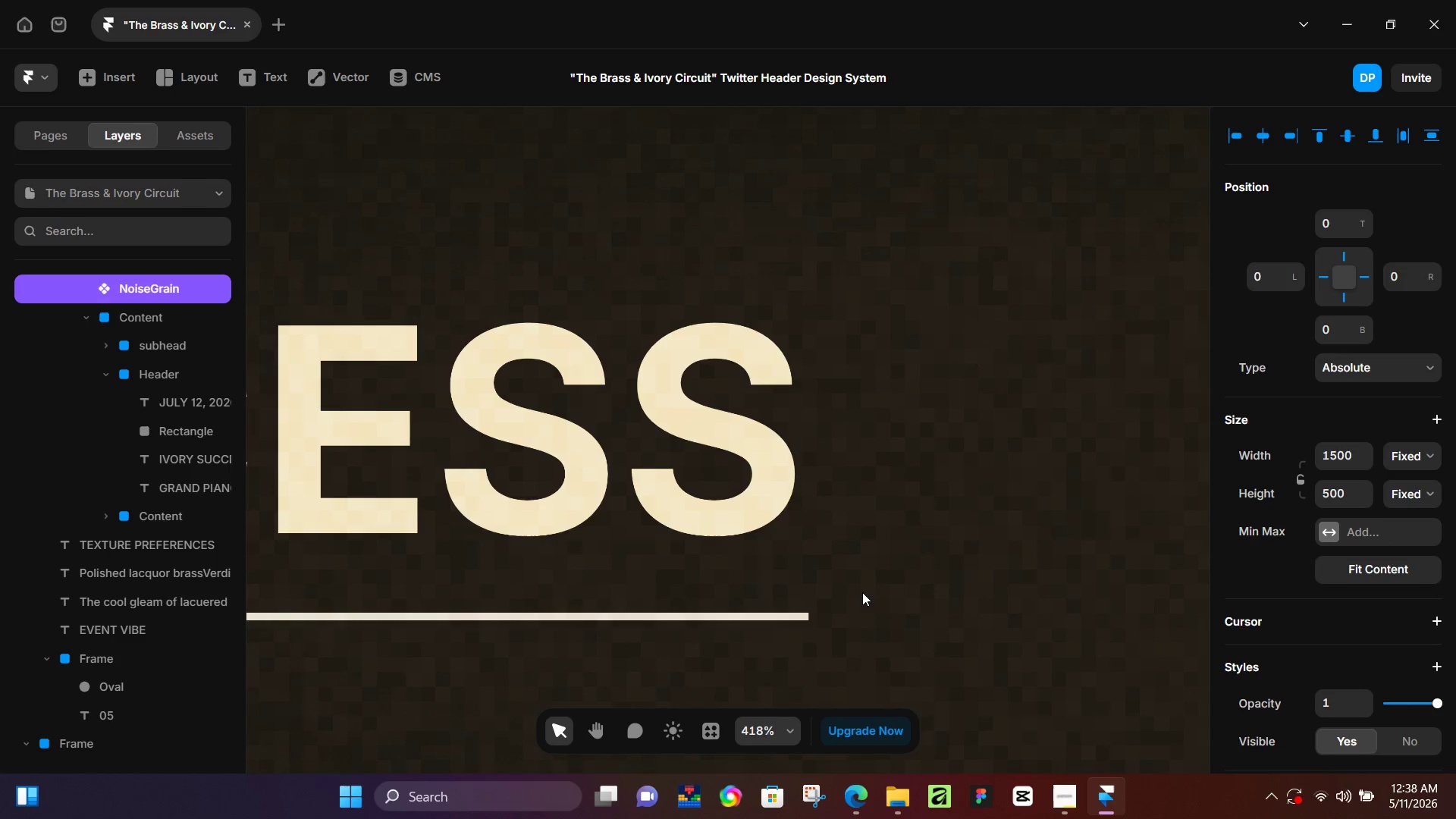 
left_click([862, 592])
 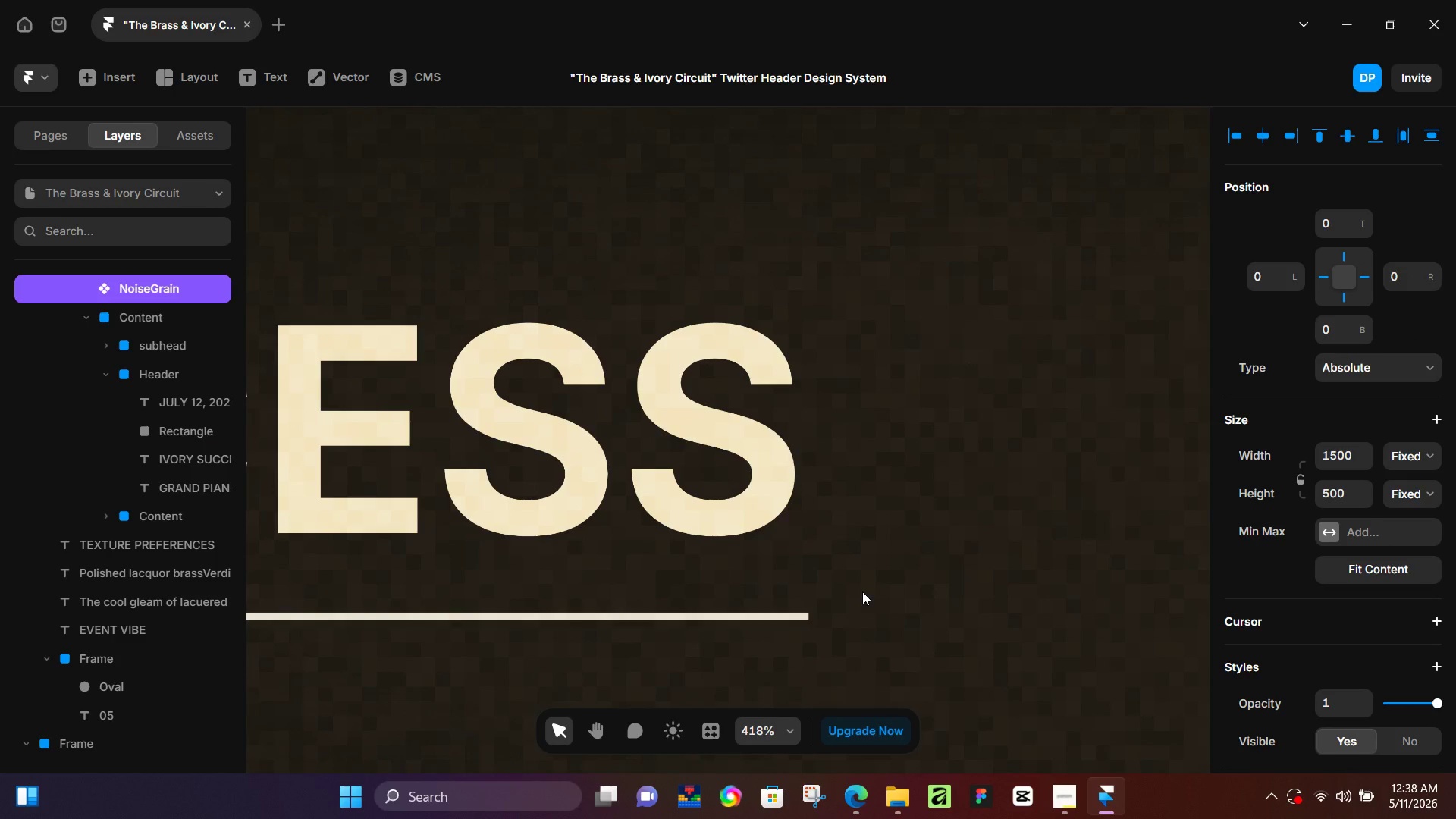 
hold_key(key=ControlLeft, duration=0.89)
scroll: coordinate [839, 591], scroll_direction: down, amount: 11.0
 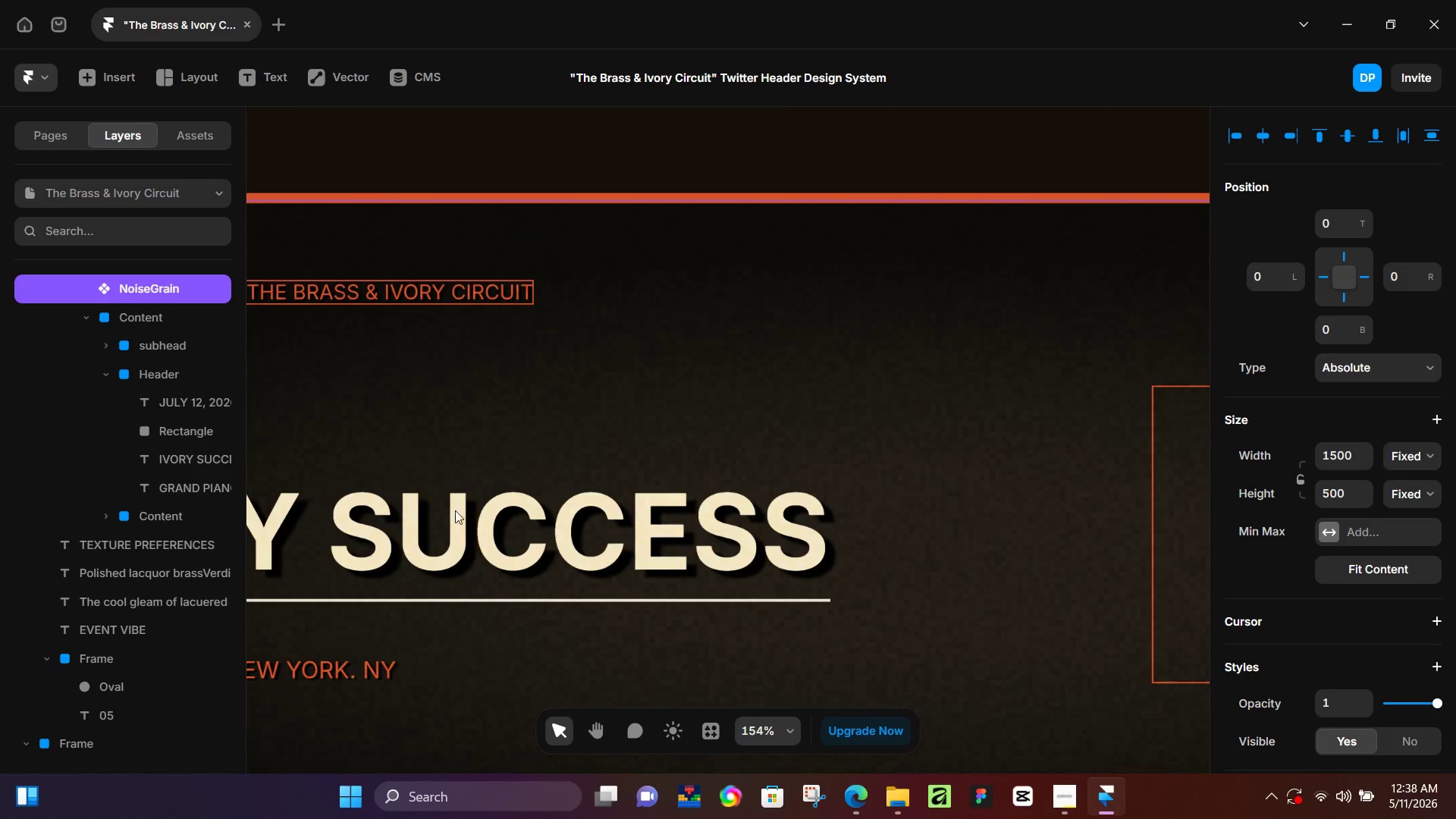 
hold_key(key=ControlLeft, duration=0.72)
scroll: coordinate [788, 531], scroll_direction: down, amount: 10.0
 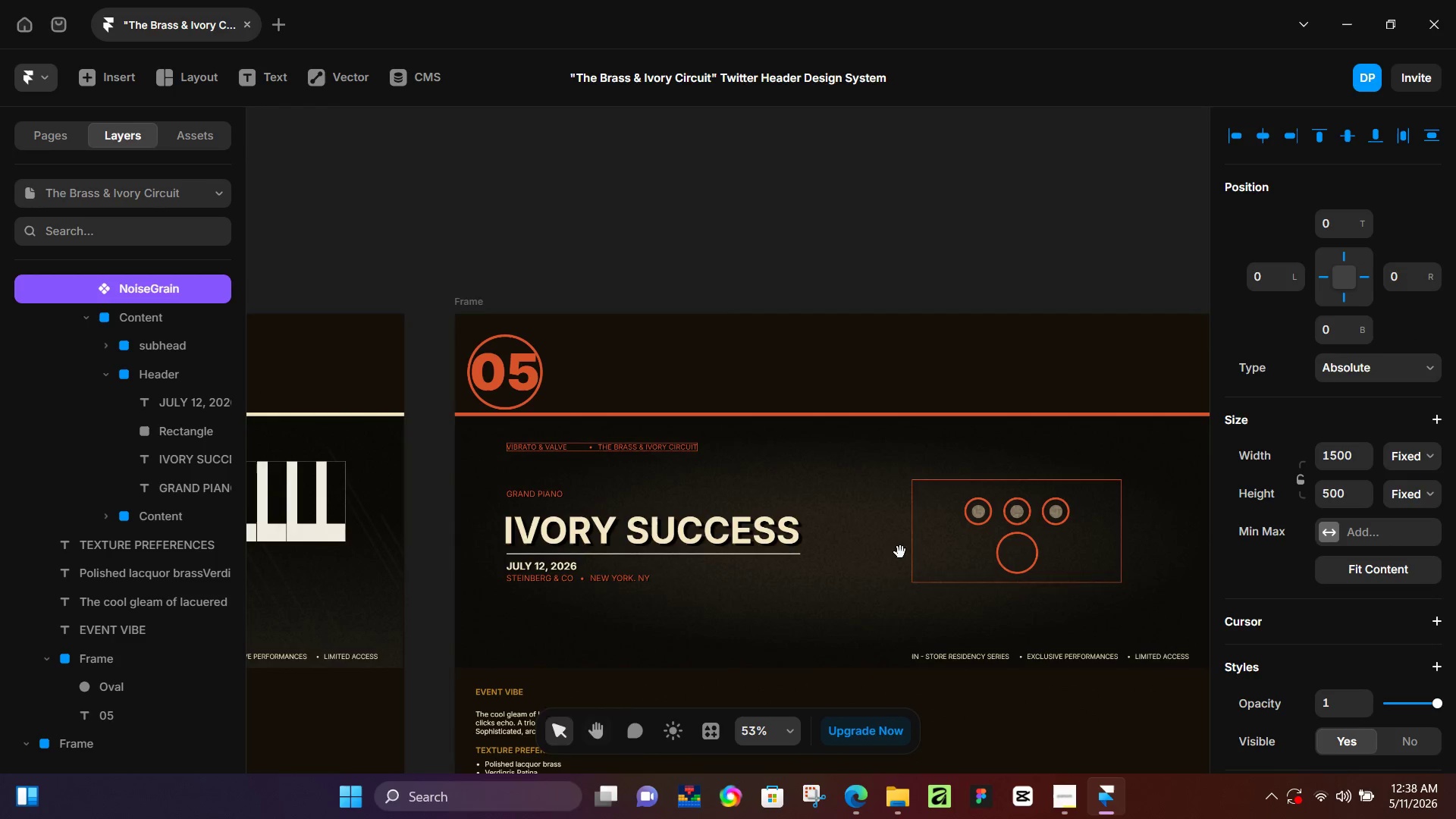 
hold_key(key=Space, duration=1.52)
 